 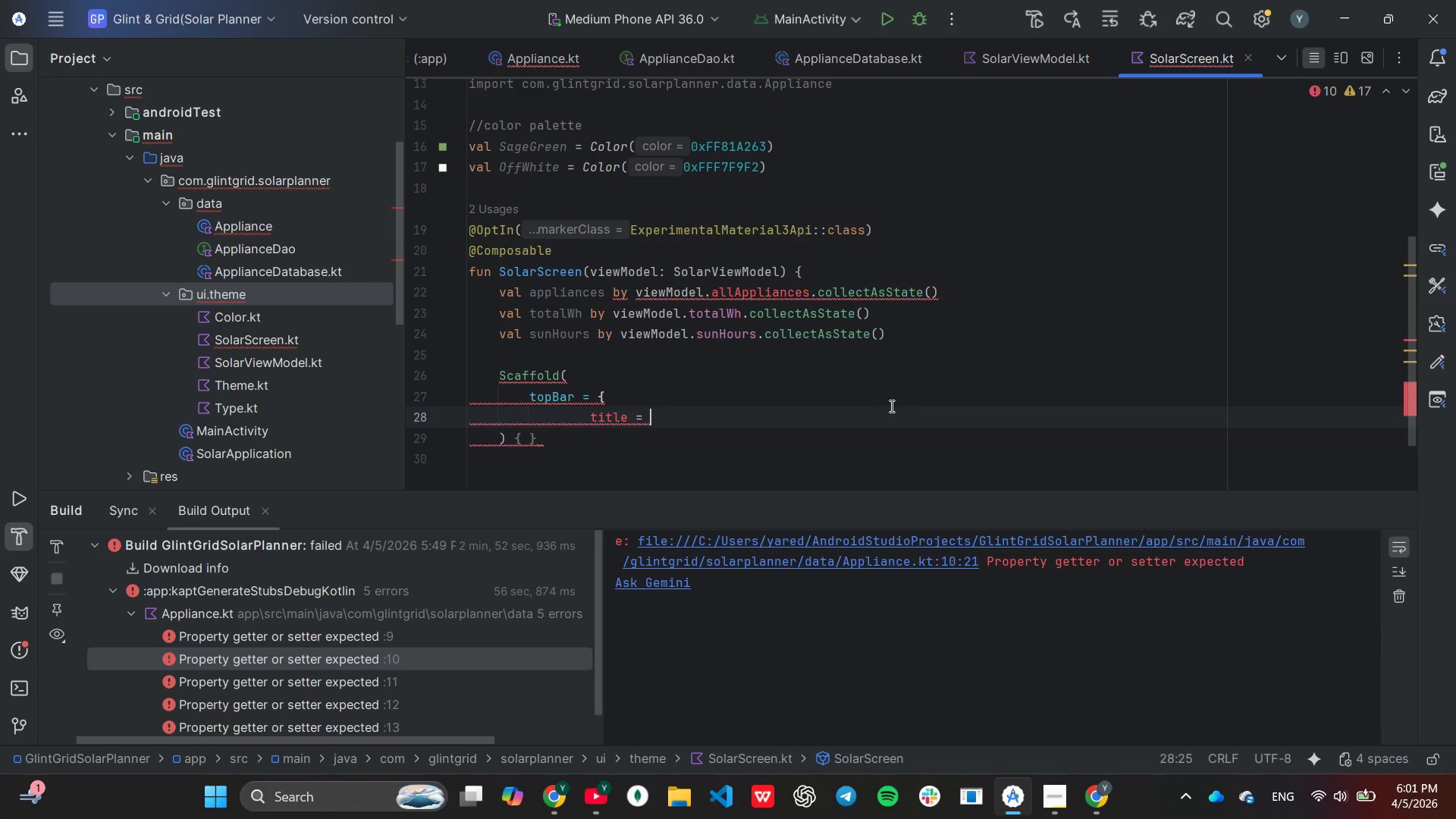 
type(()
key(Backspace)
type(P{)
key(Backspace)
key(Backspace)
type({Text("Glint & Grid planner)
 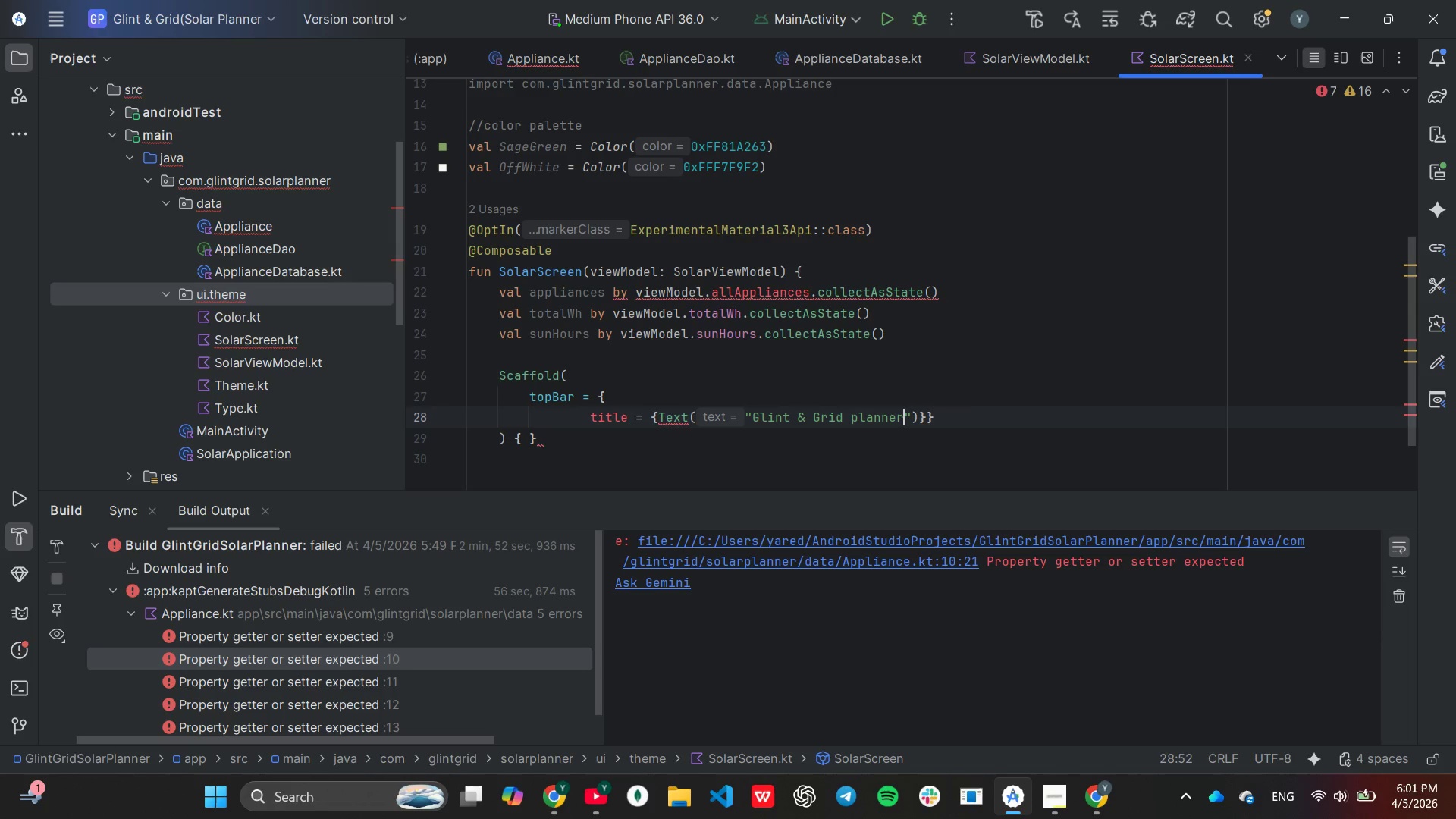 
wait(5.41)
 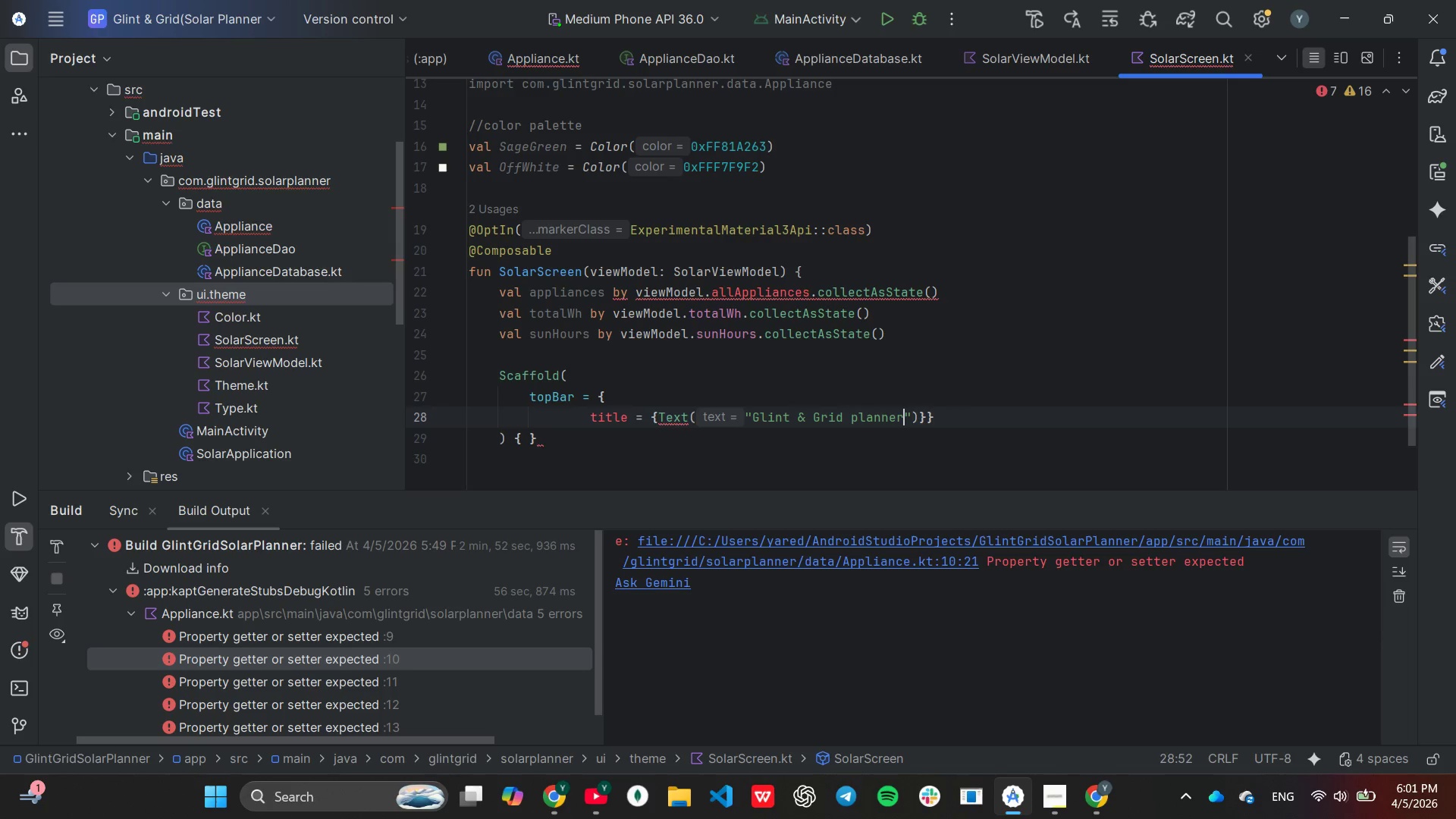 
key(ArrowRight)
 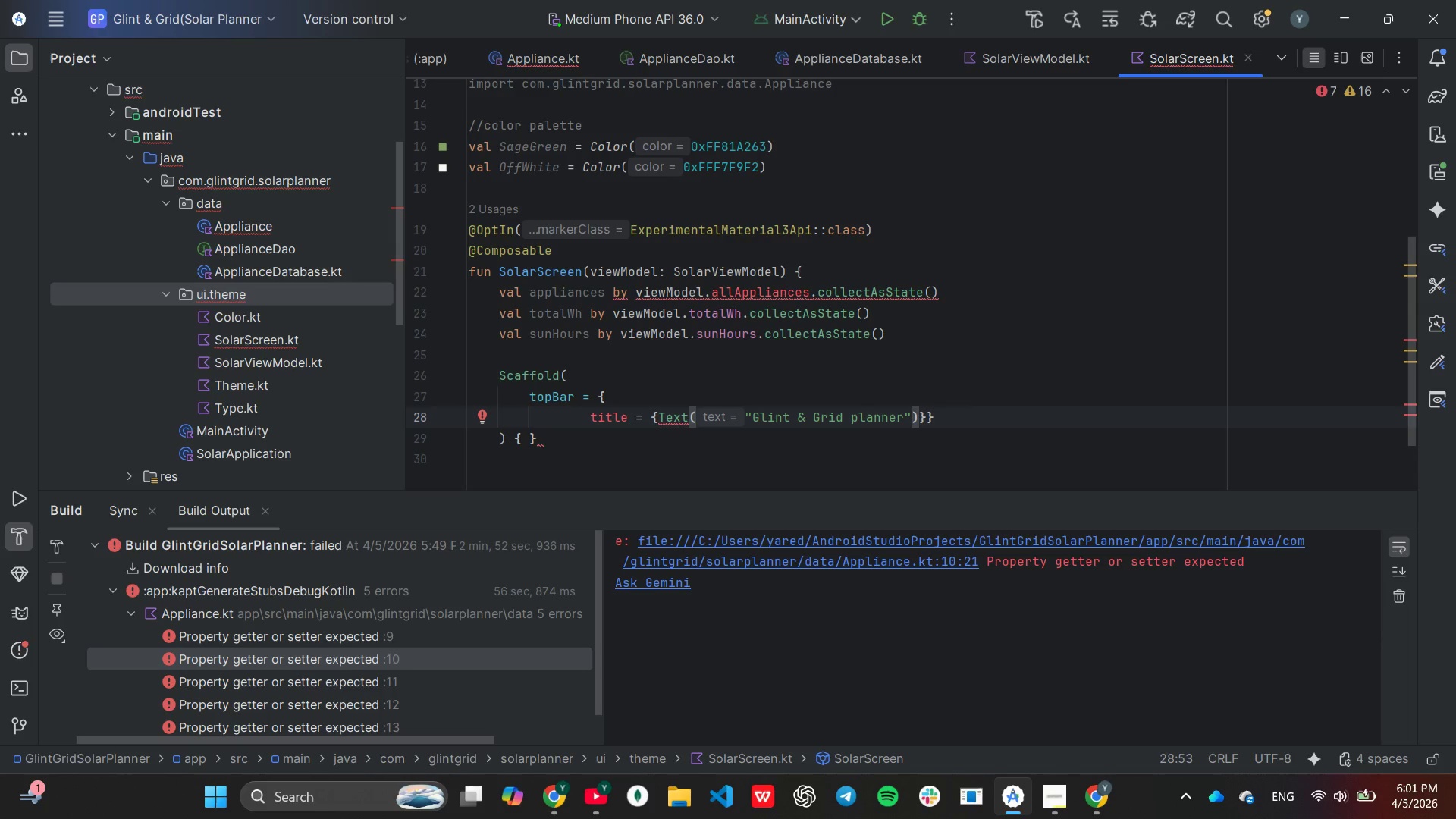 
type(, fot)
key(Backspace)
type(nt)
 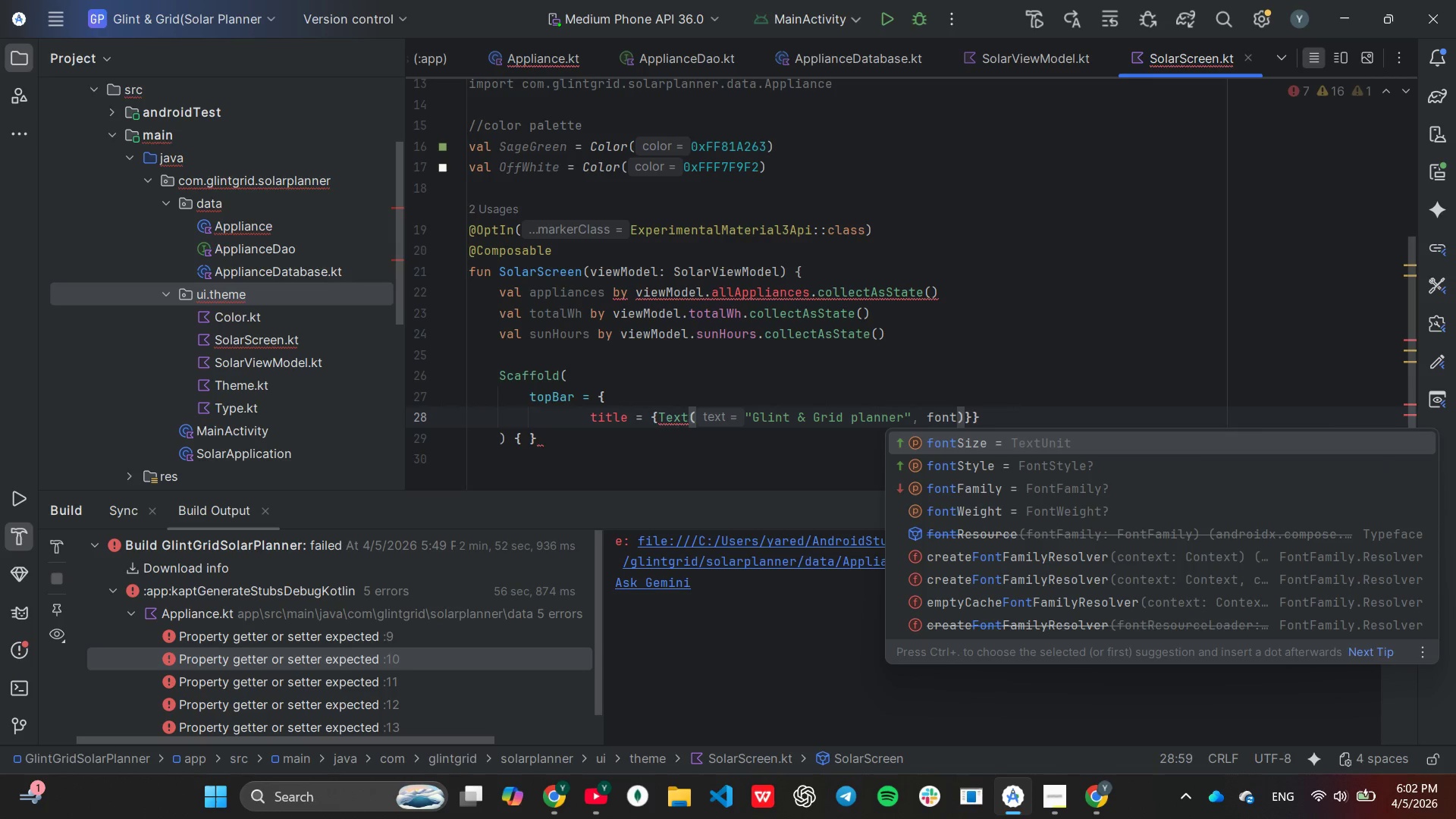 
key(ArrowDown)
 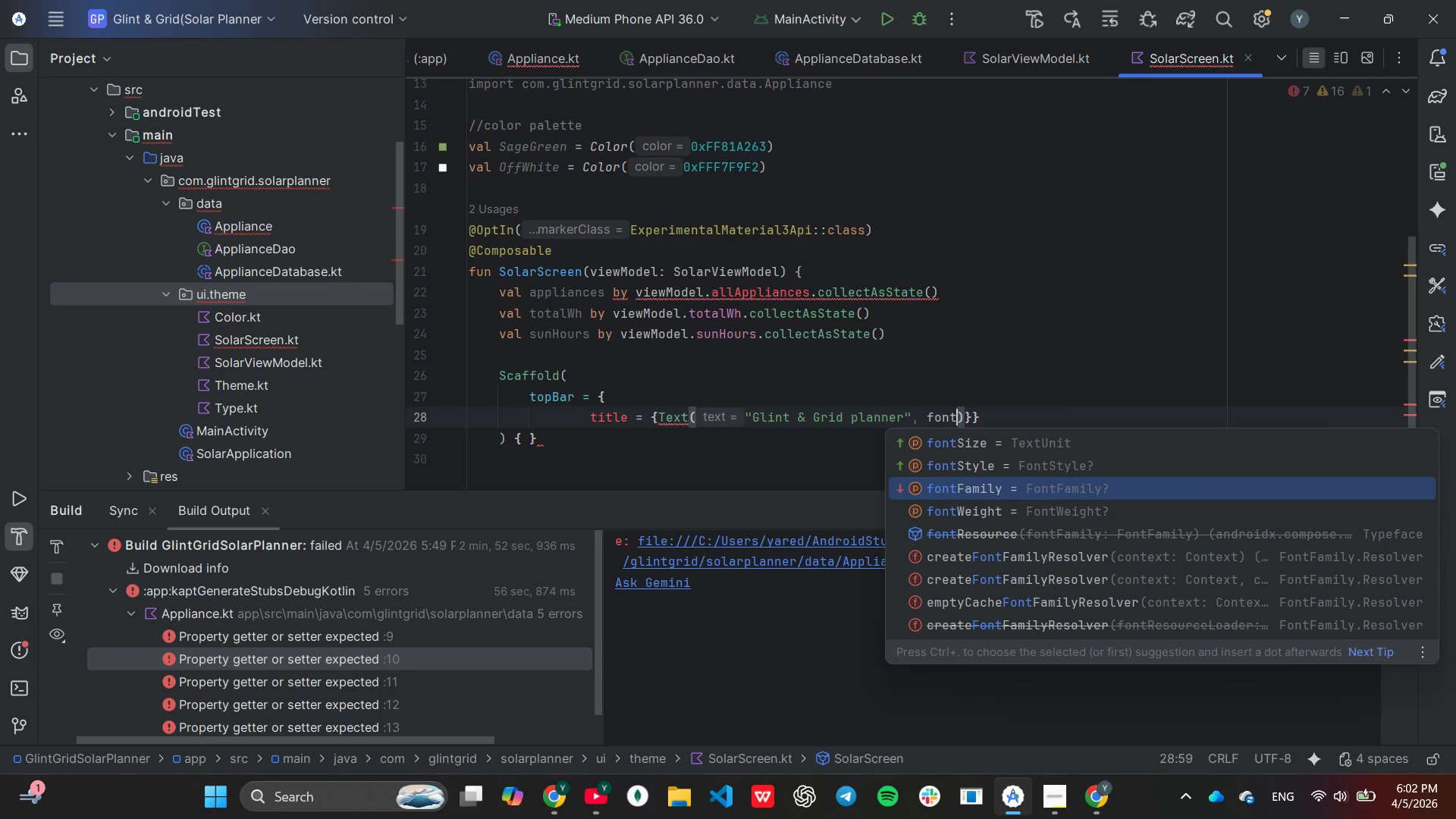 
key(ArrowDown)
 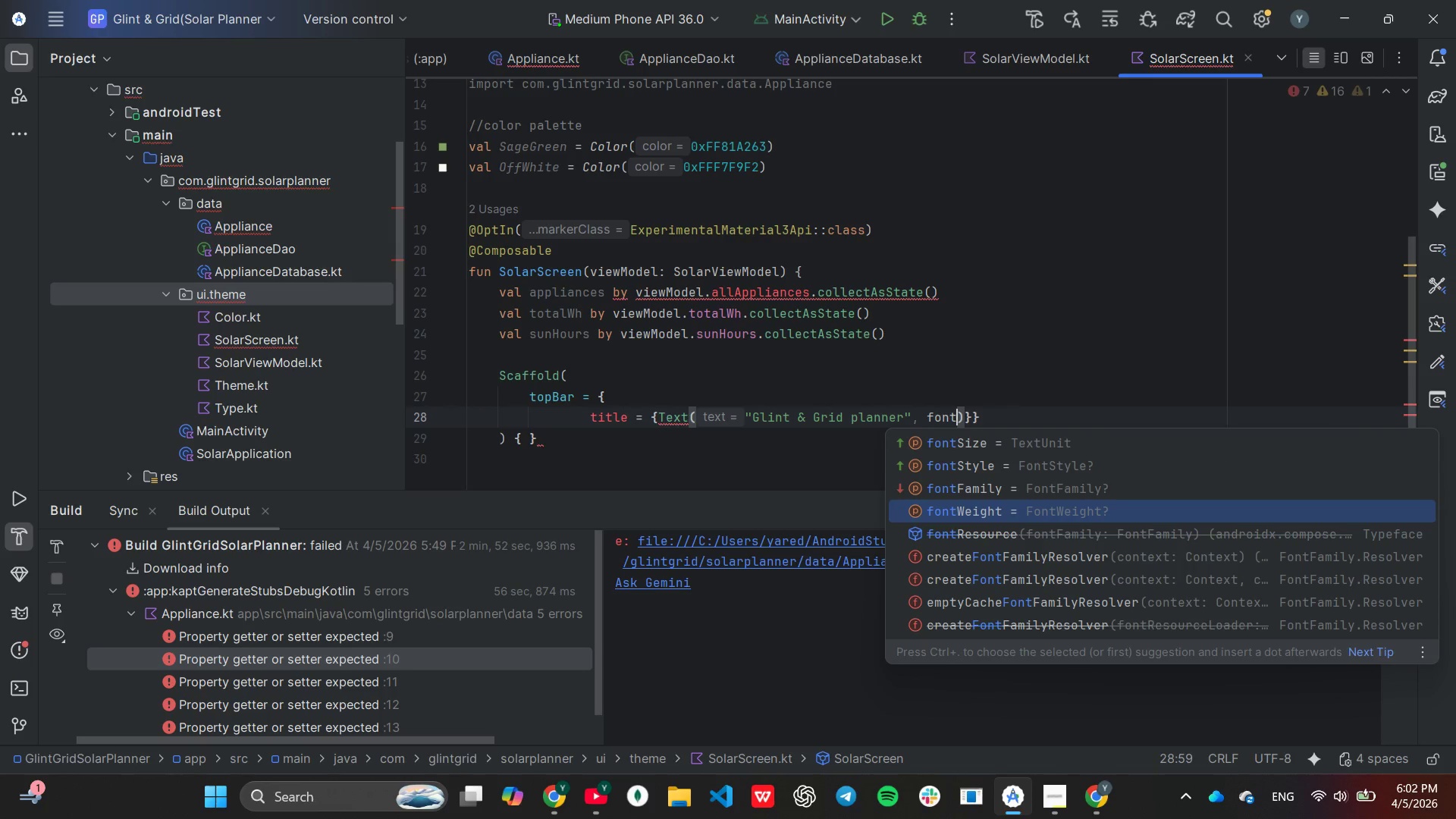 
key(ArrowDown)
 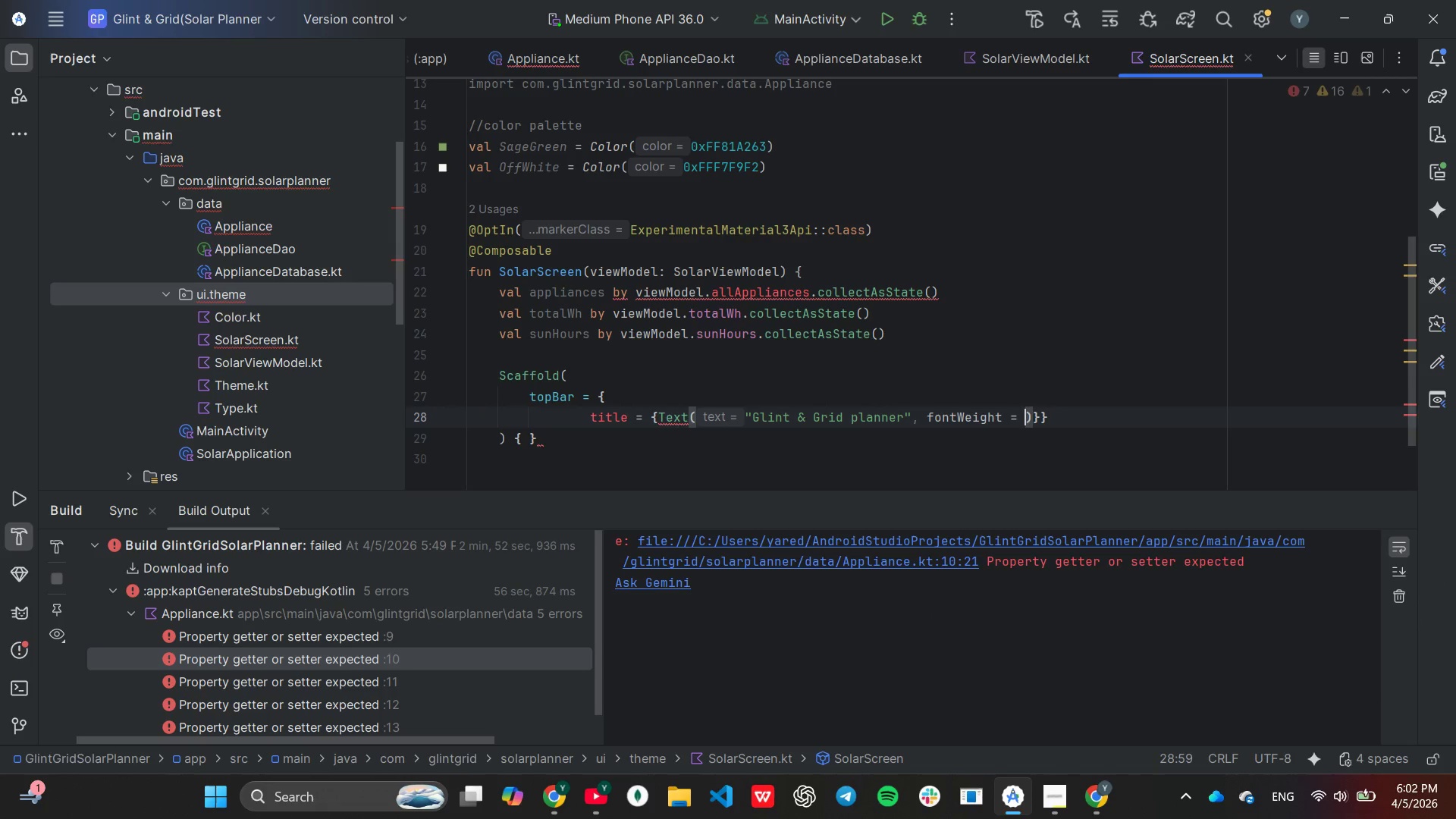 
key(Enter)
 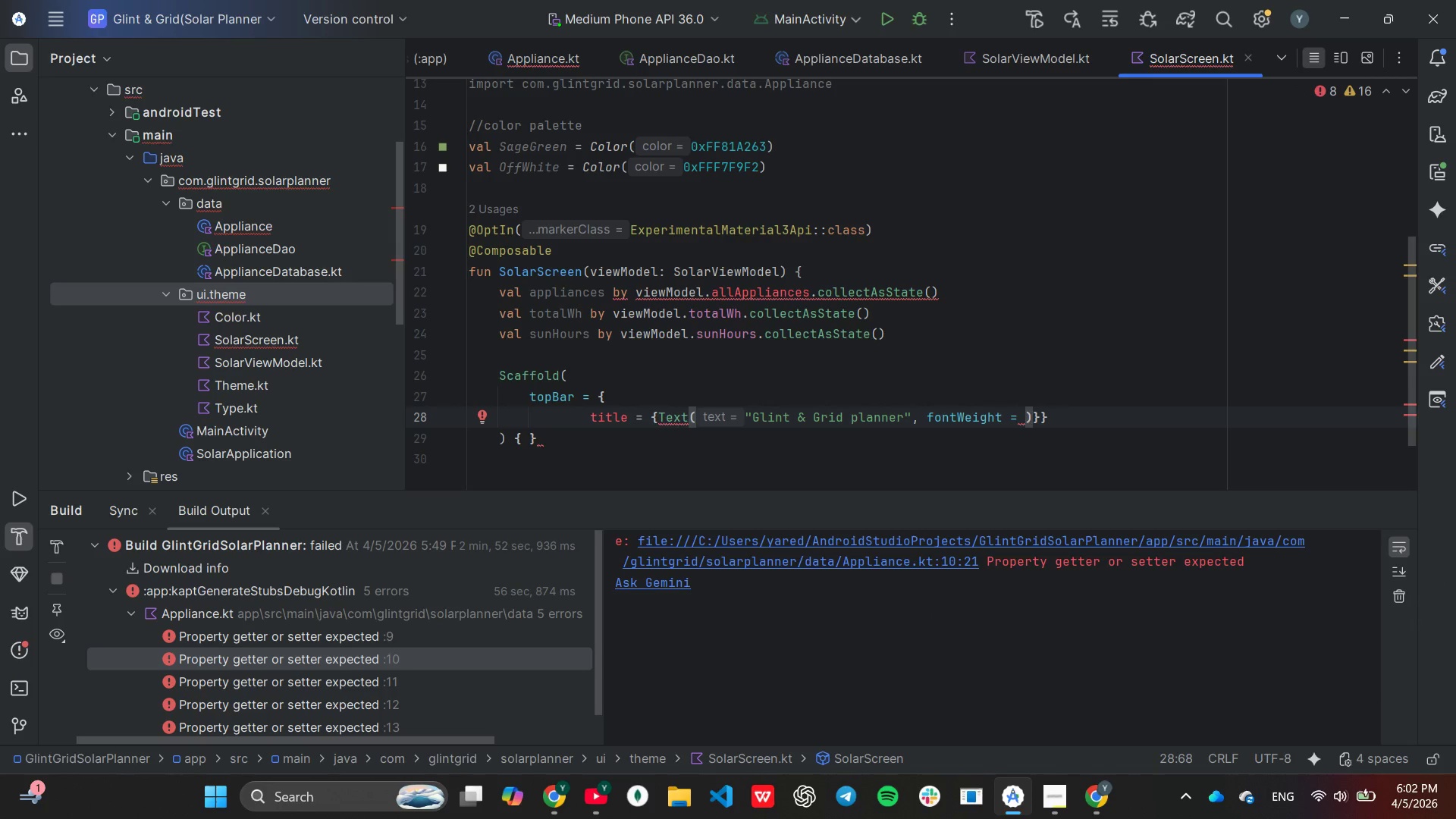 
type(Font)
 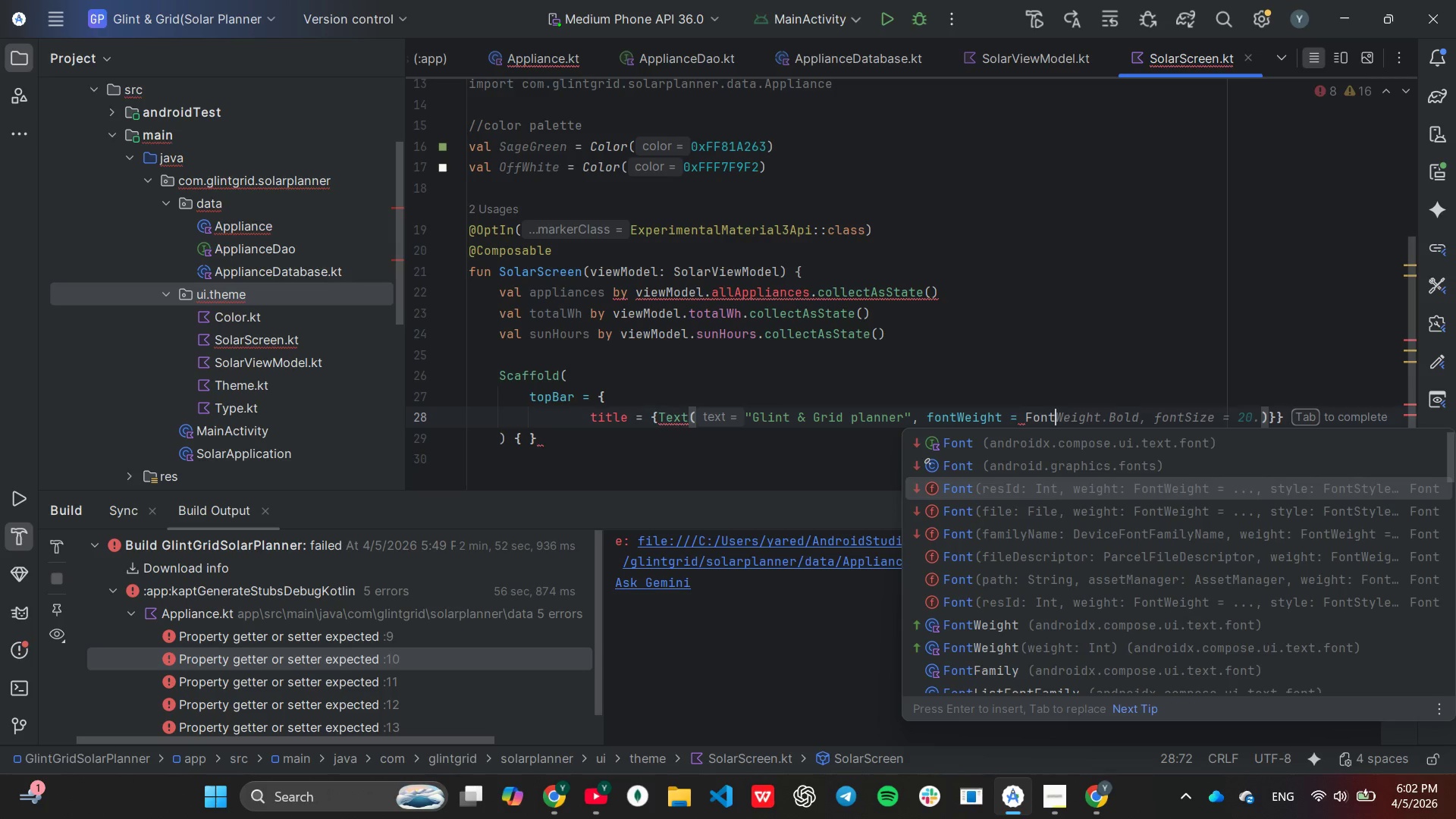 
hold_key(key=ArrowDown, duration=0.69)
 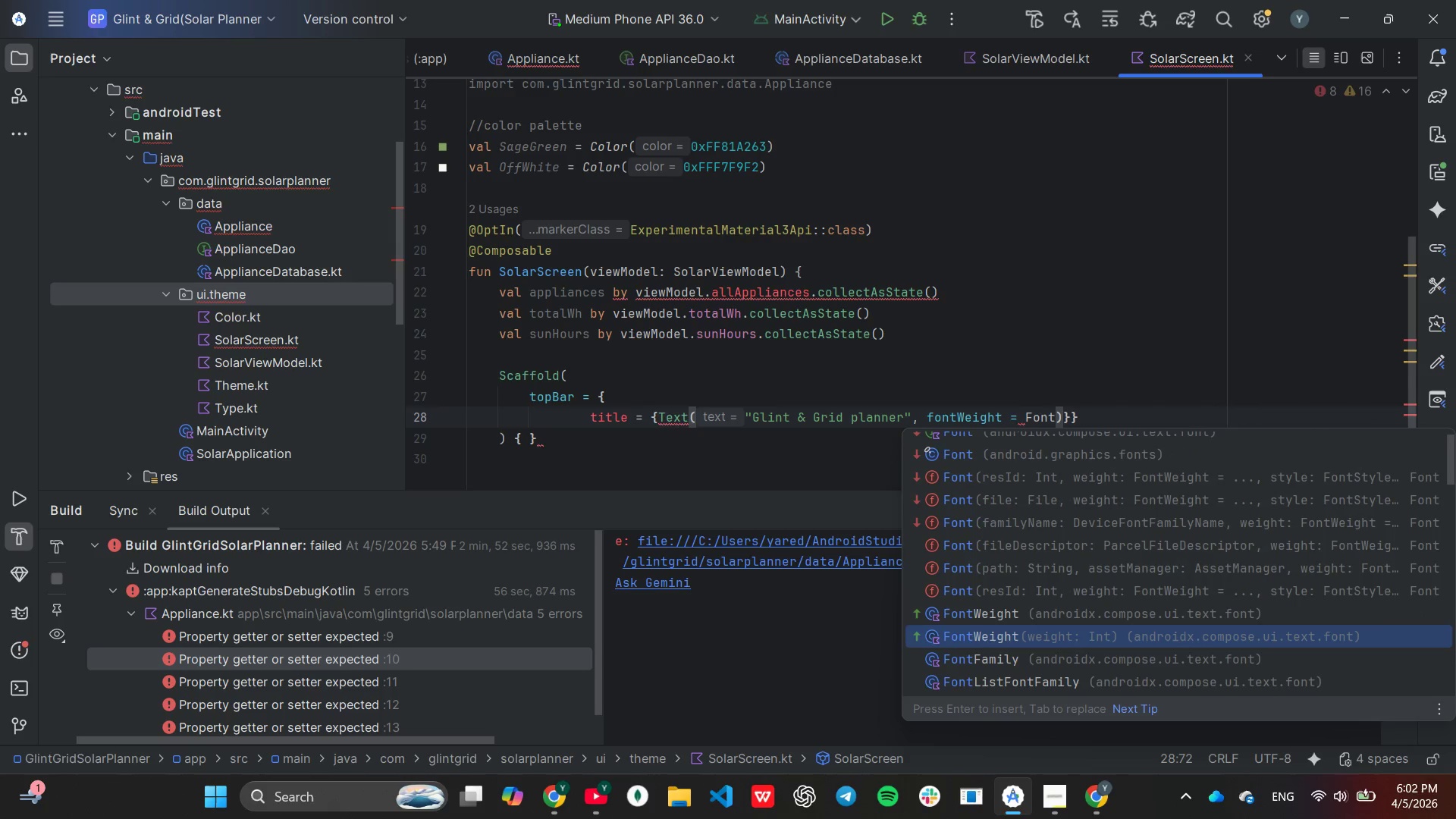 
key(ArrowDown)
 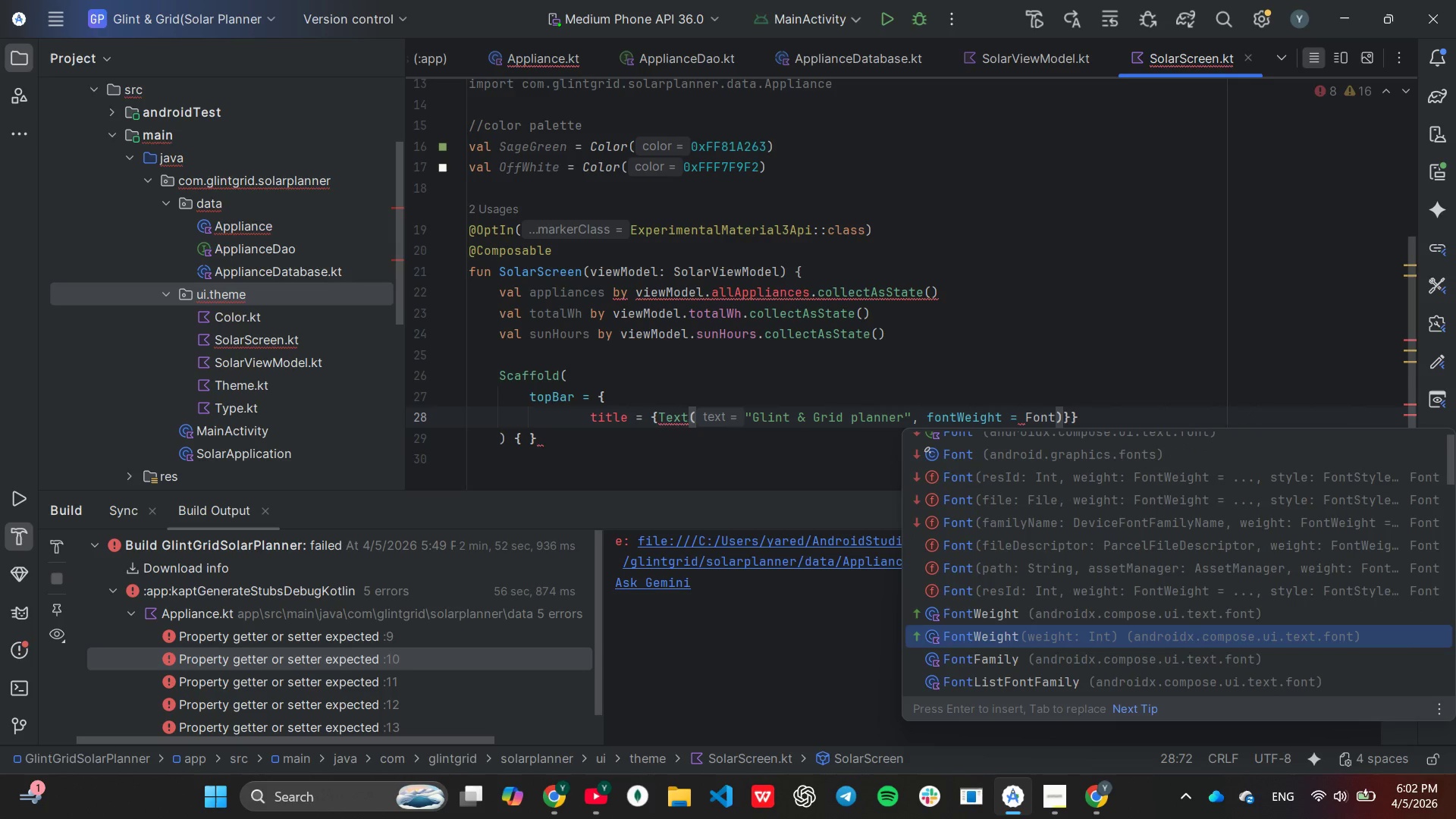 
key(ArrowUp)
 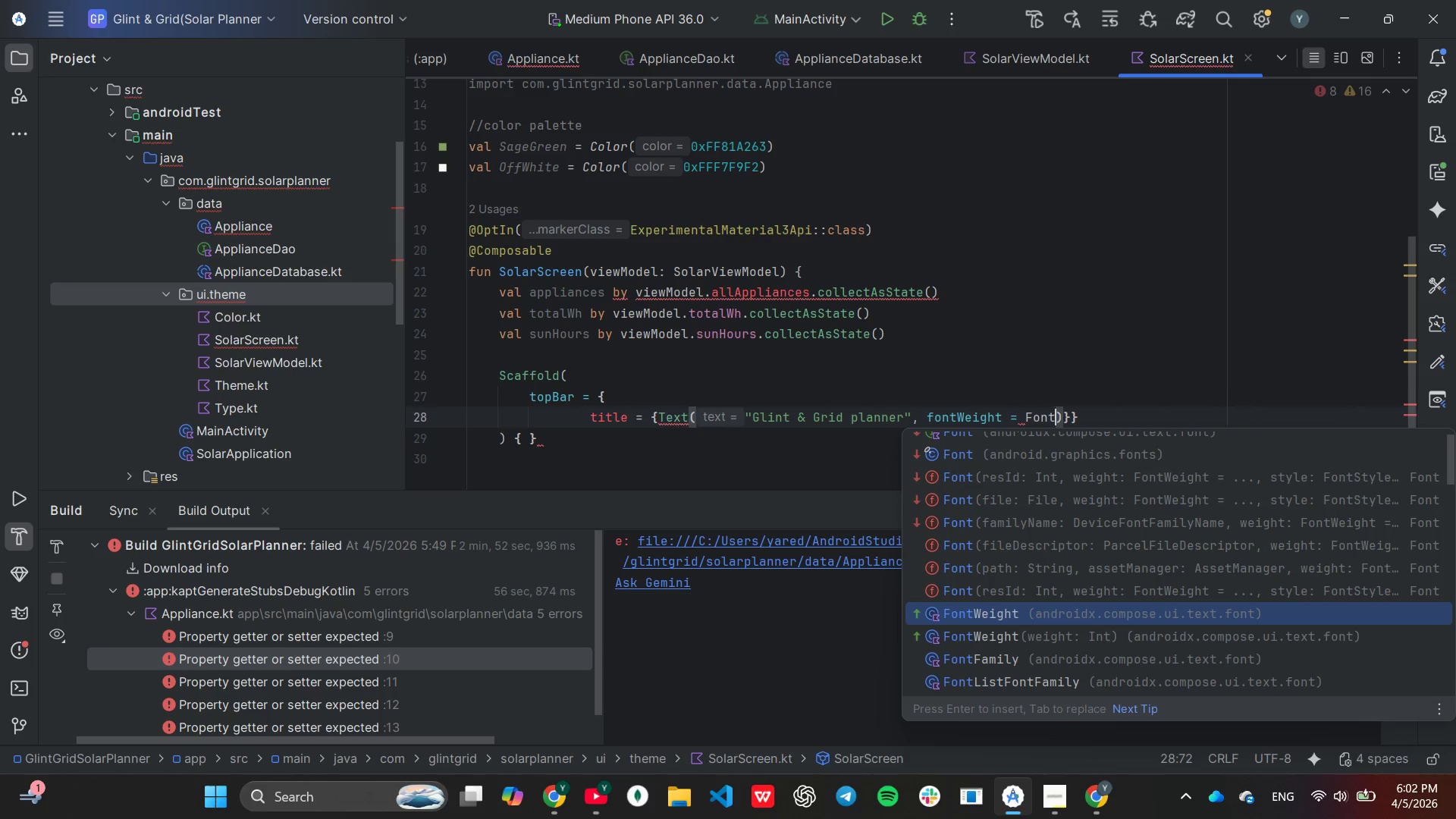 
key(Enter)
 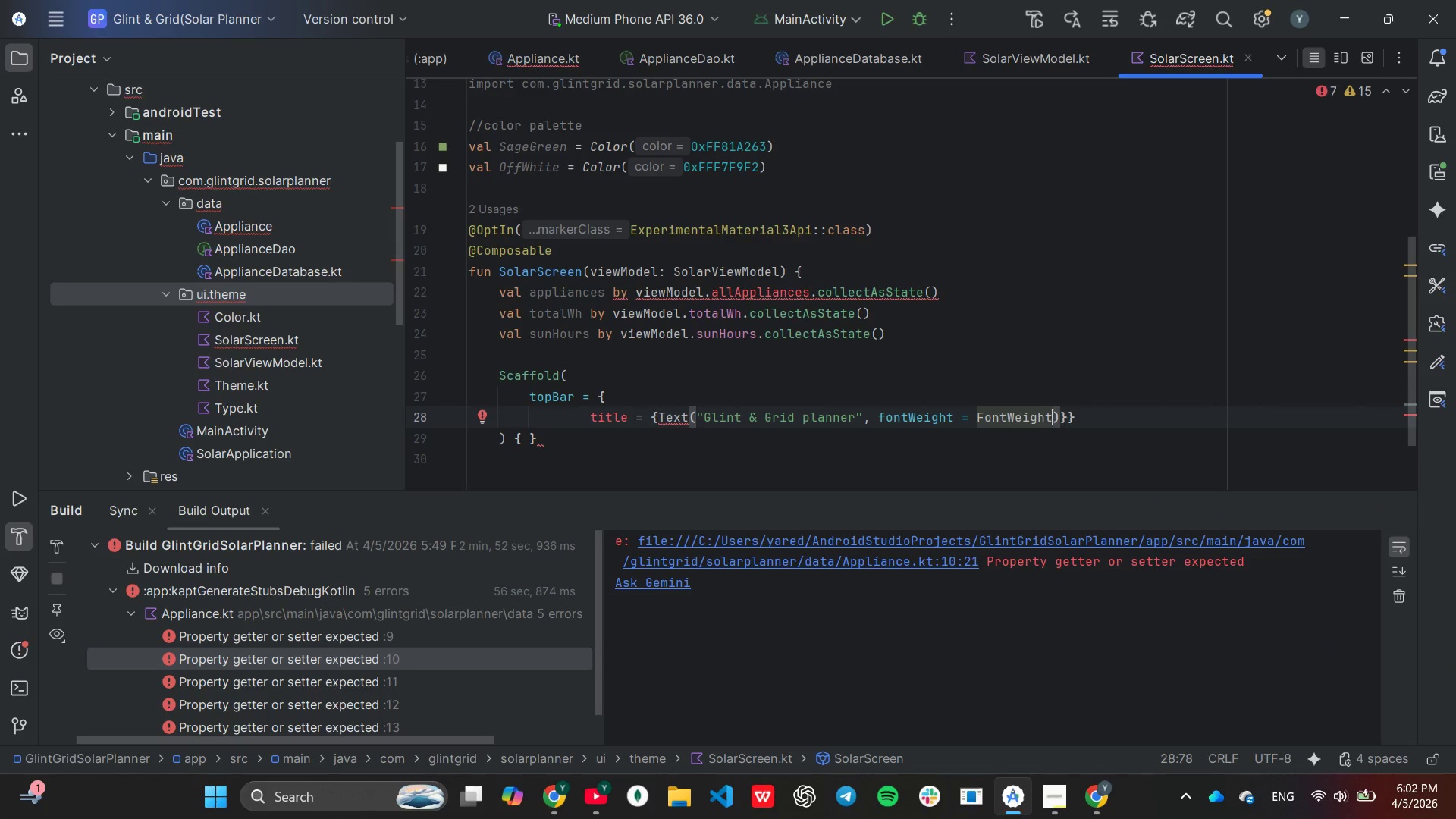 
type(.bold)
 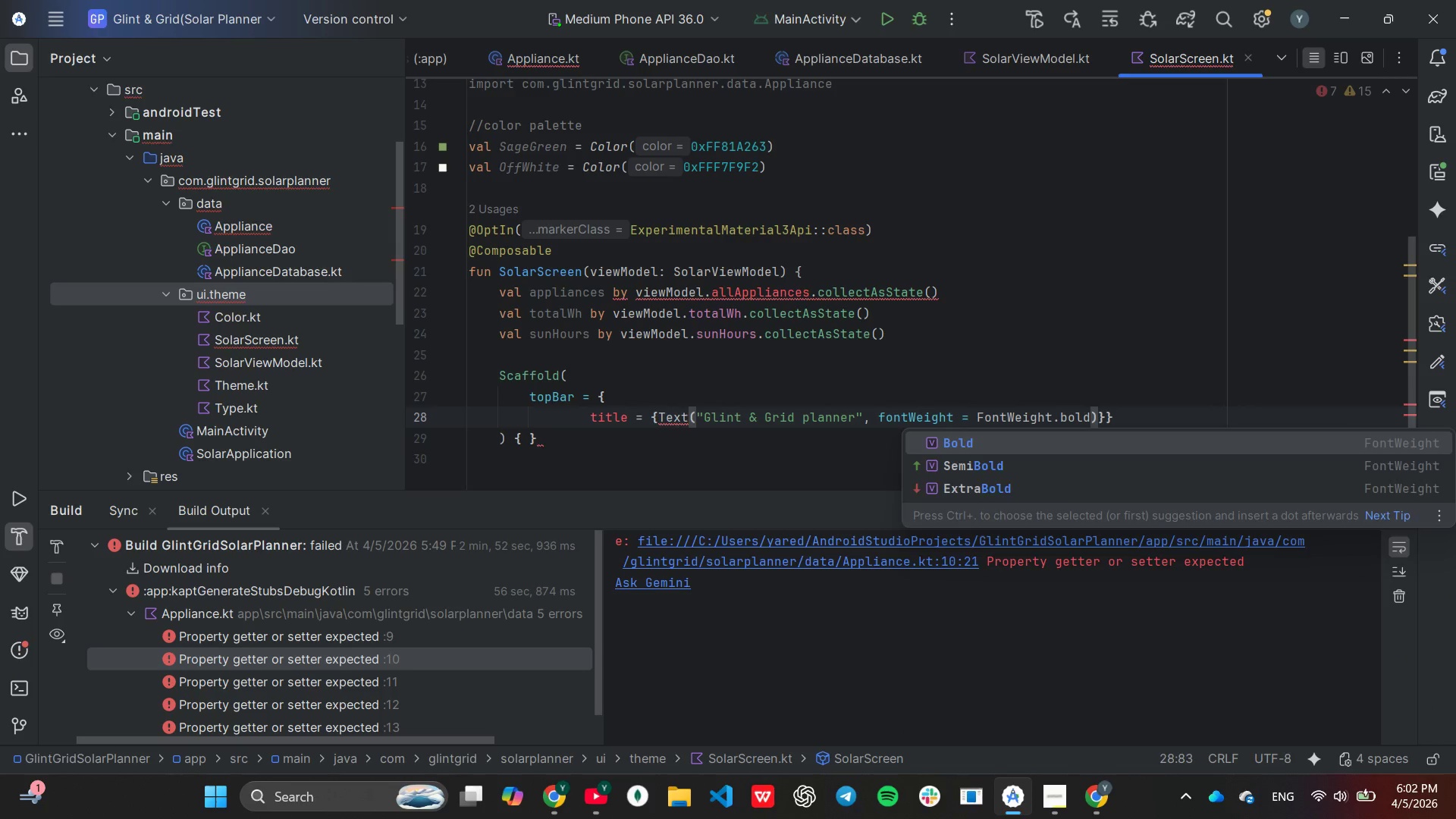 
key(Enter)
 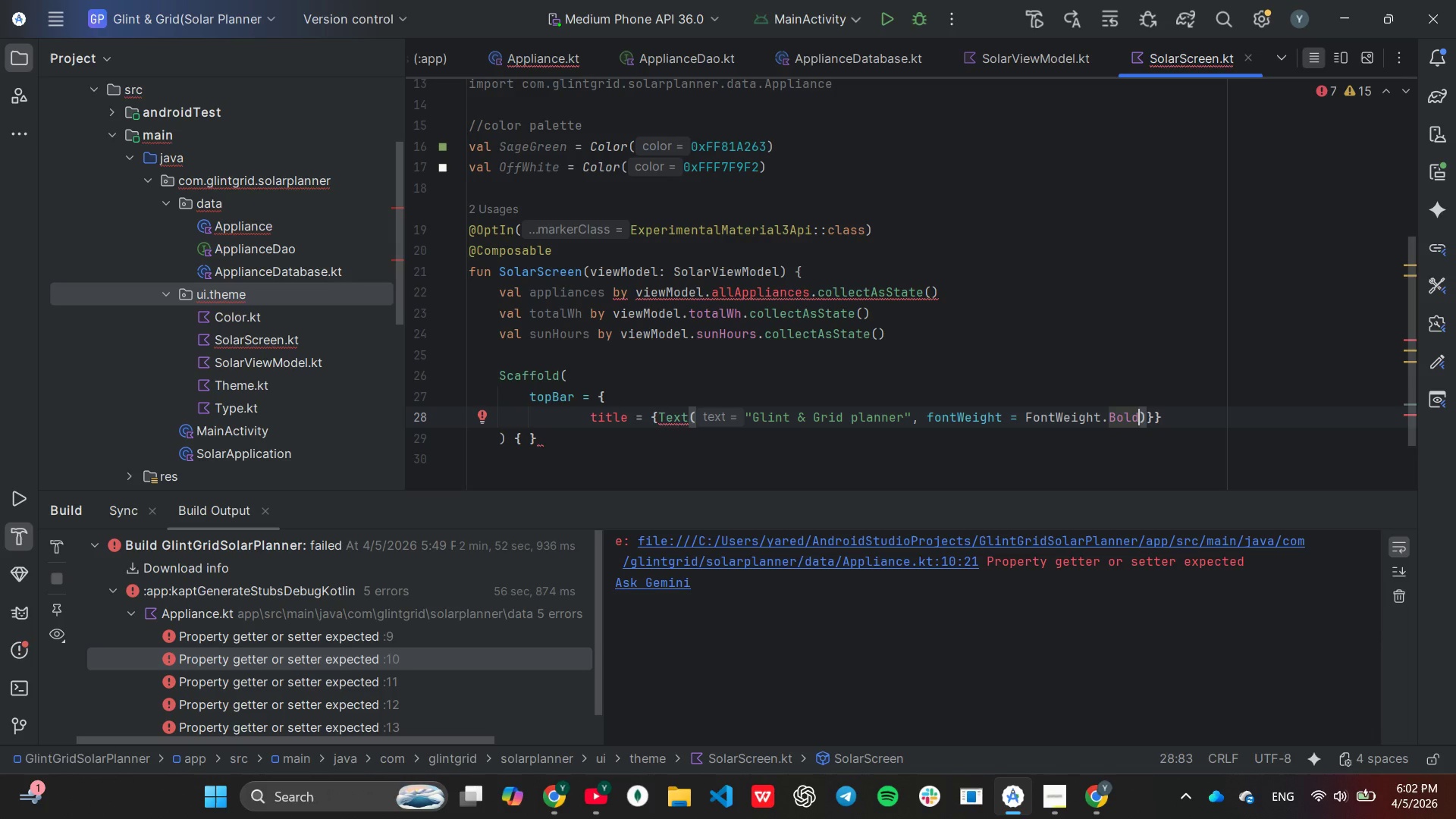 
key(ArrowRight)
 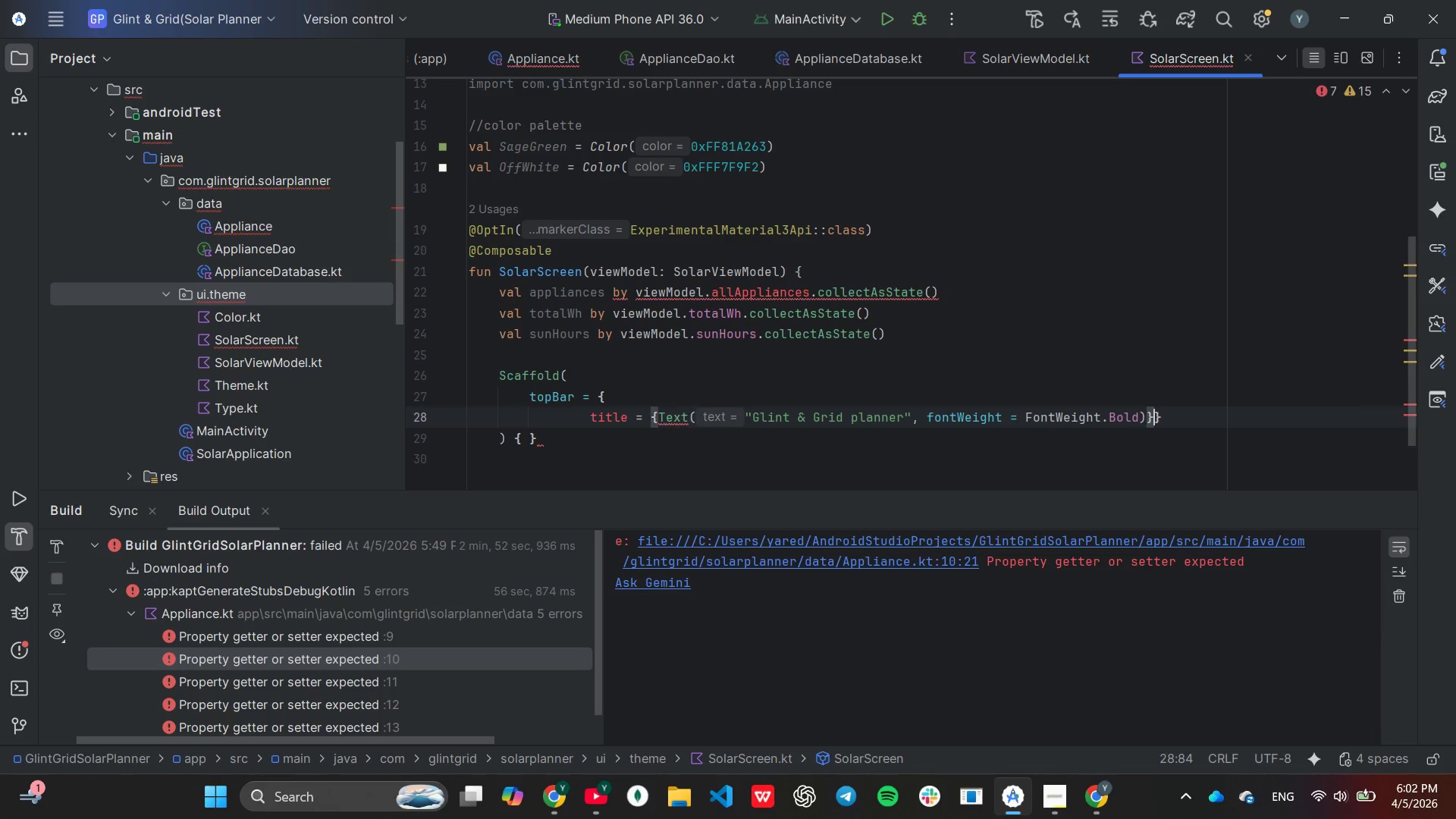 
key(ArrowRight)
 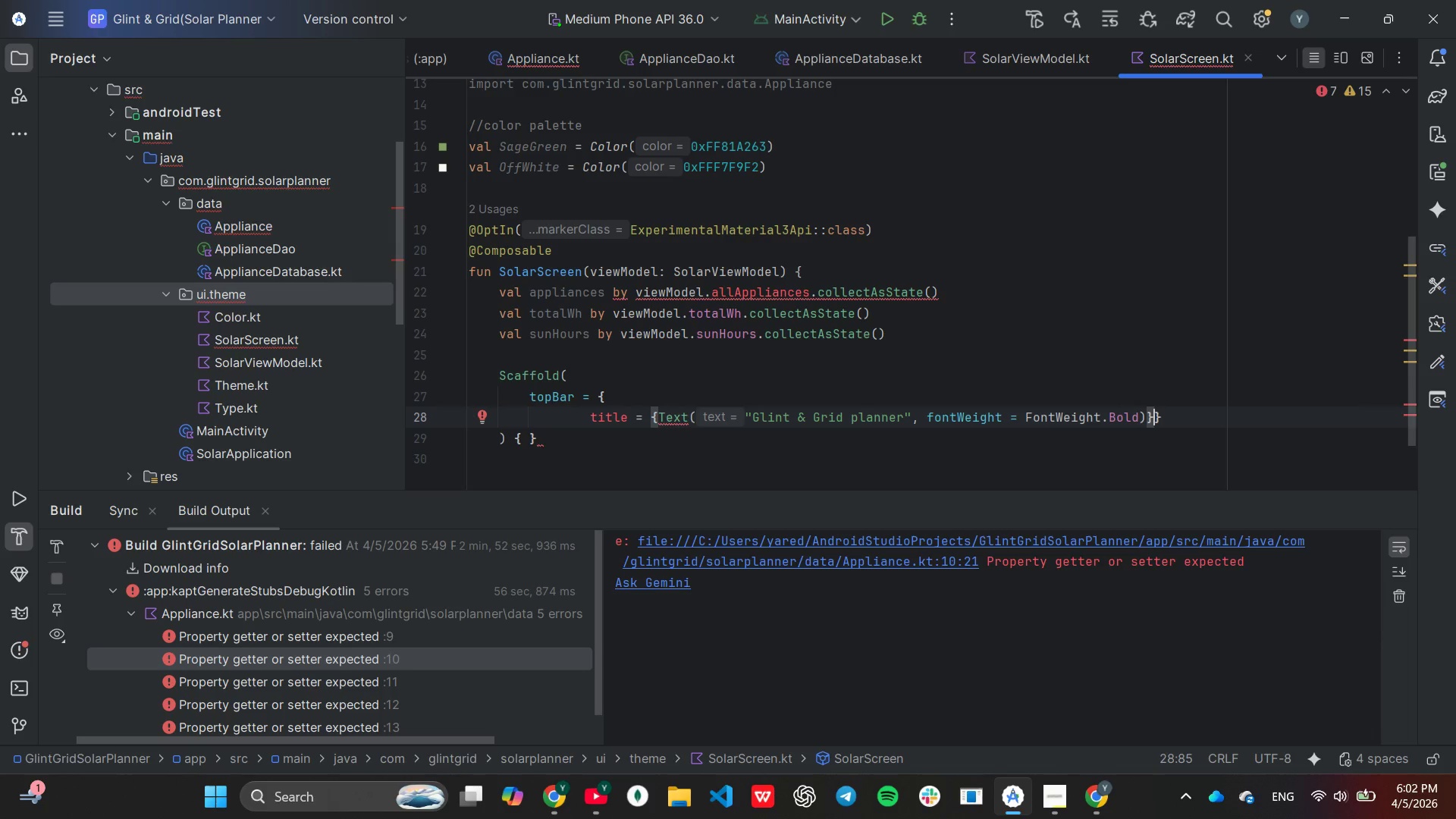 
key(Comma)
 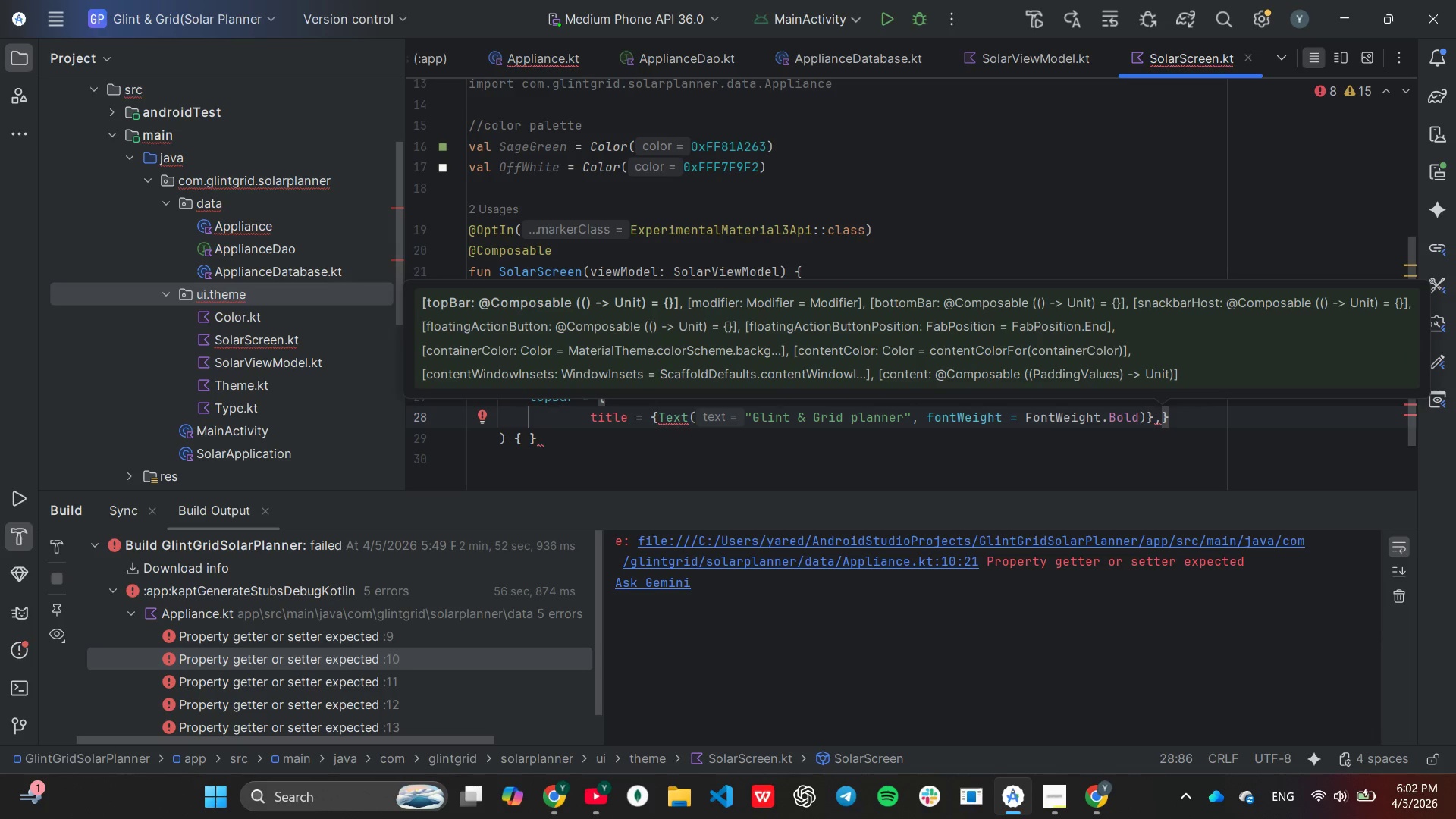 
key(Enter)
 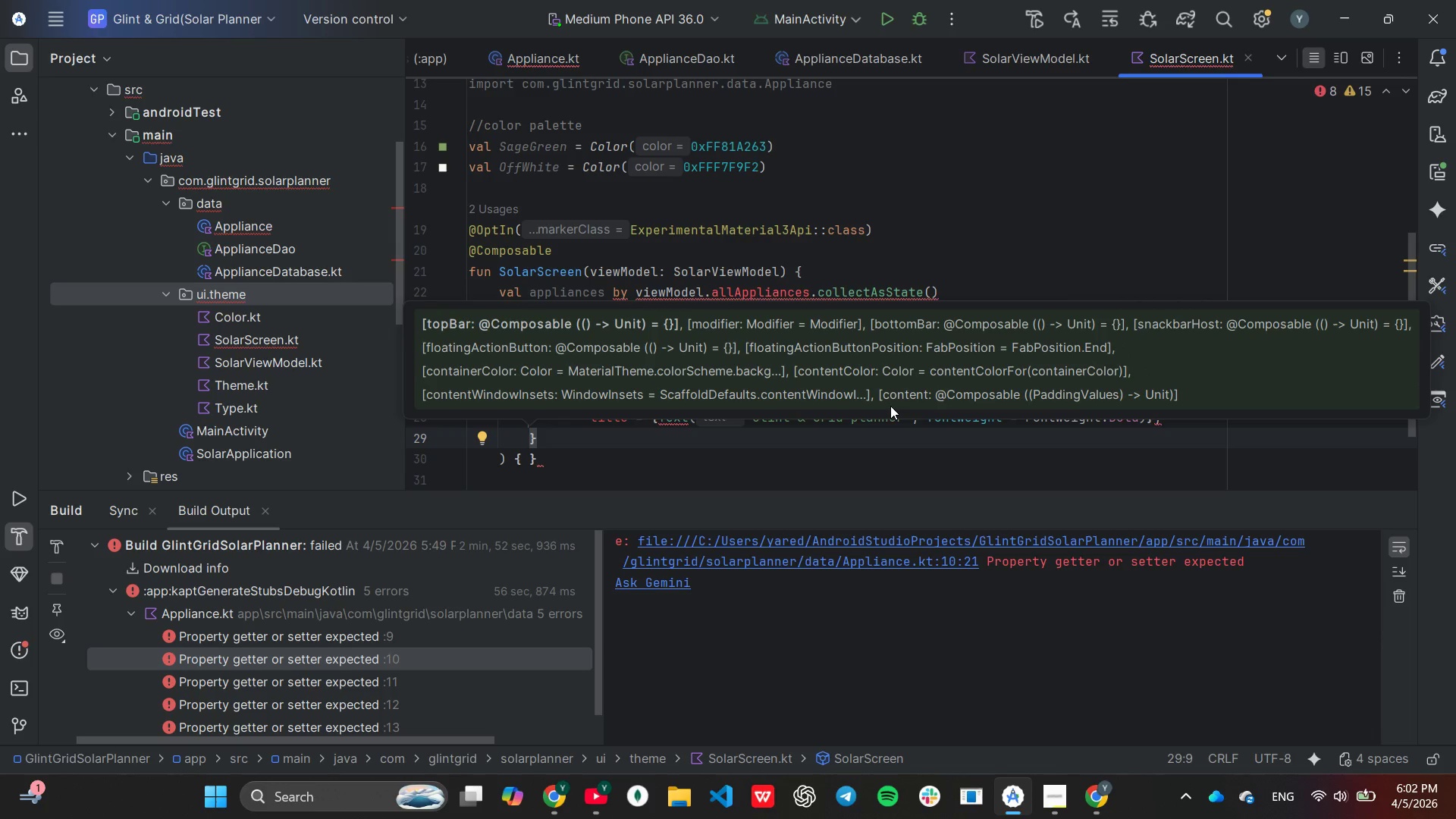 
key(Enter)
 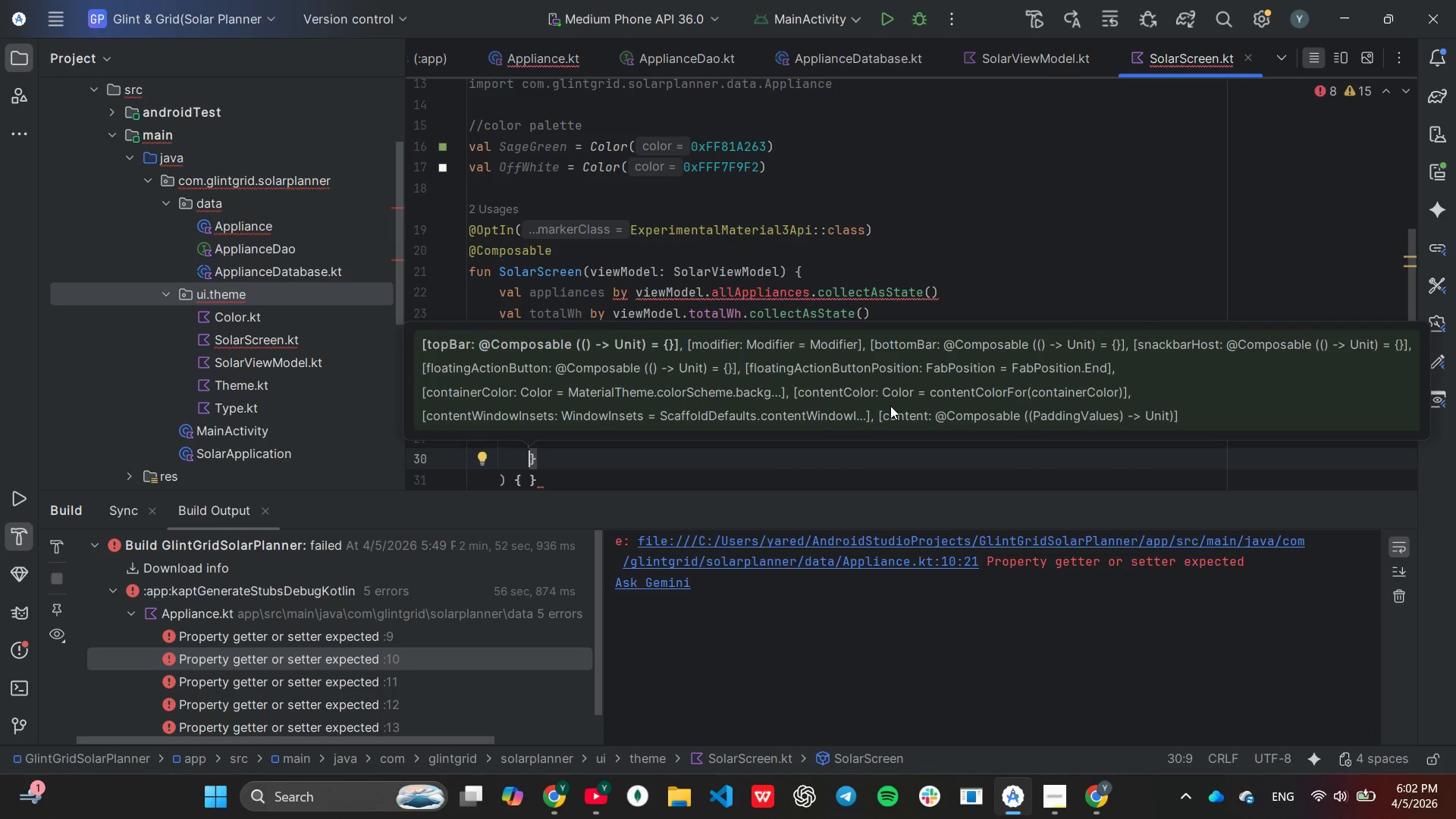 
key(ArrowUp)
 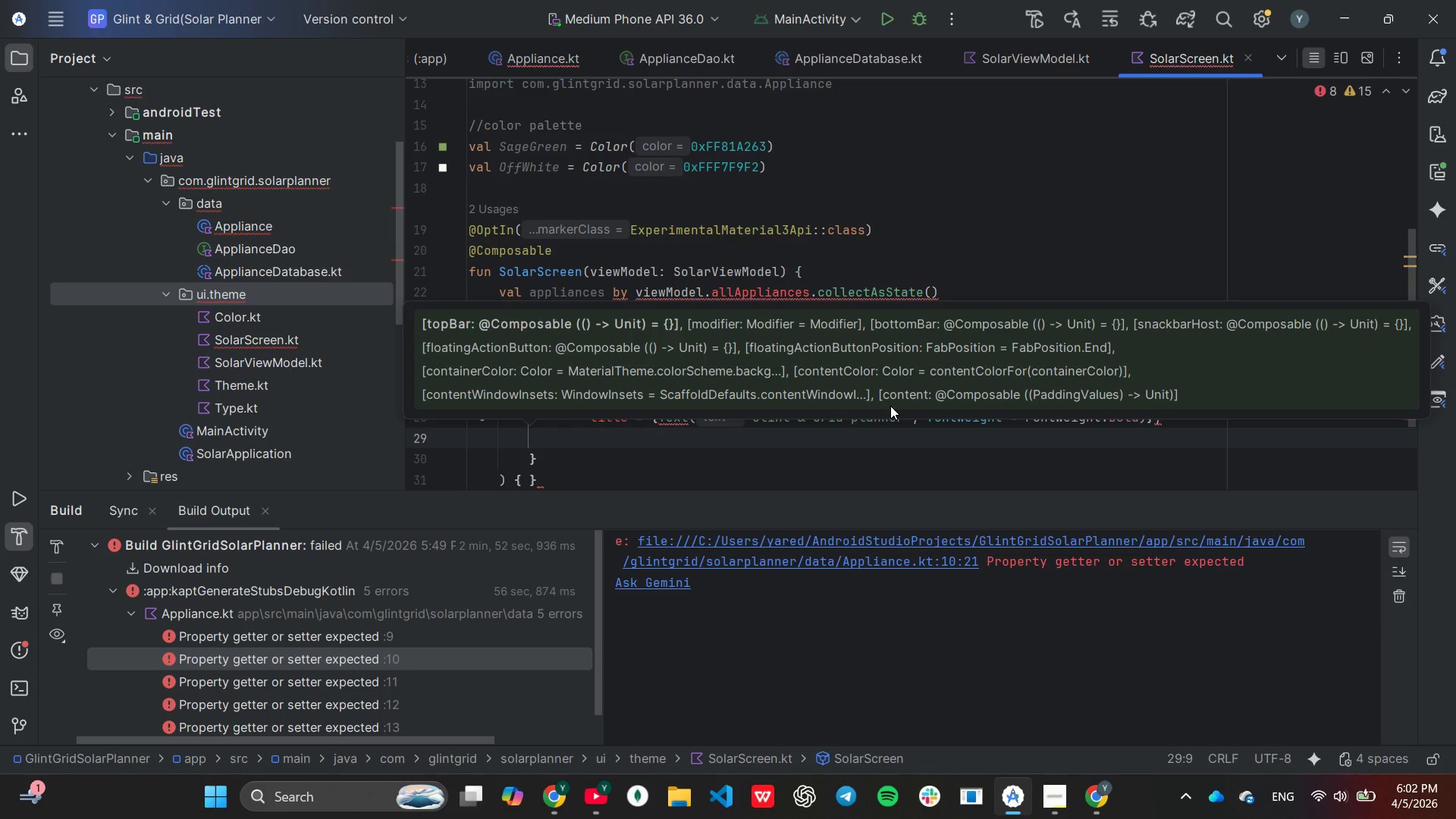 
key(Tab)
key(Tab)
type(colors )
 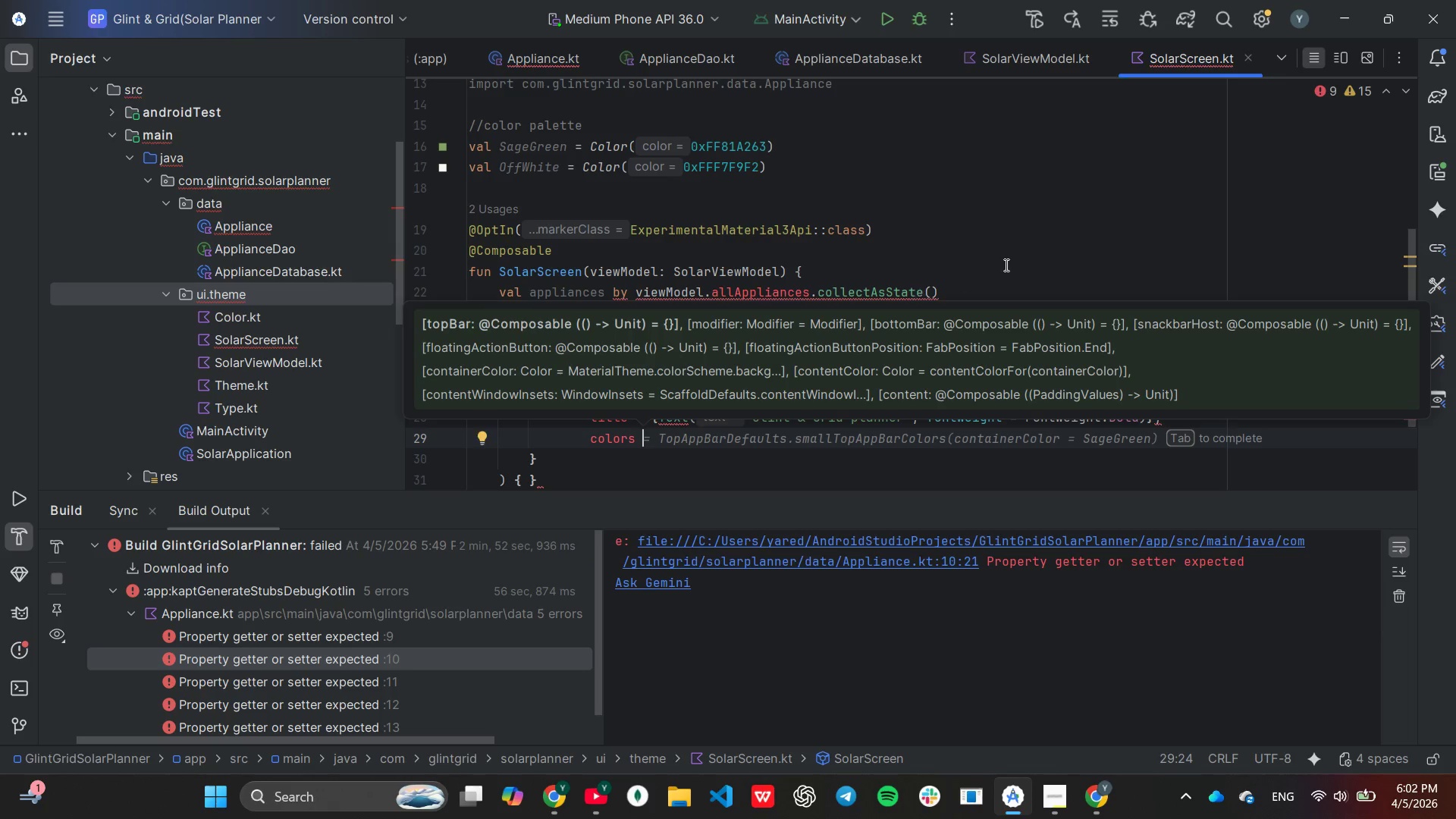 
left_click([1005, 262])
 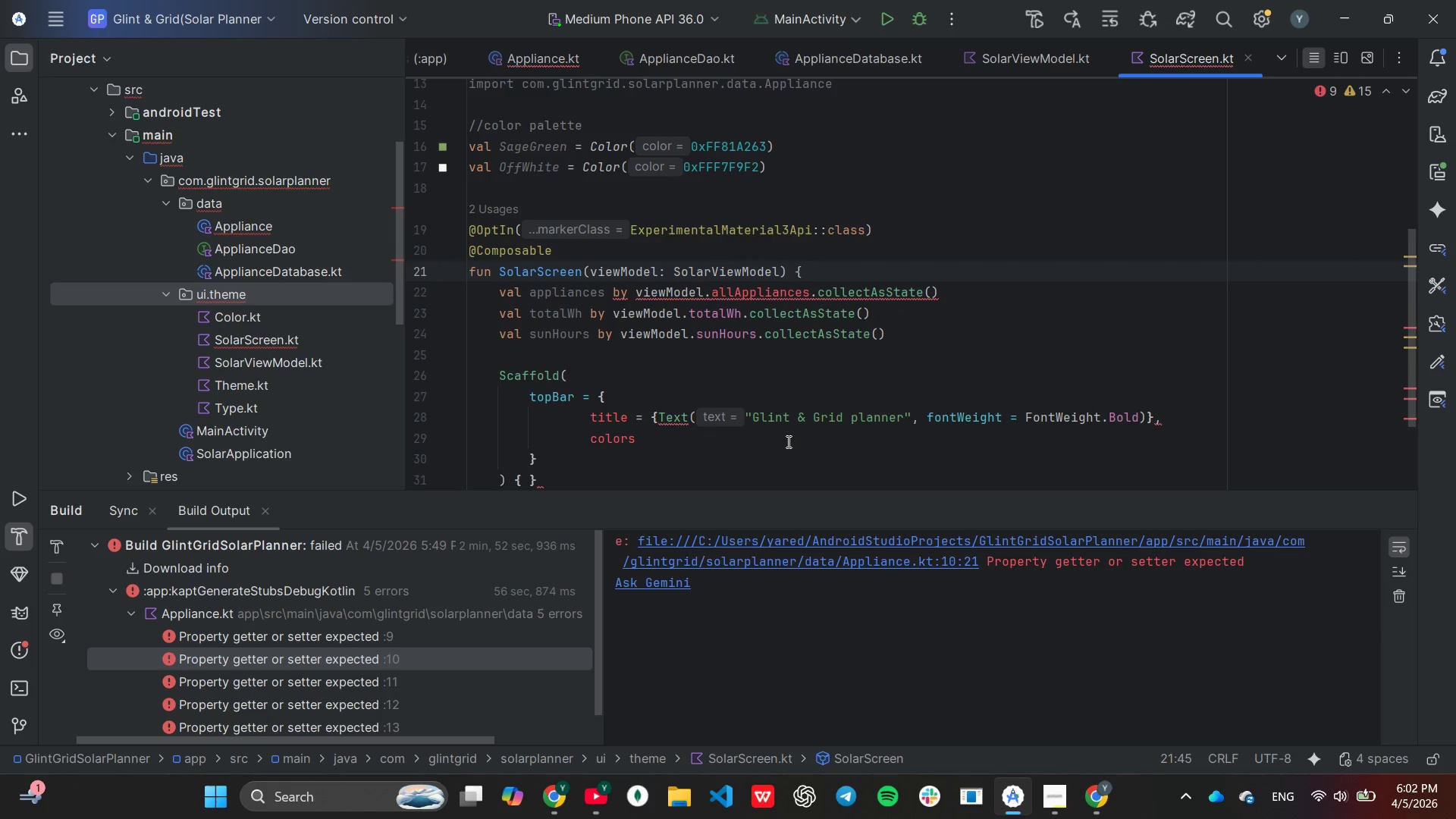 
left_click([786, 441])
 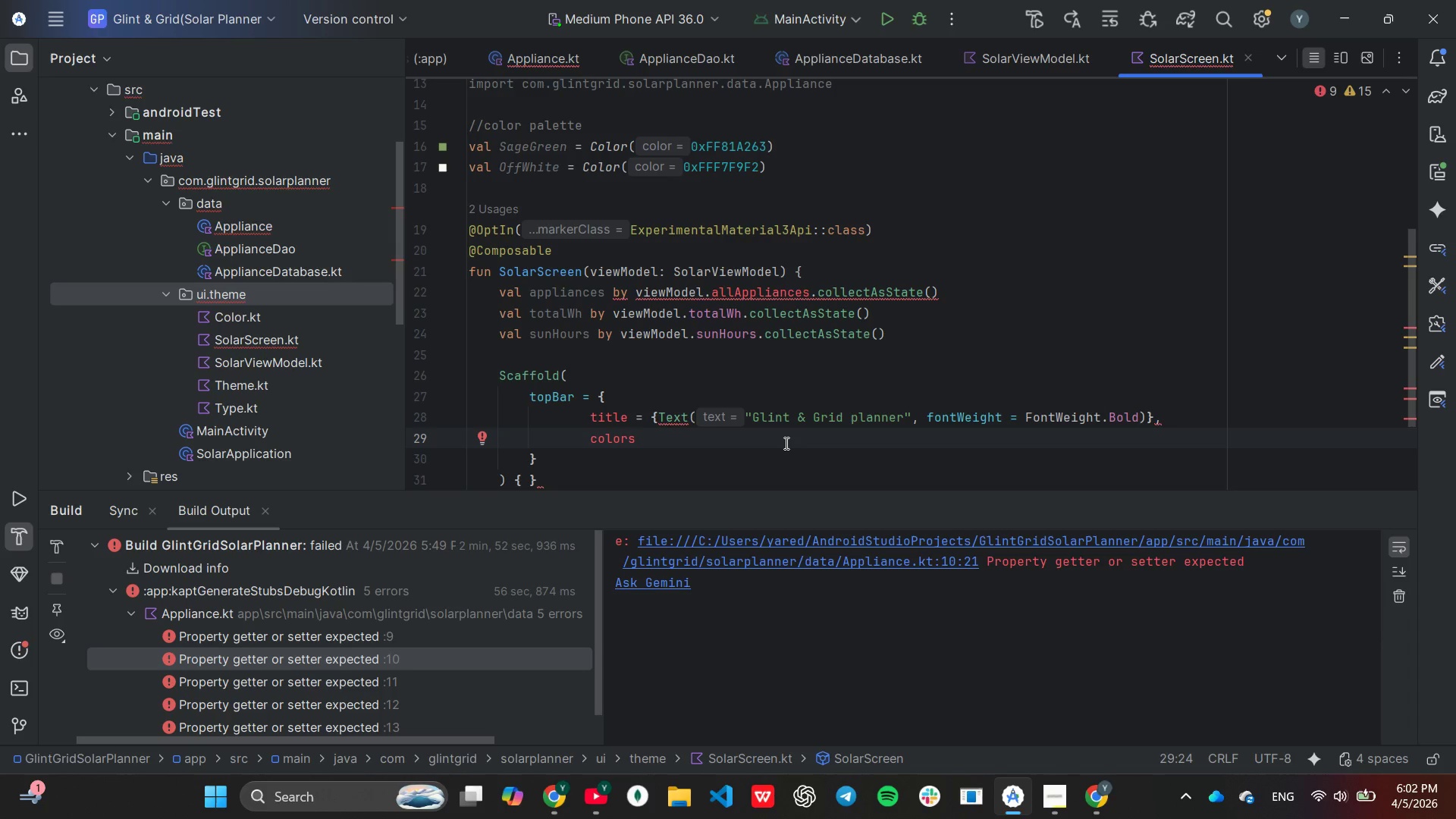 
wait(10.53)
 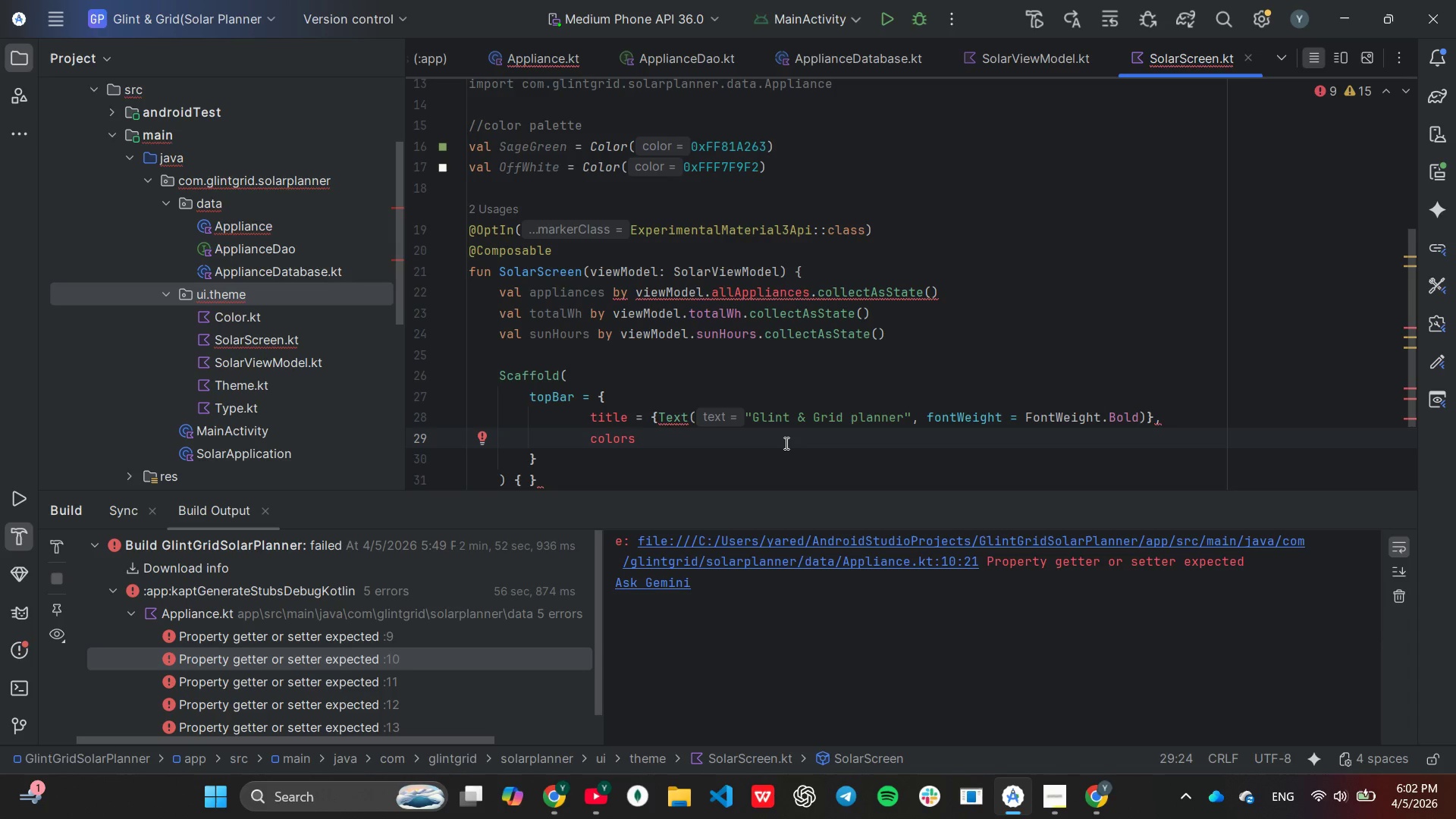 
left_click([659, 392])
 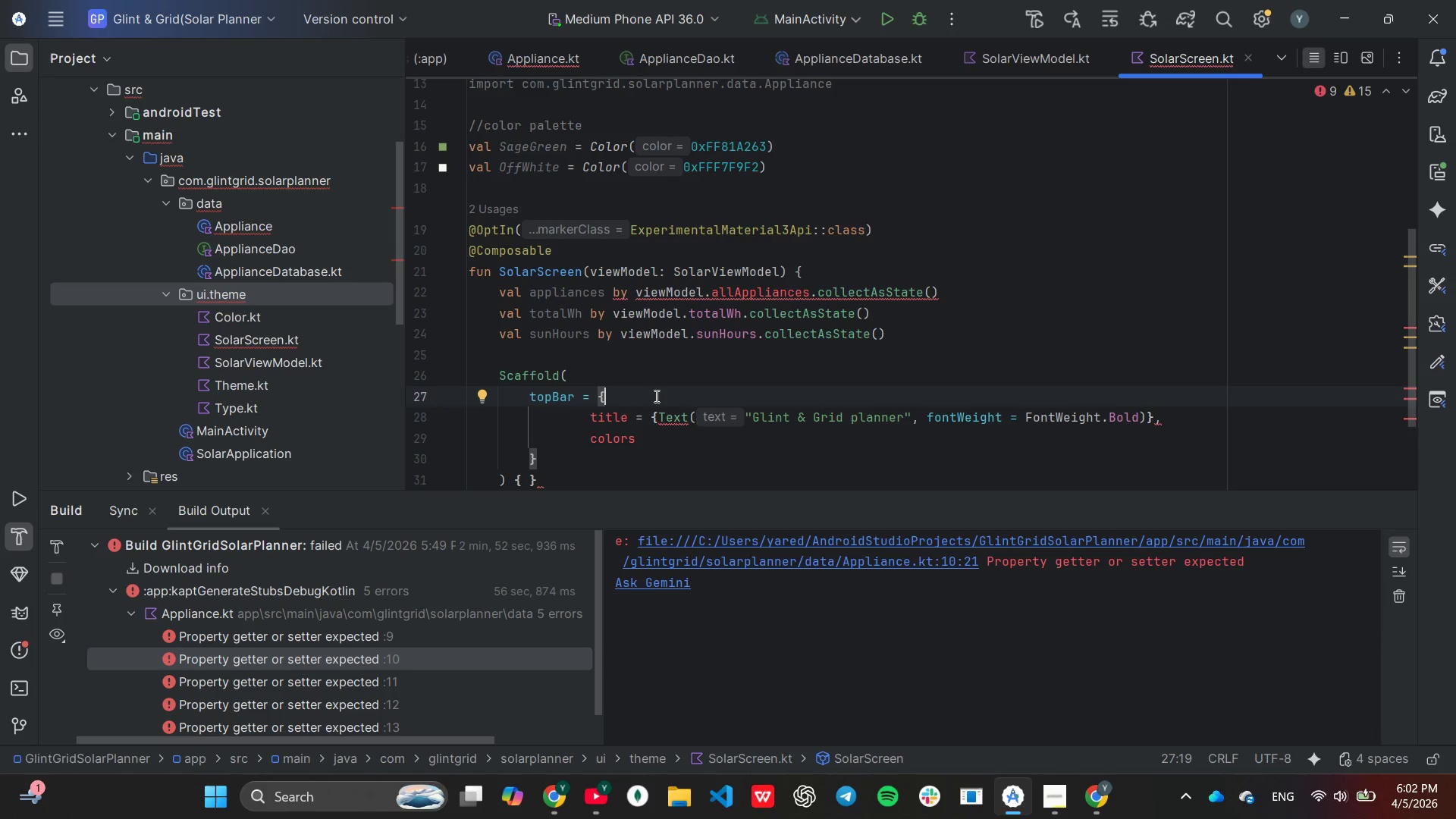 
wait(6.97)
 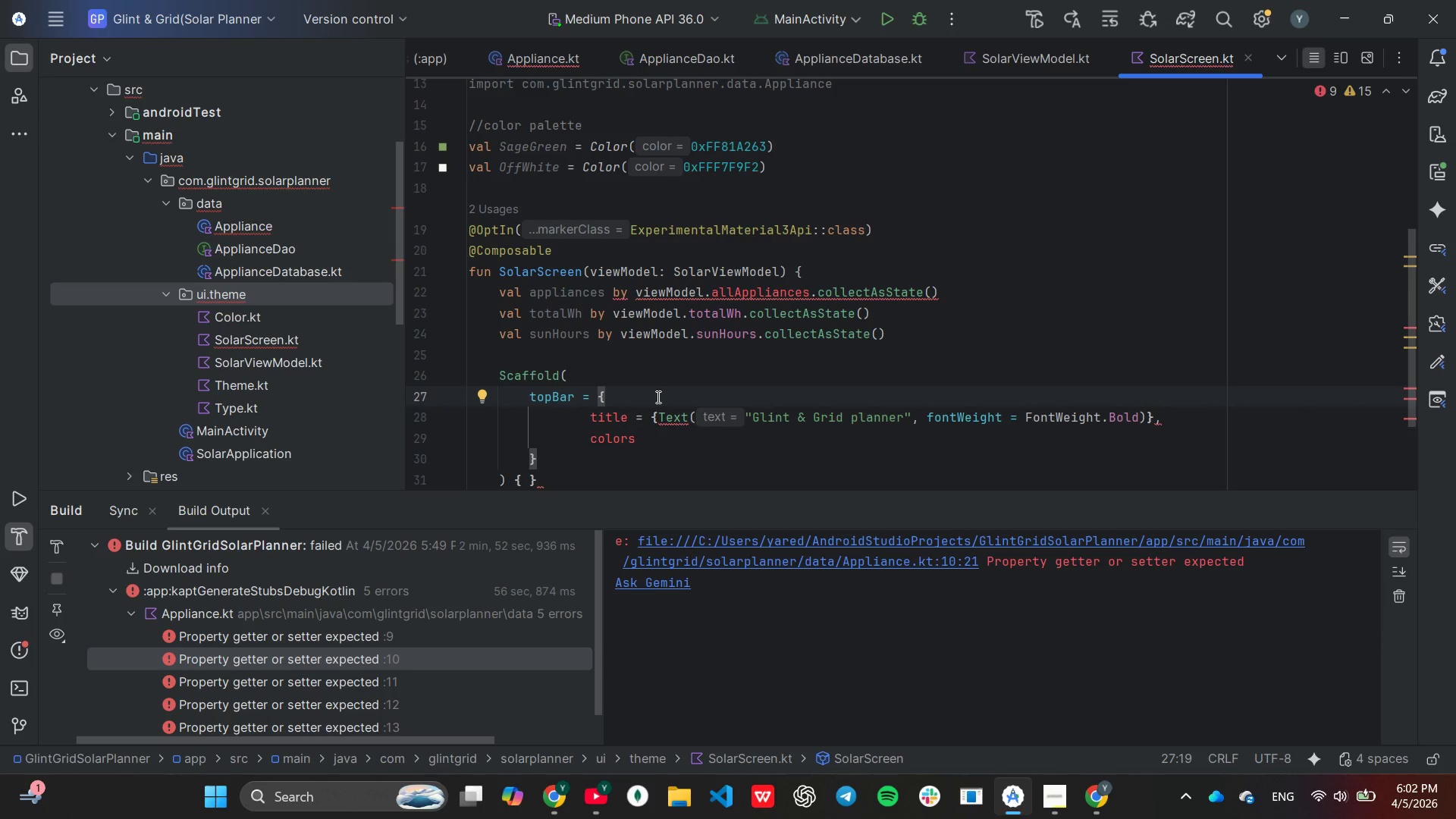 
key(Enter)
 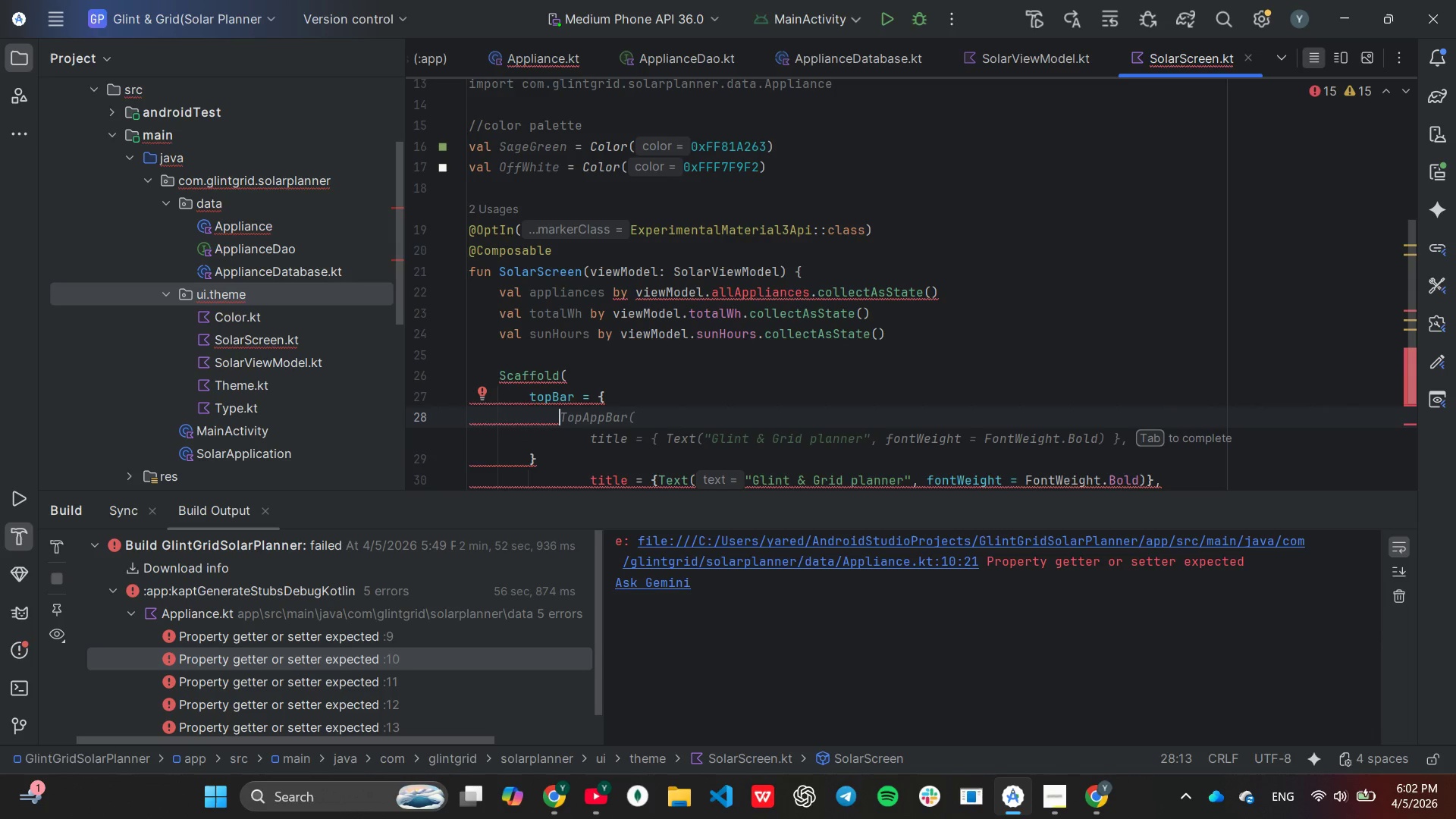 
key(Control+Z)
 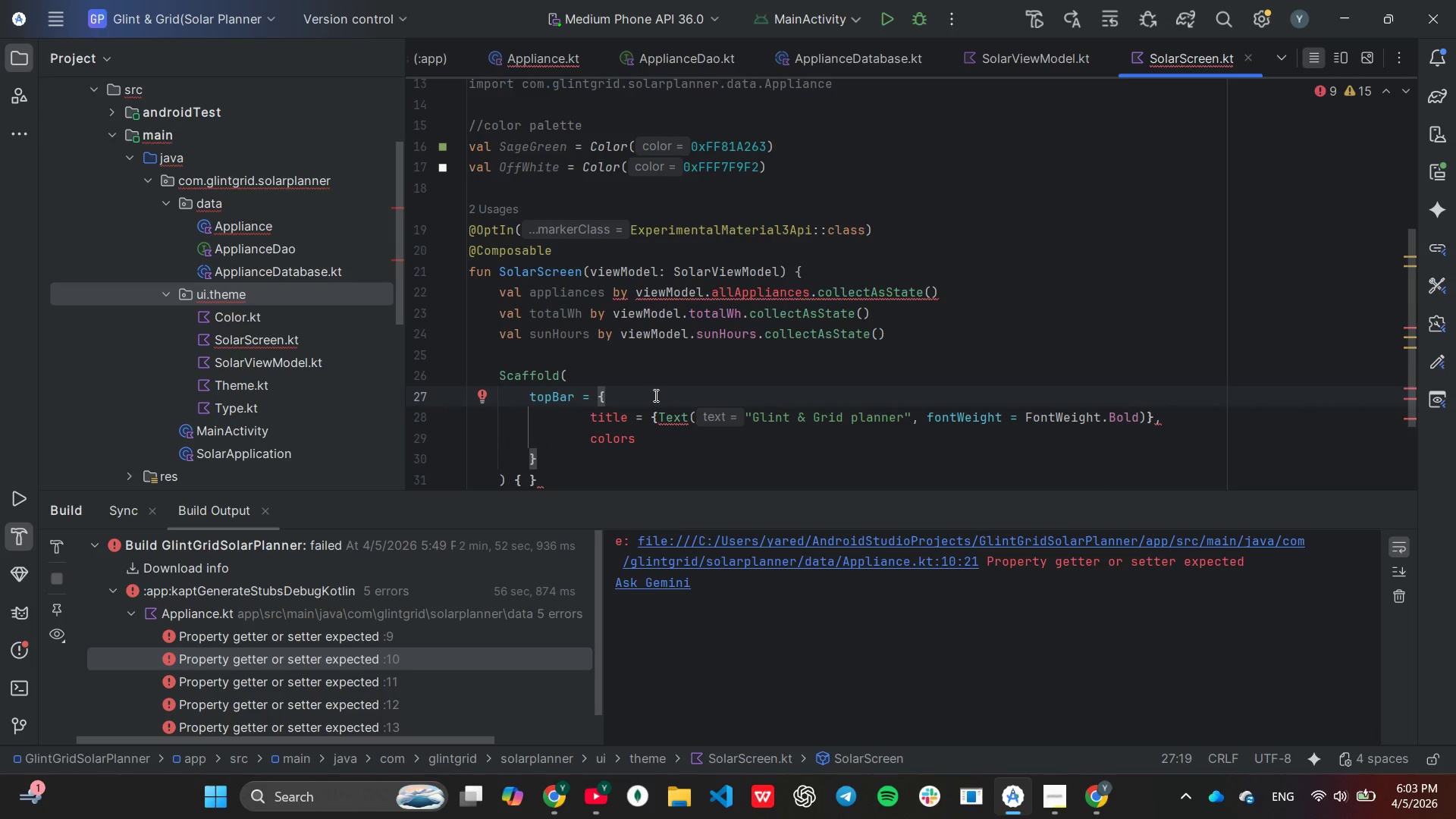 
key(Enter)
 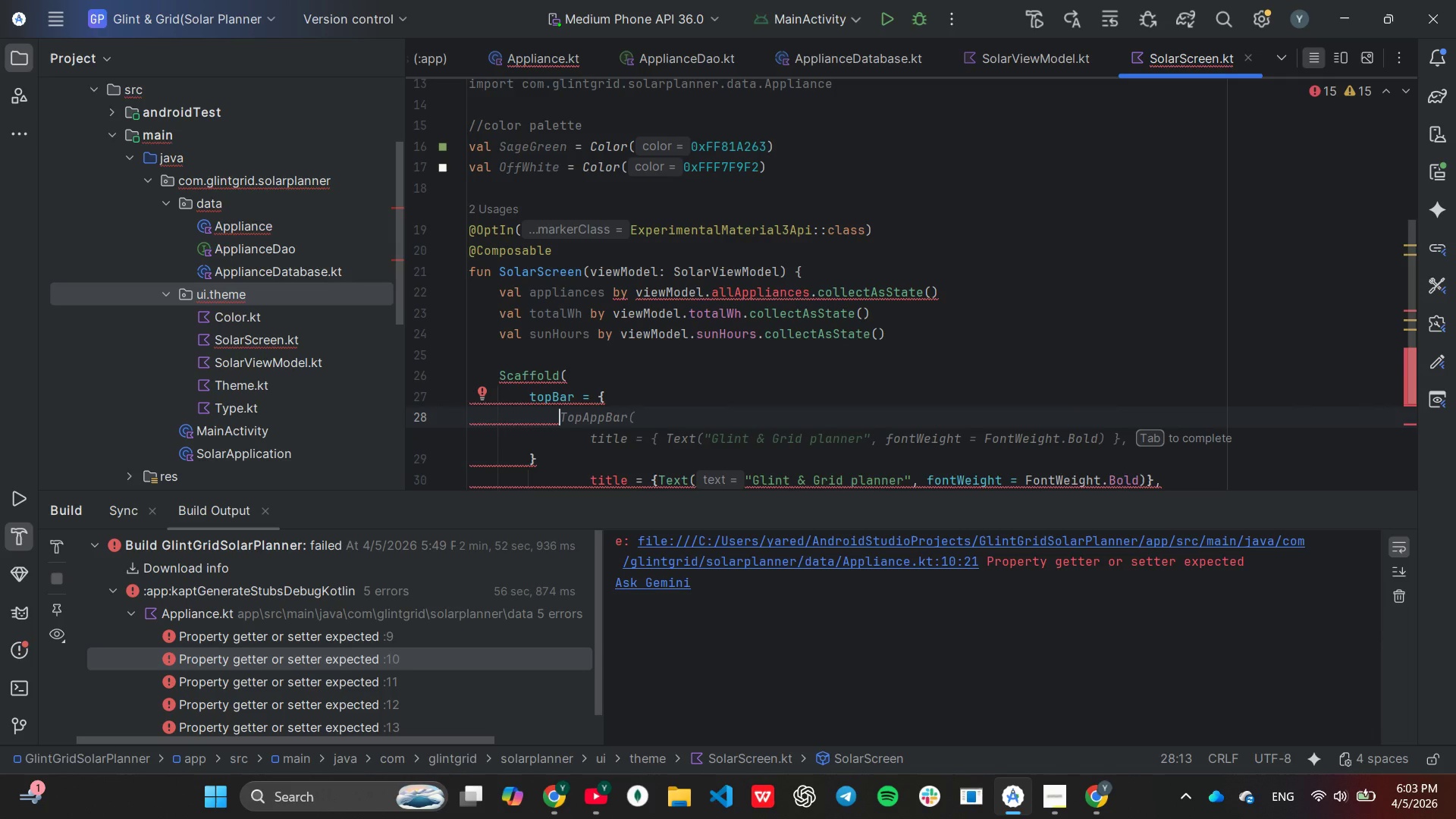 
key(Tab)
 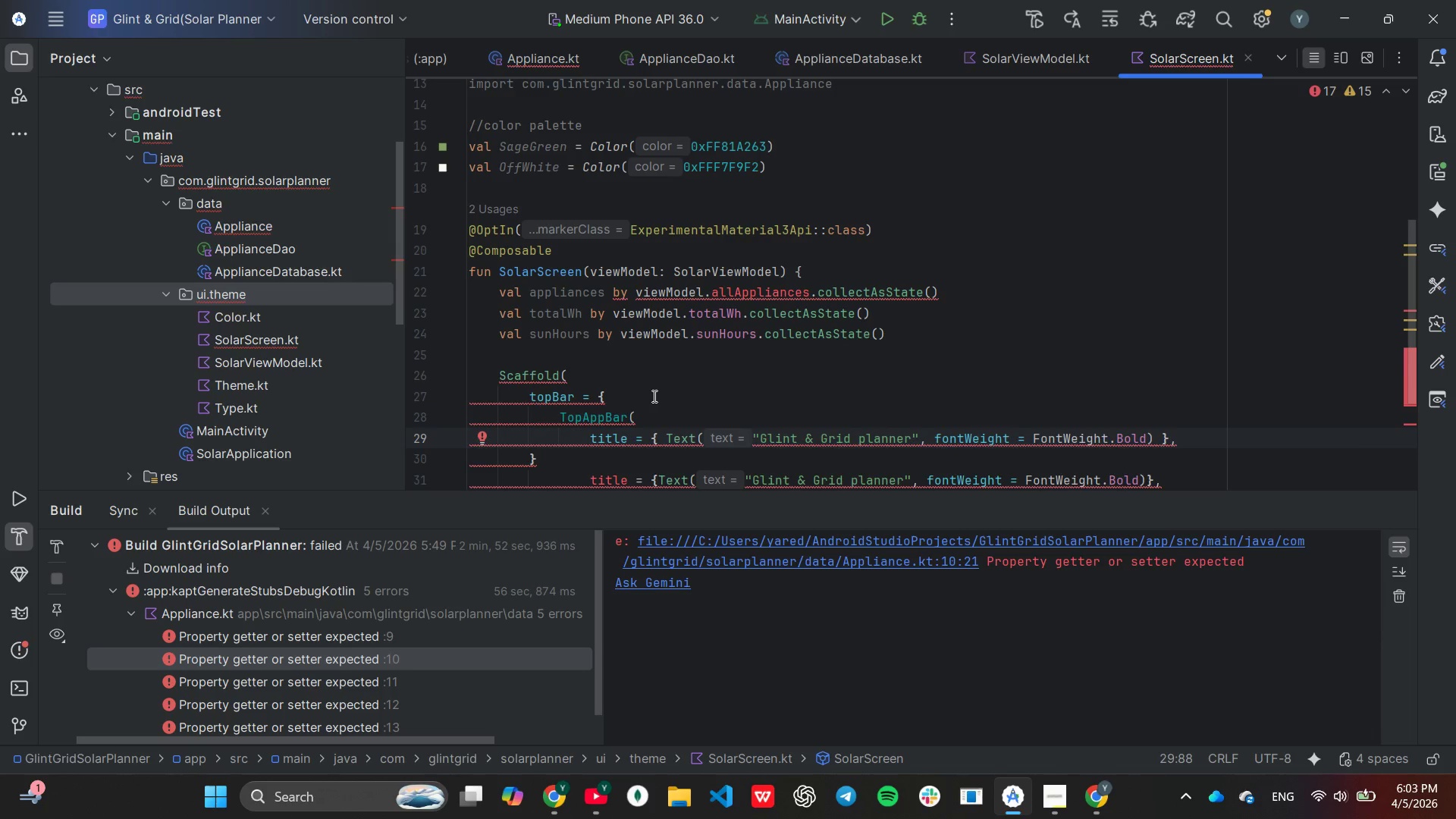 
key(Enter)
 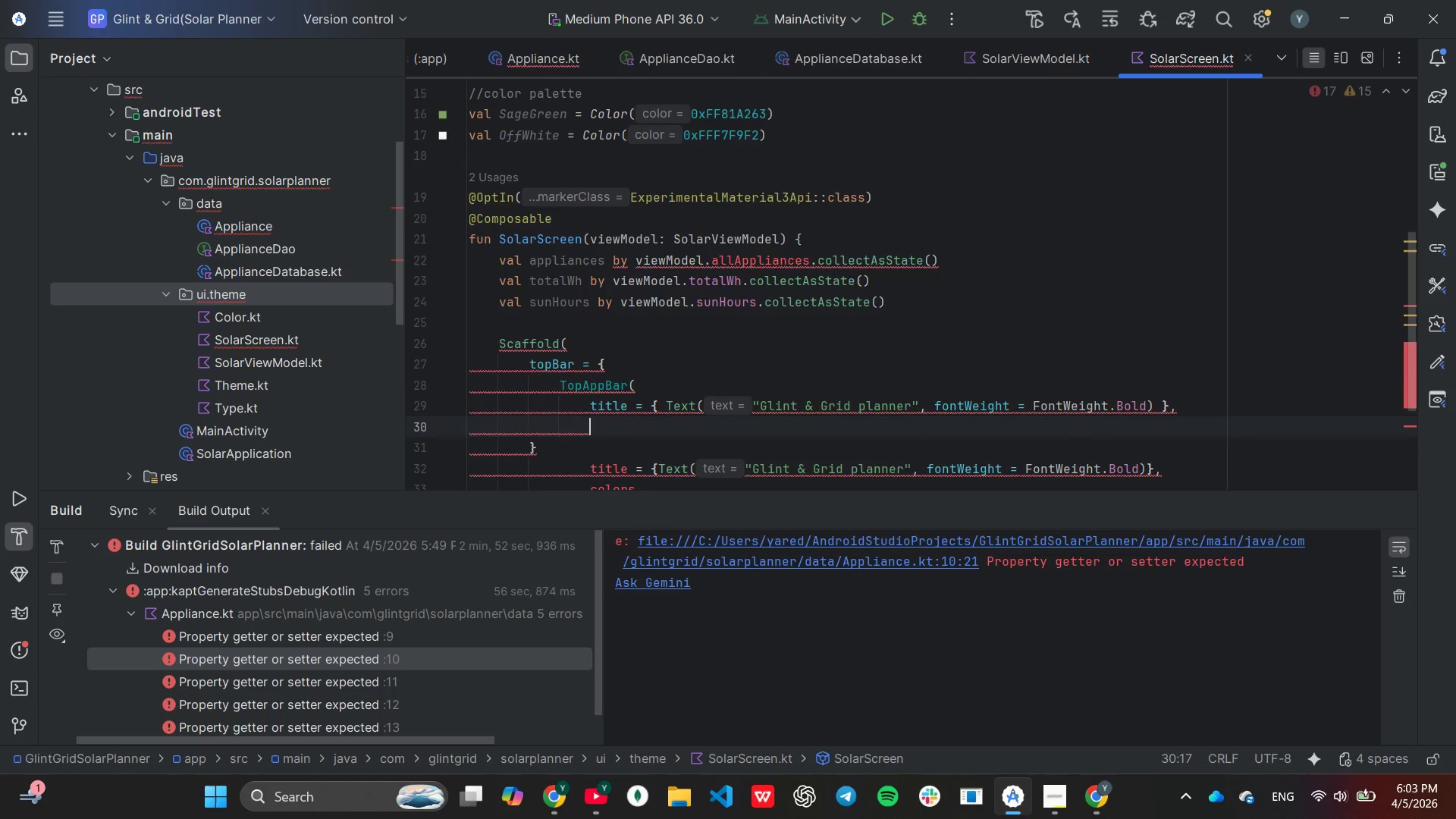 
scroll: coordinate [653, 396], scroll_direction: down, amount: 2.0
 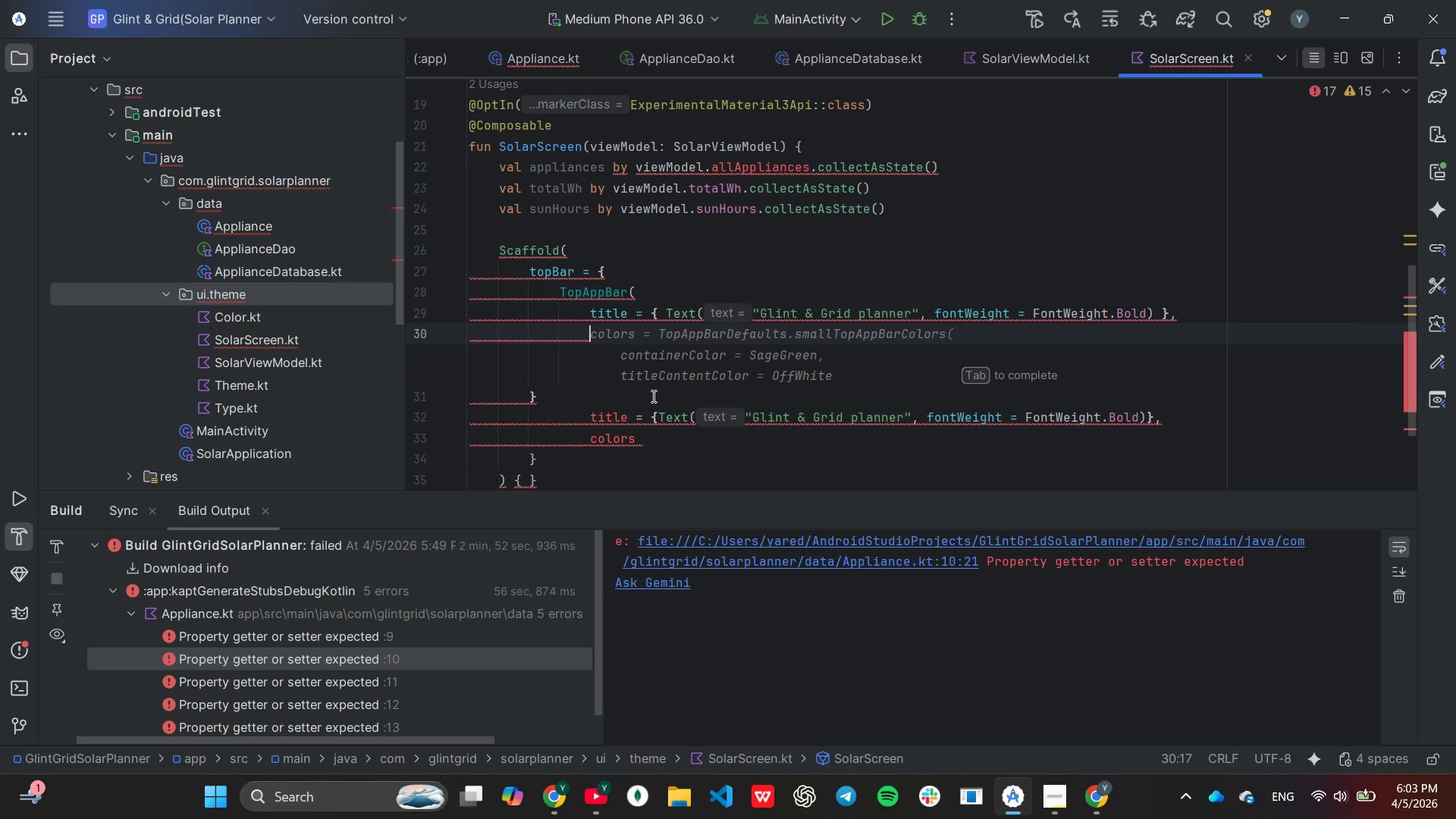 
key(Tab)
 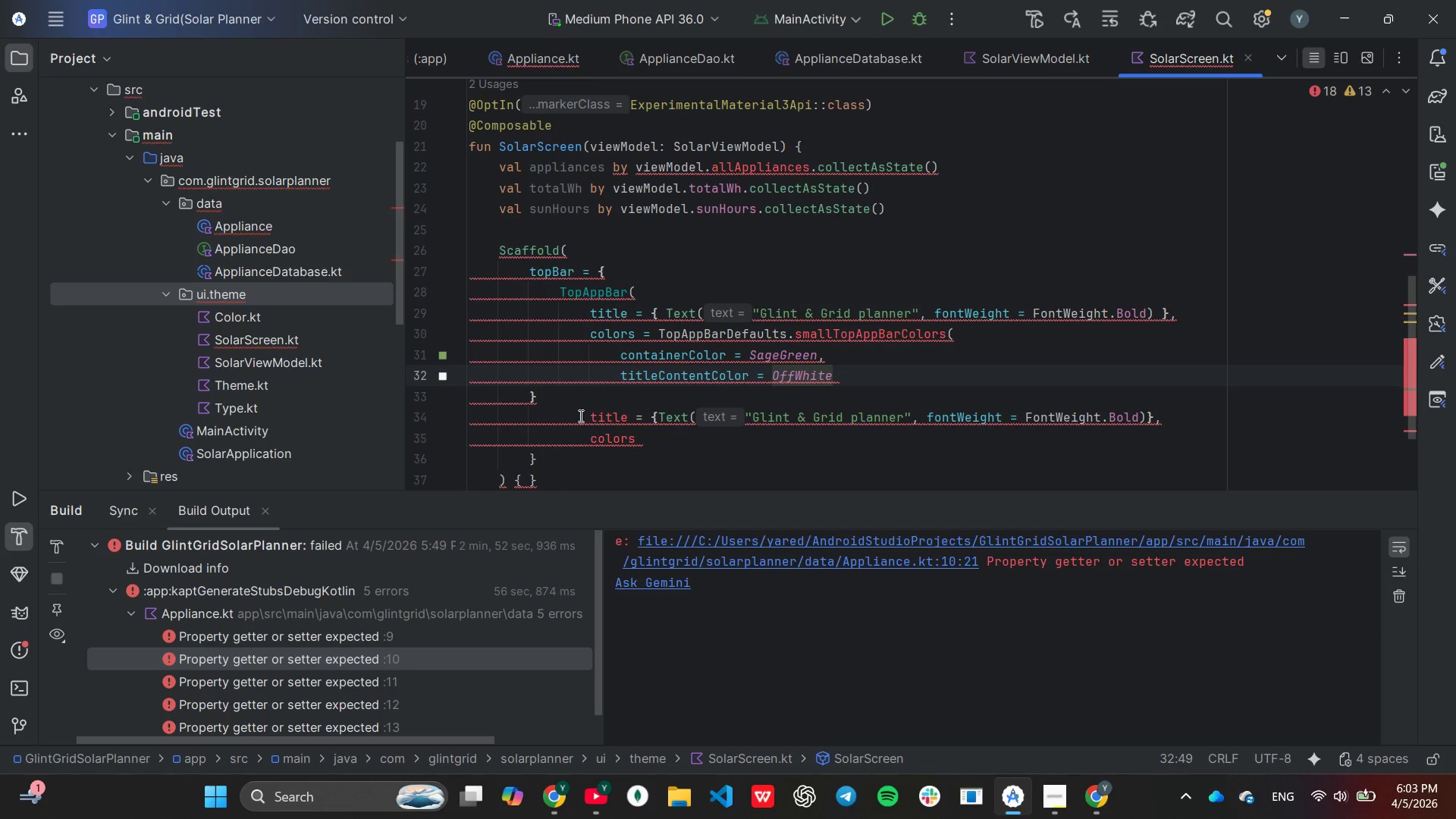 
left_click_drag(start_coordinate=[592, 424], to_coordinate=[650, 436])
 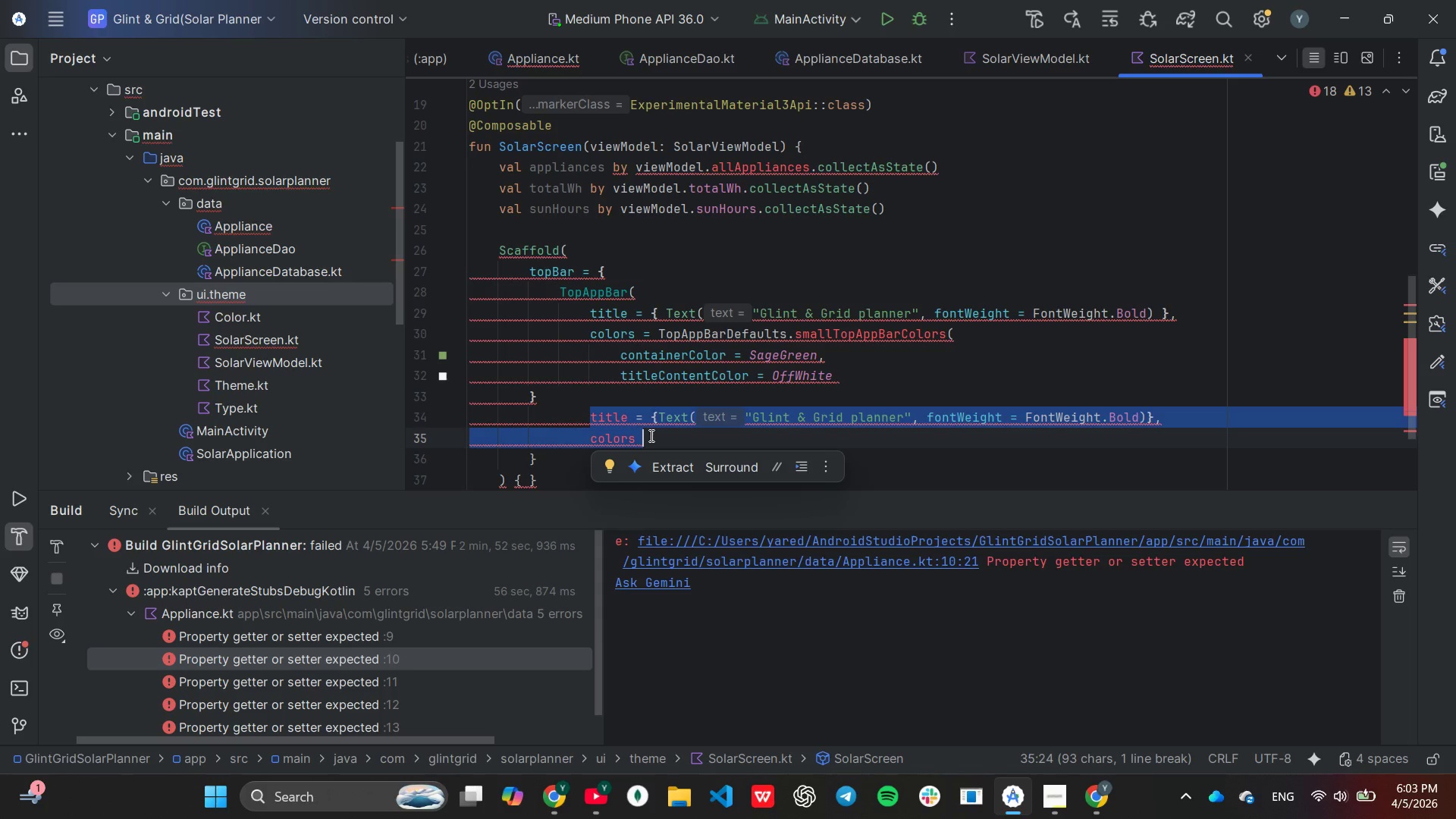 
key(Backspace)
 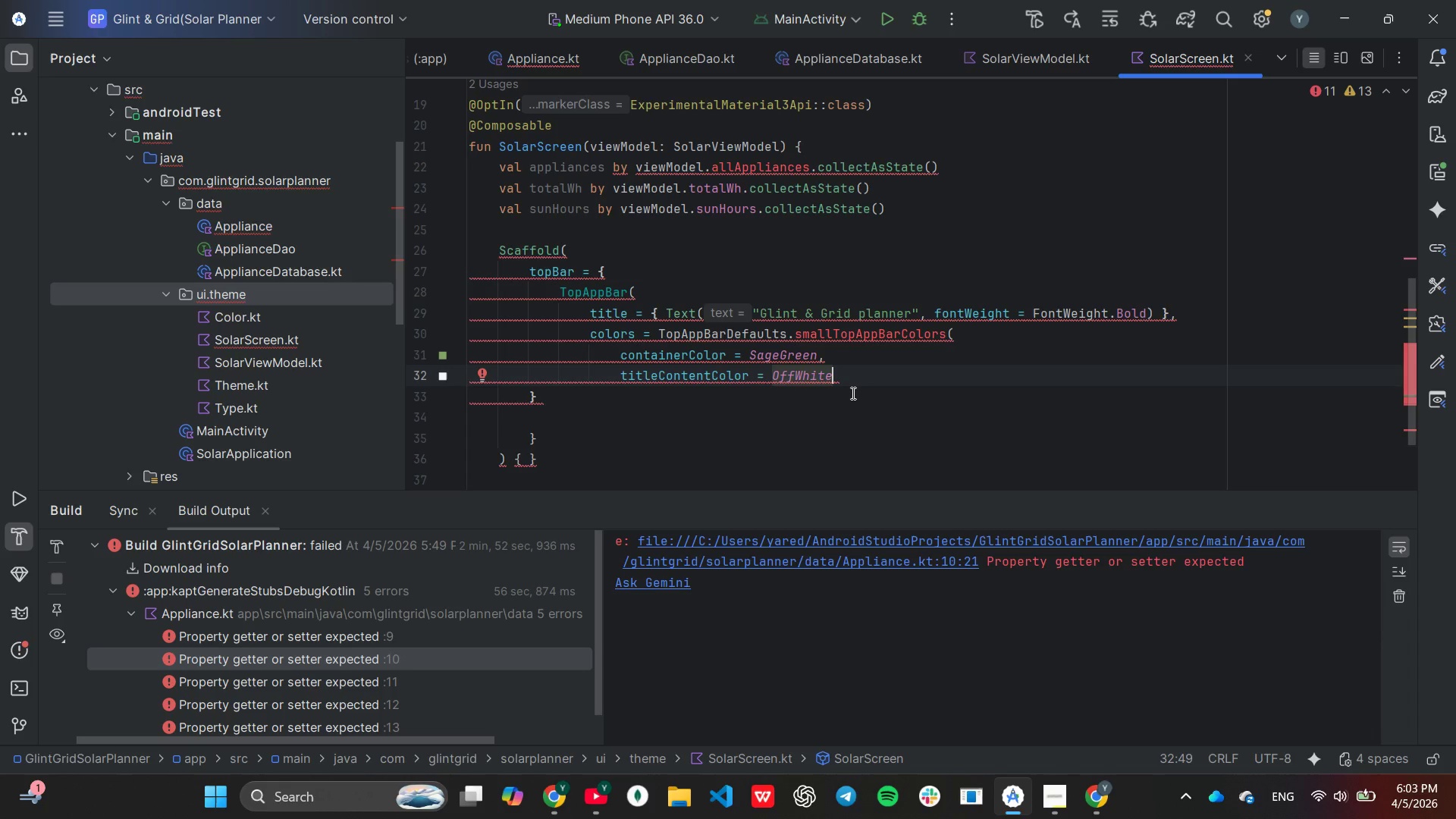 
wait(18.45)
 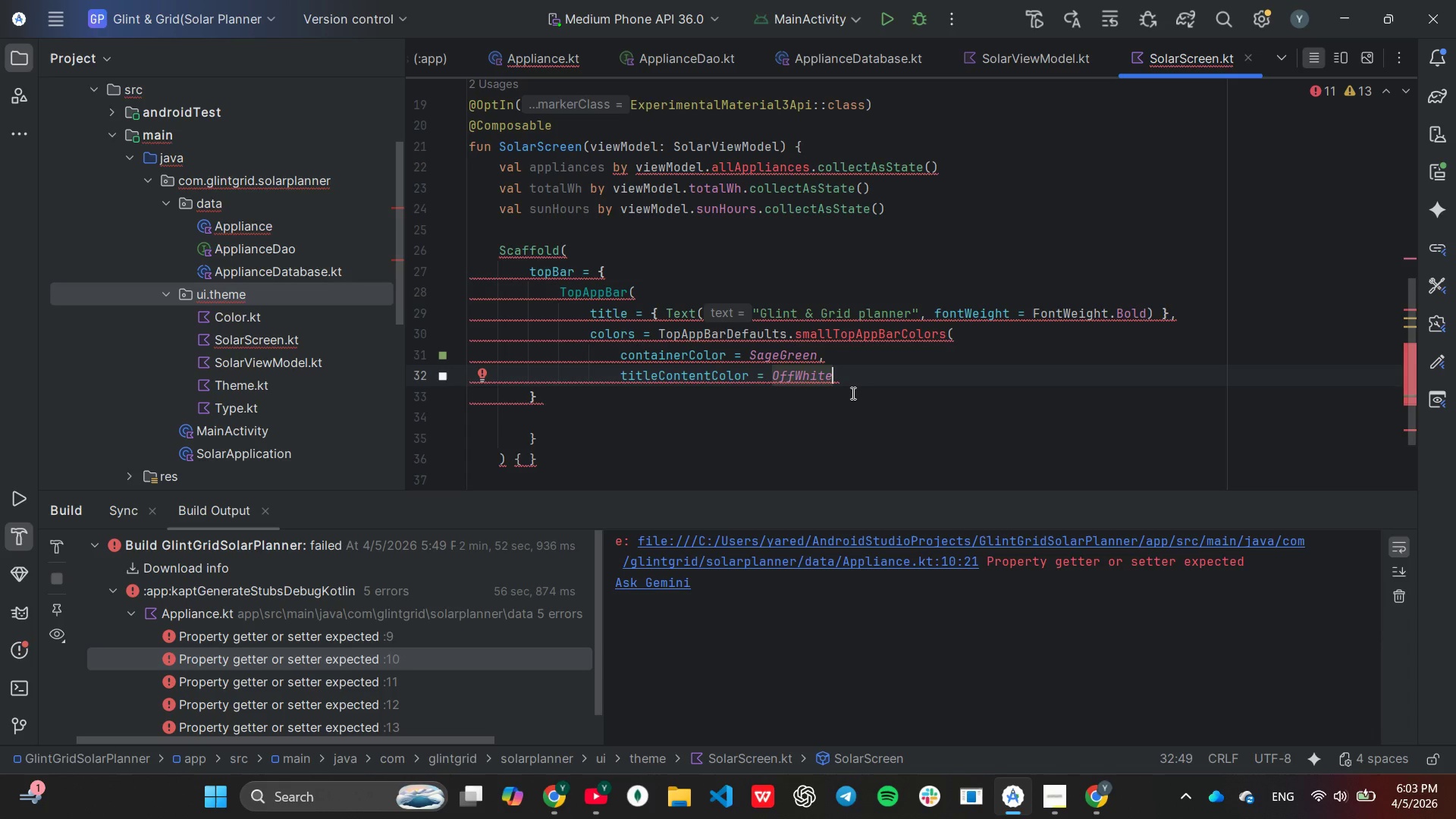 
hold_key(key=Backspace, duration=0.64)
 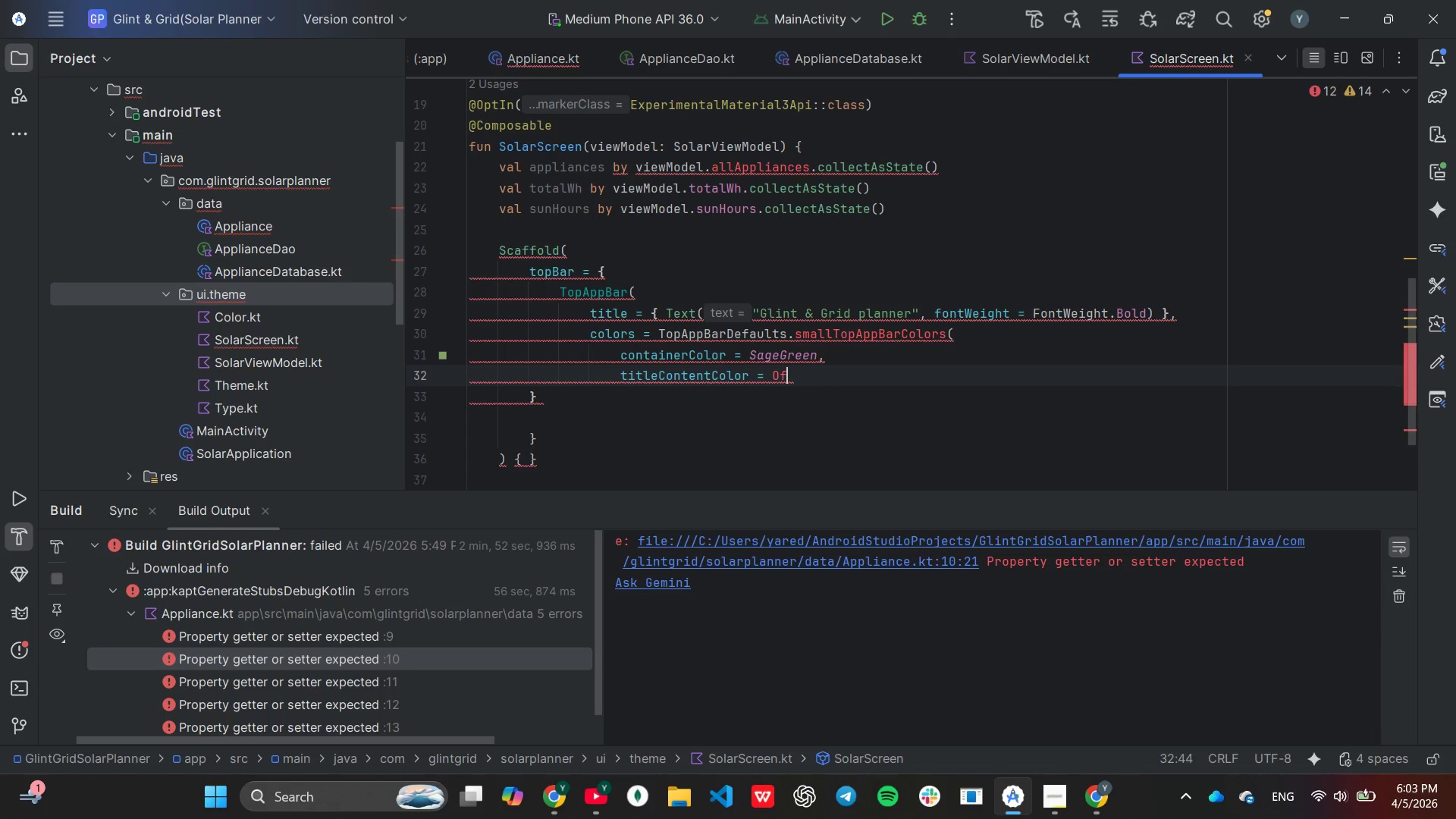 
key(Backspace)
key(Backspace)
key(Backspace)
type(Color.)
 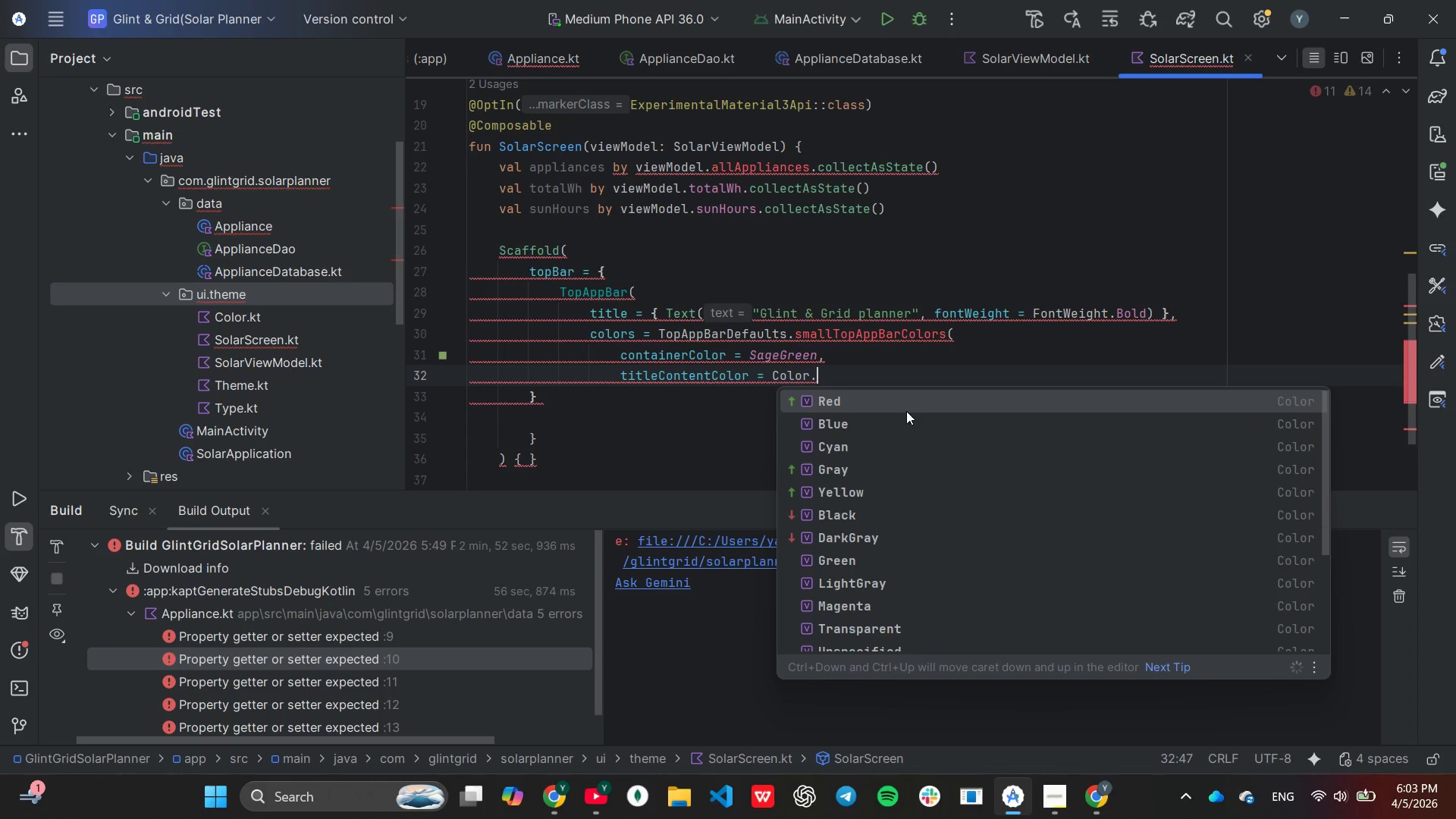 
key(Shift+W)
 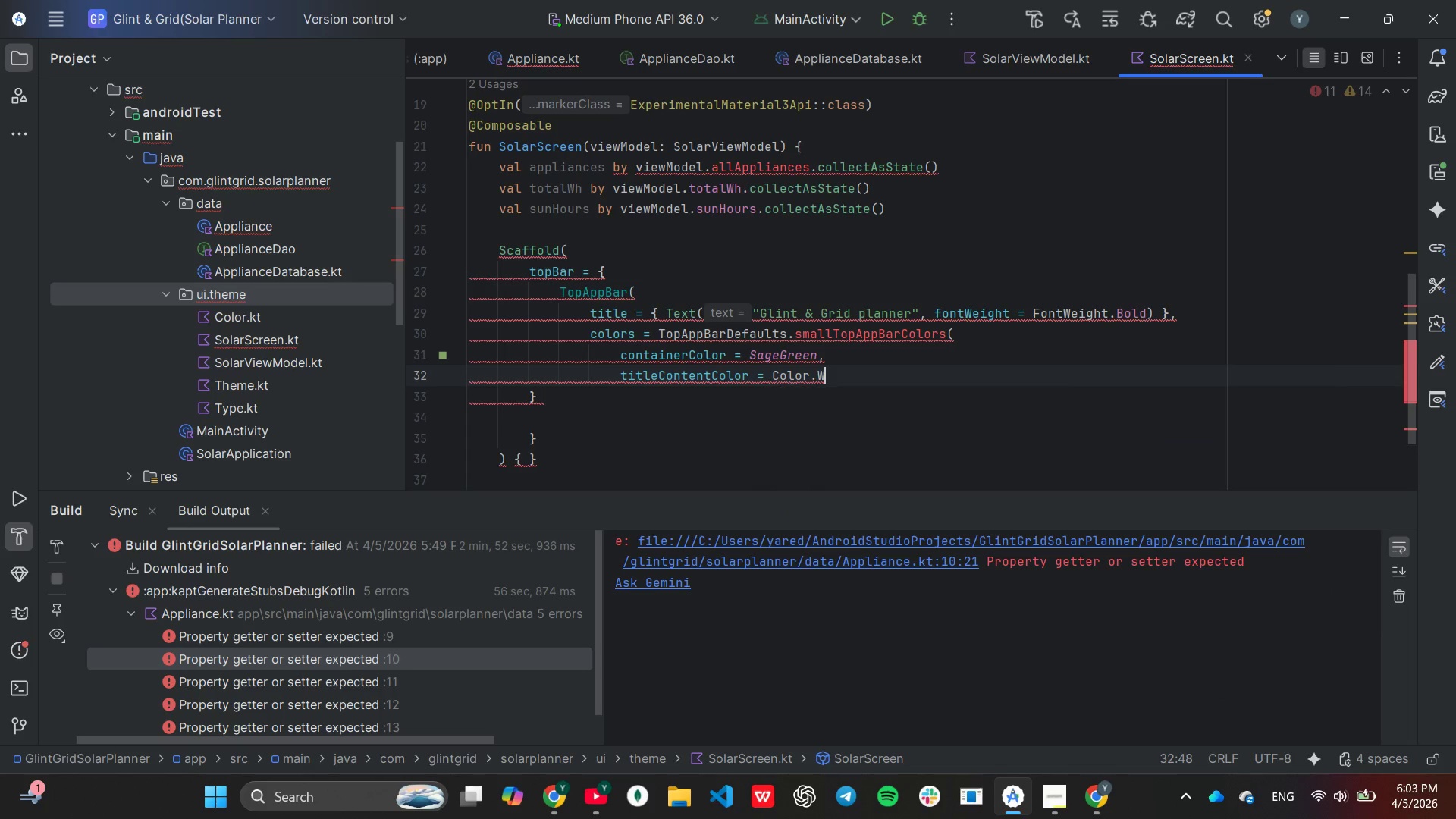 
key(Enter)
 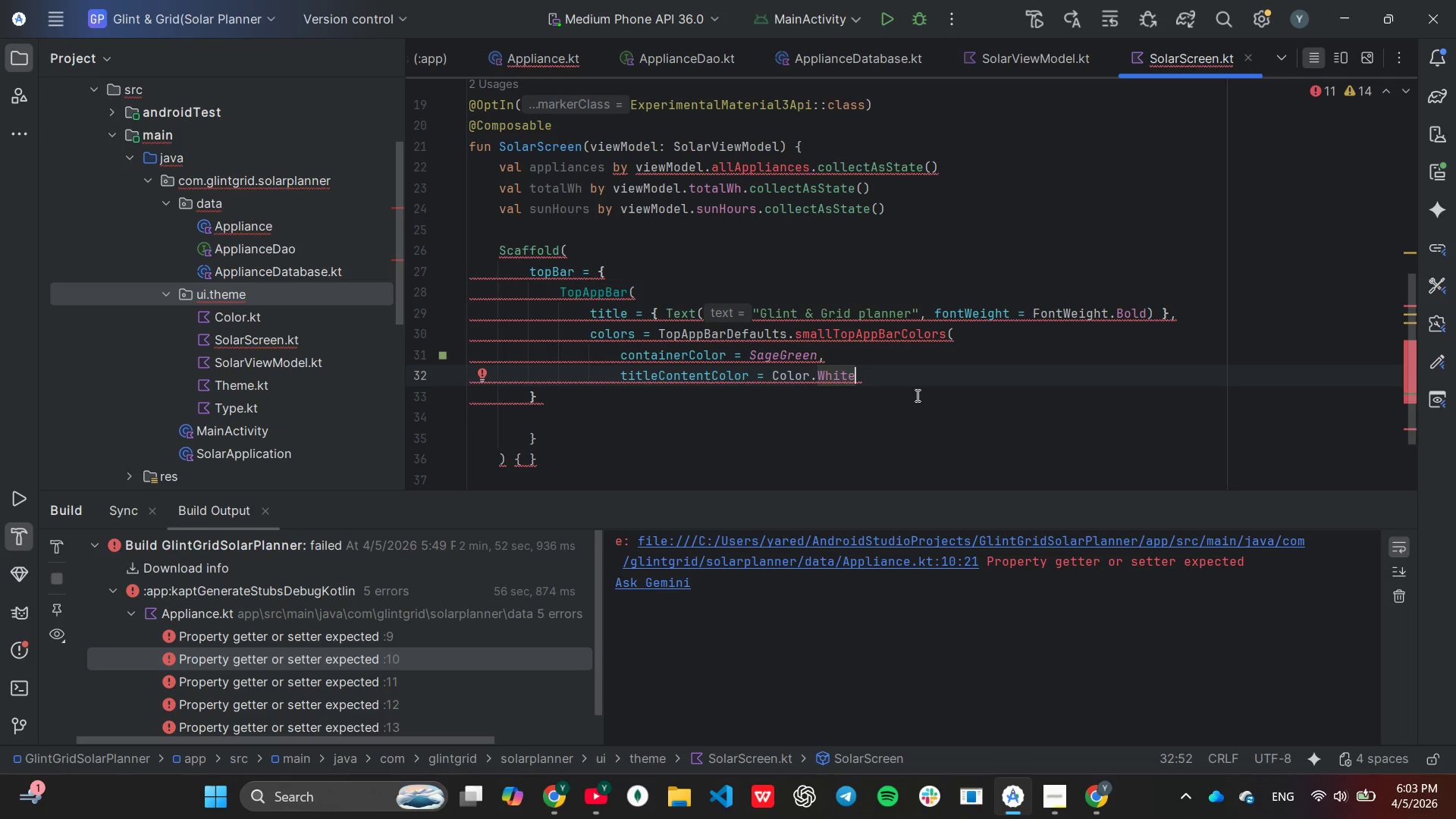 
wait(6.86)
 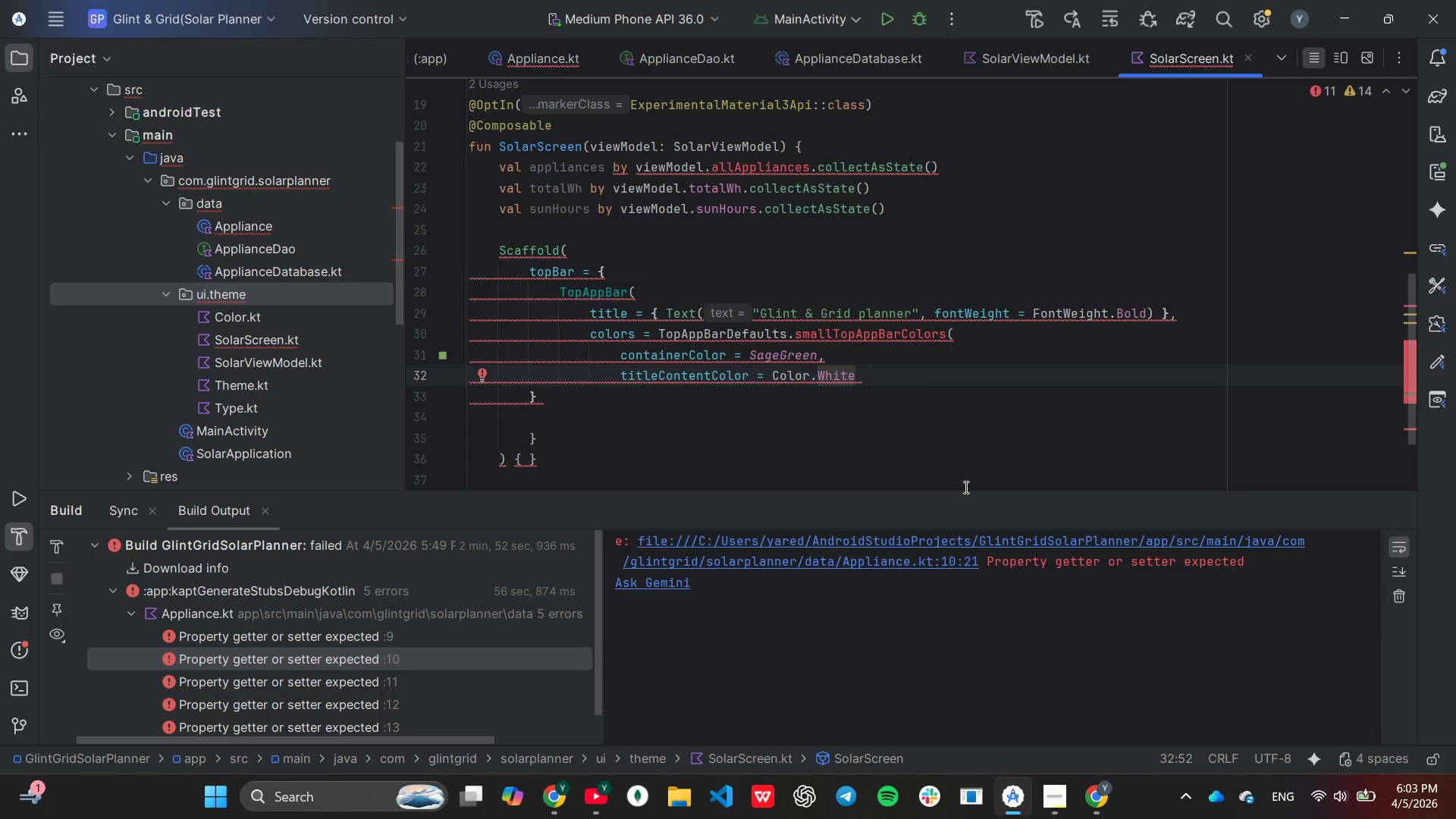 
key(Shift+ShiftLeft)
 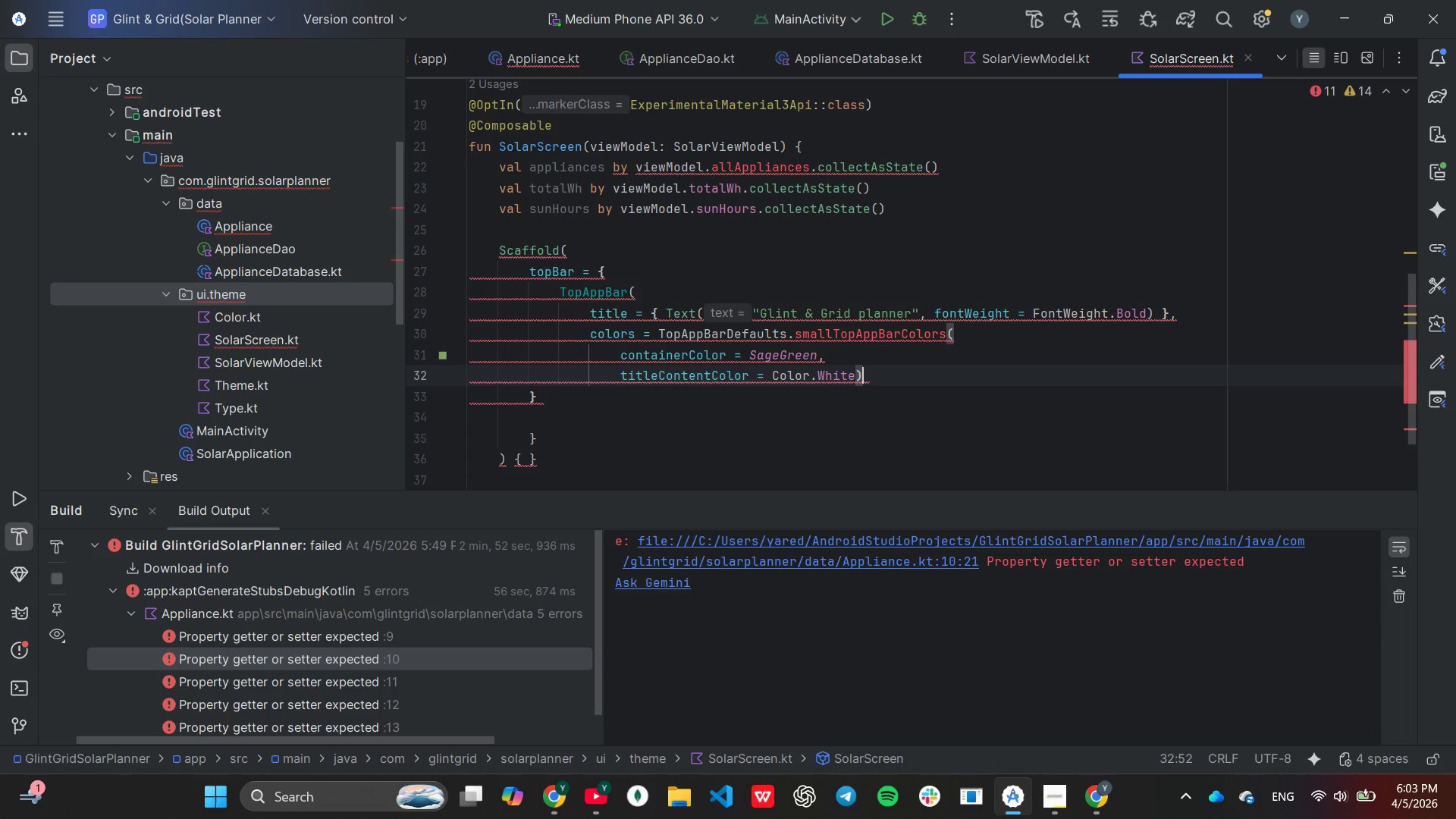 
key(Shift+0)
 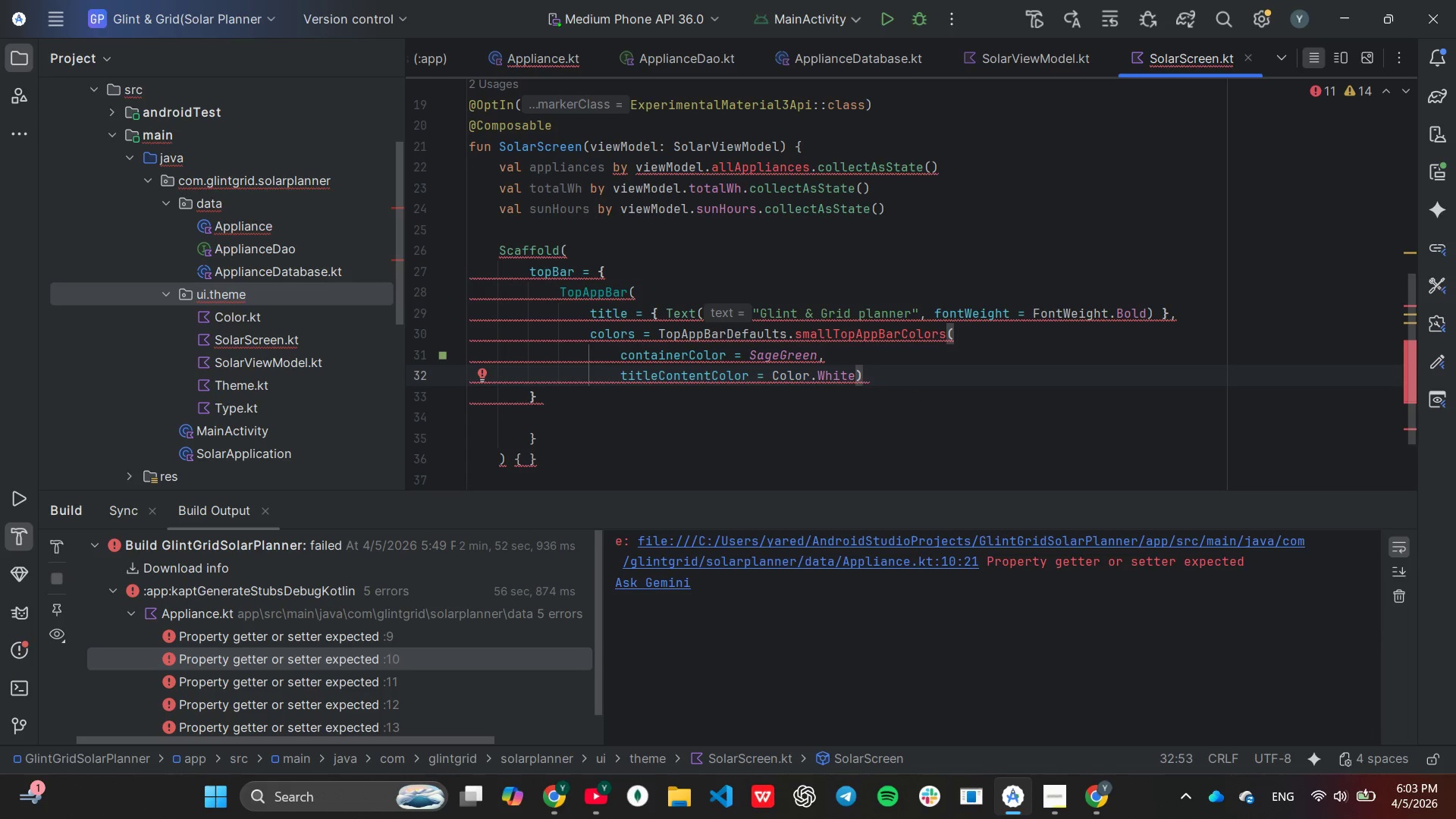 
wait(12.3)
 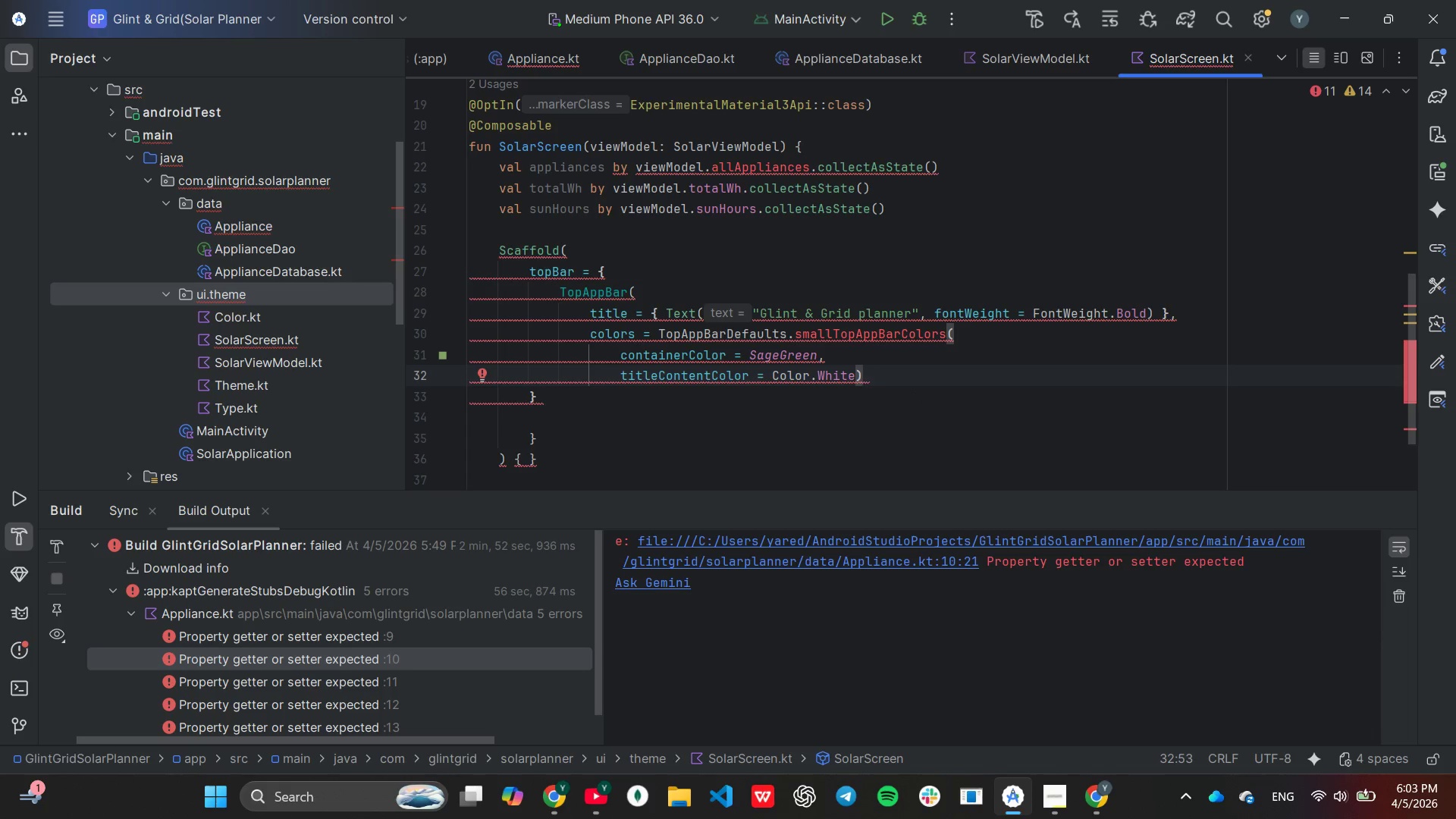 
key(Enter)
 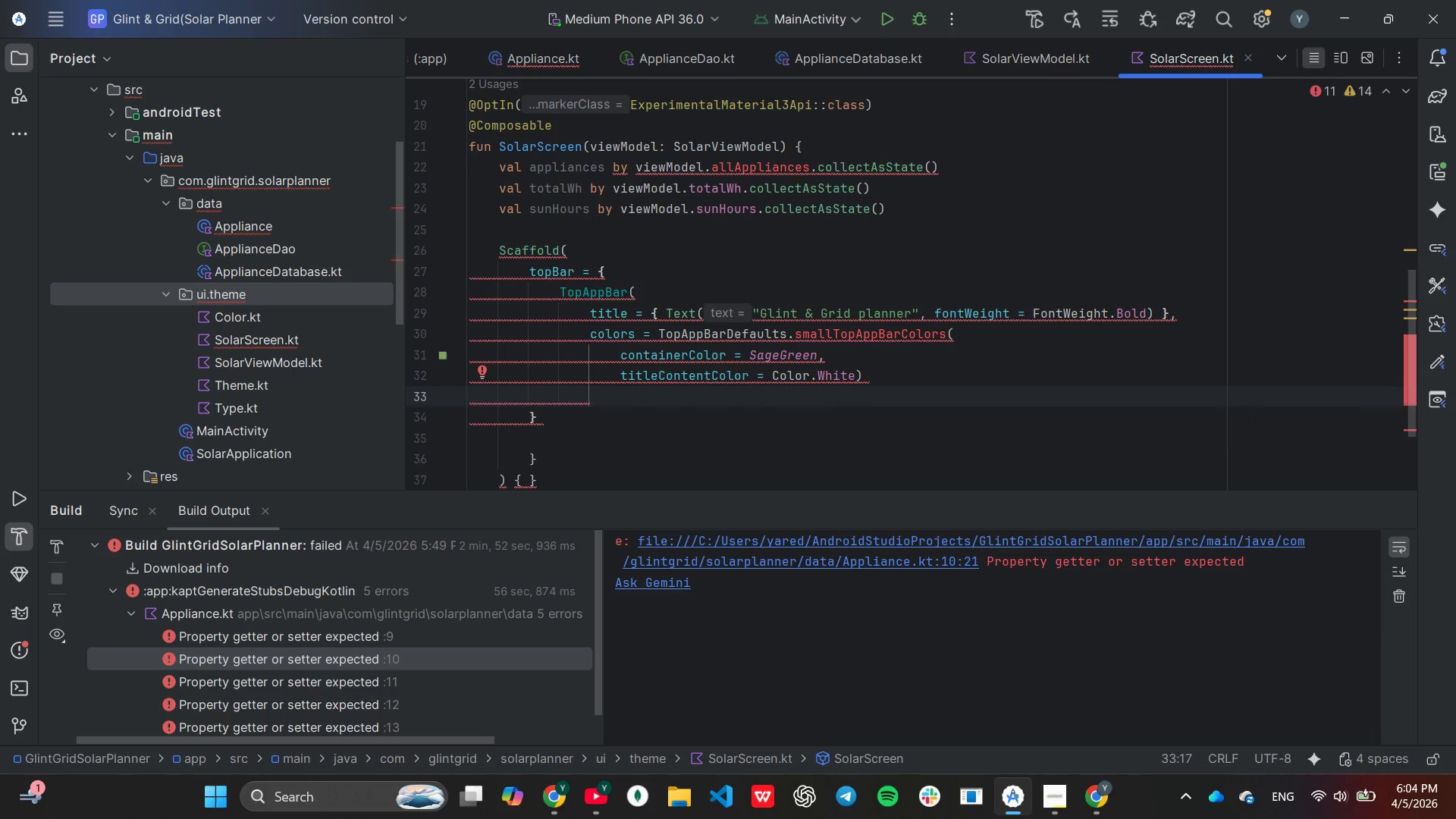 
key(Shift+ShiftLeft)
 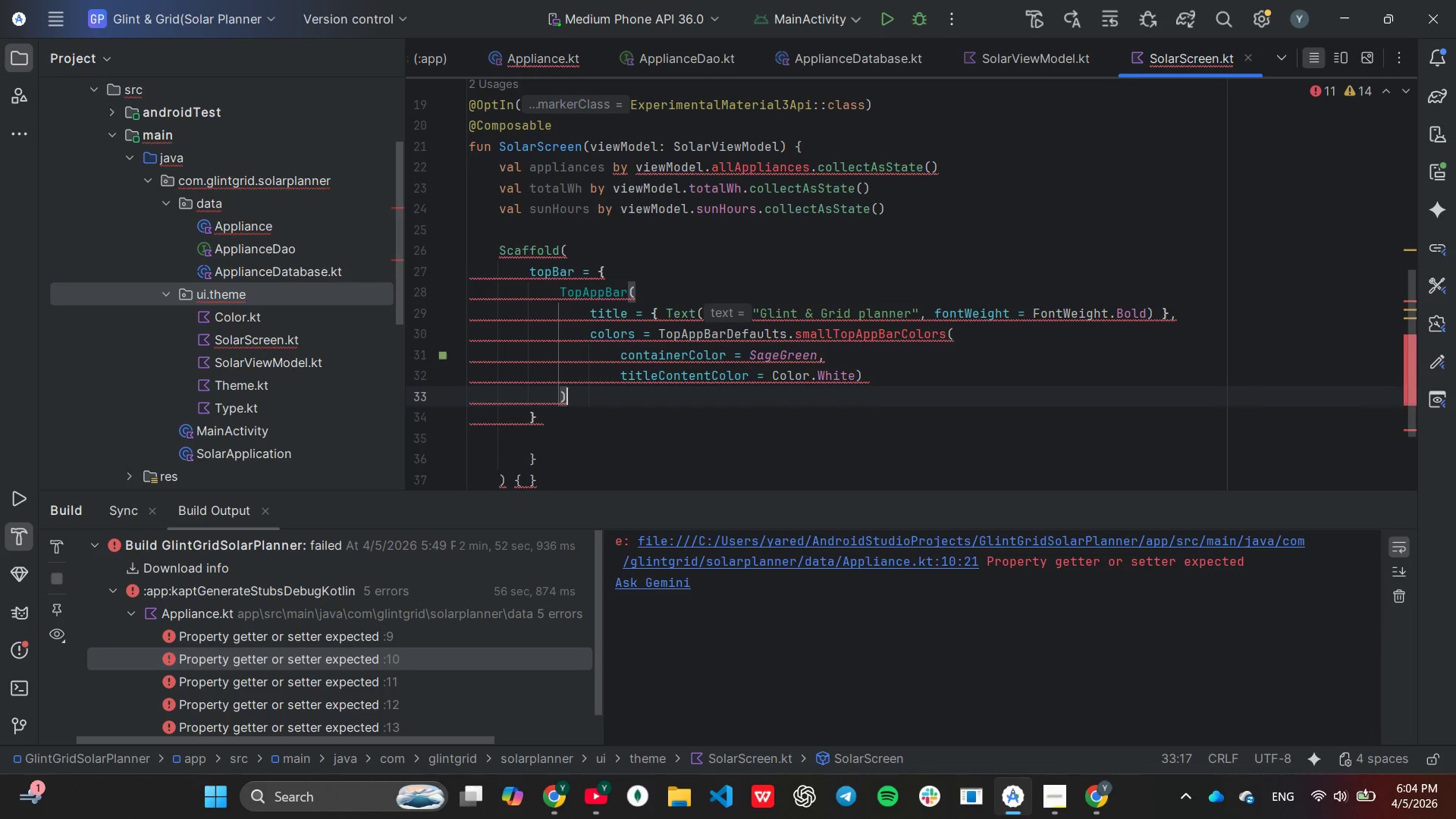 
key(Shift+0)
 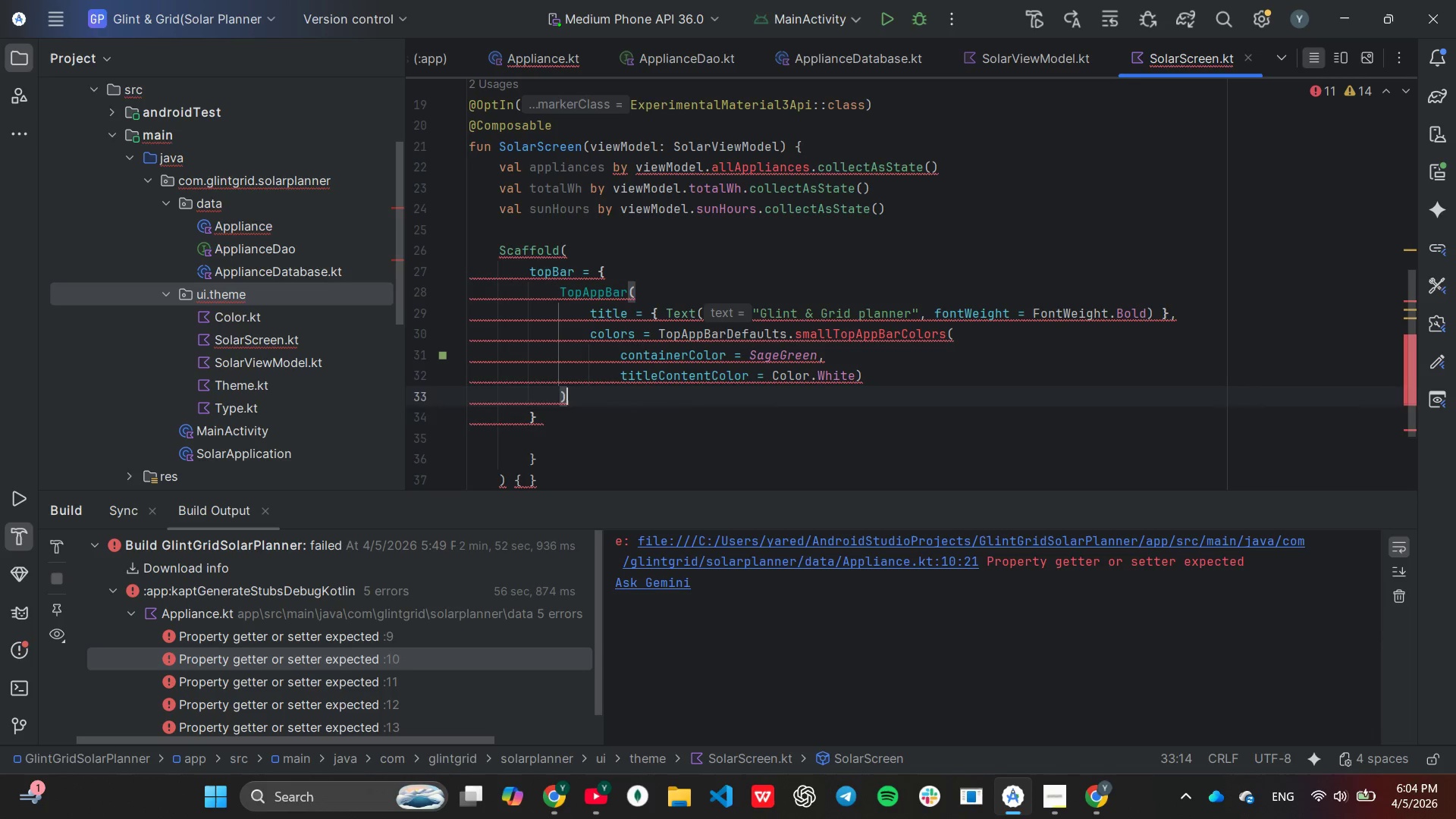 
key(ArrowDown)
 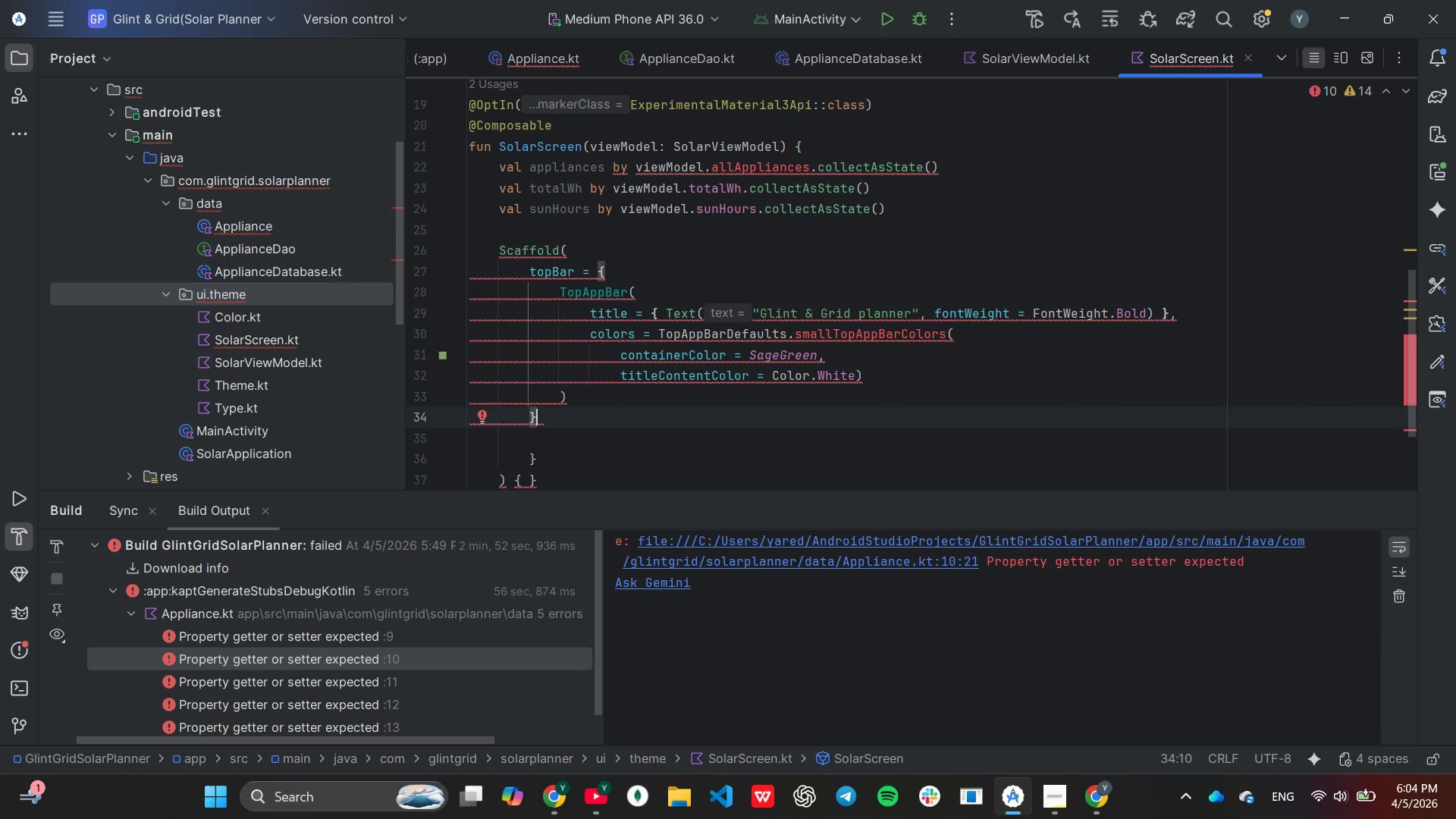 
key(Comma)
 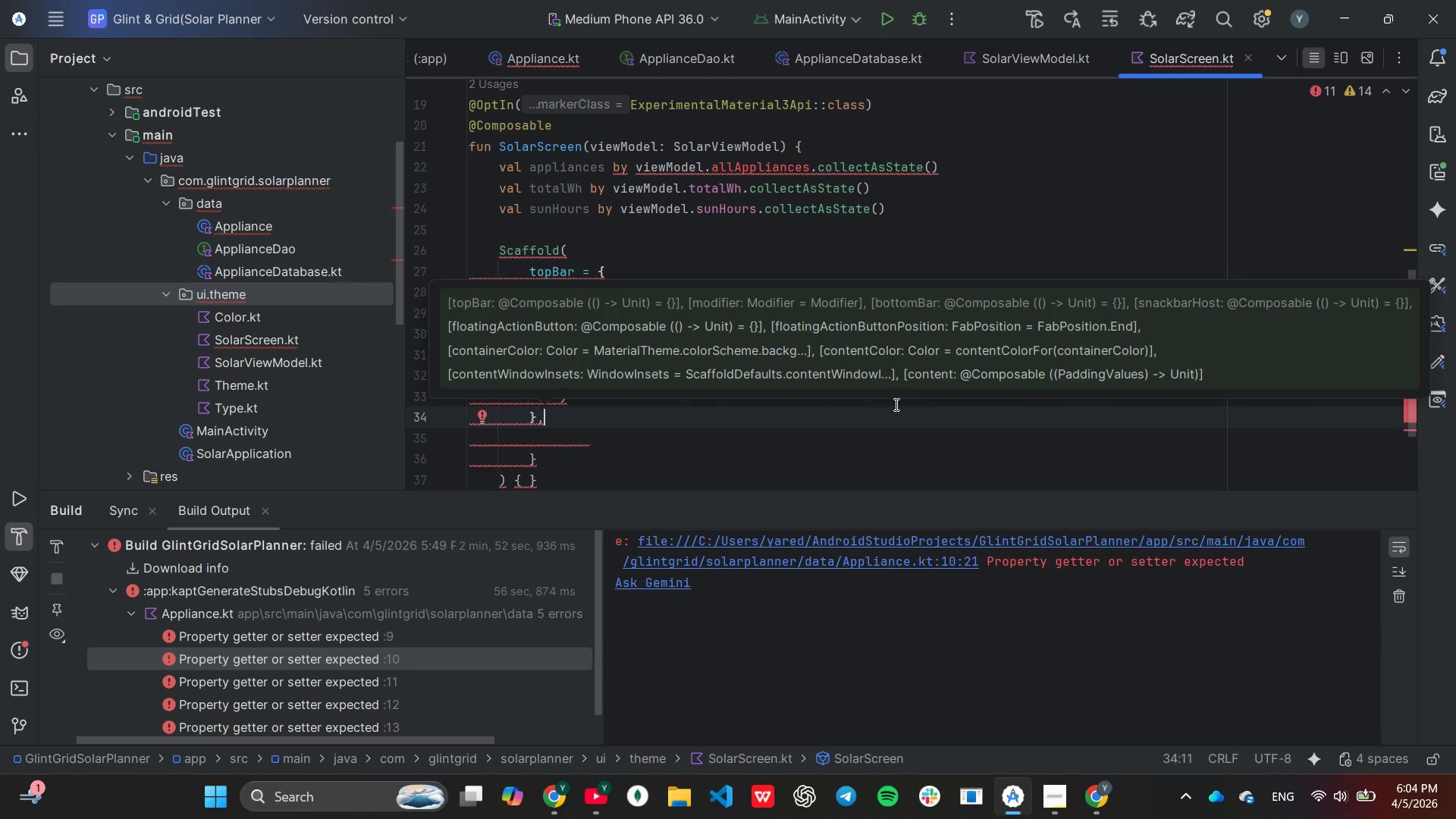 
scroll: coordinate [851, 406], scroll_direction: down, amount: 1.0
 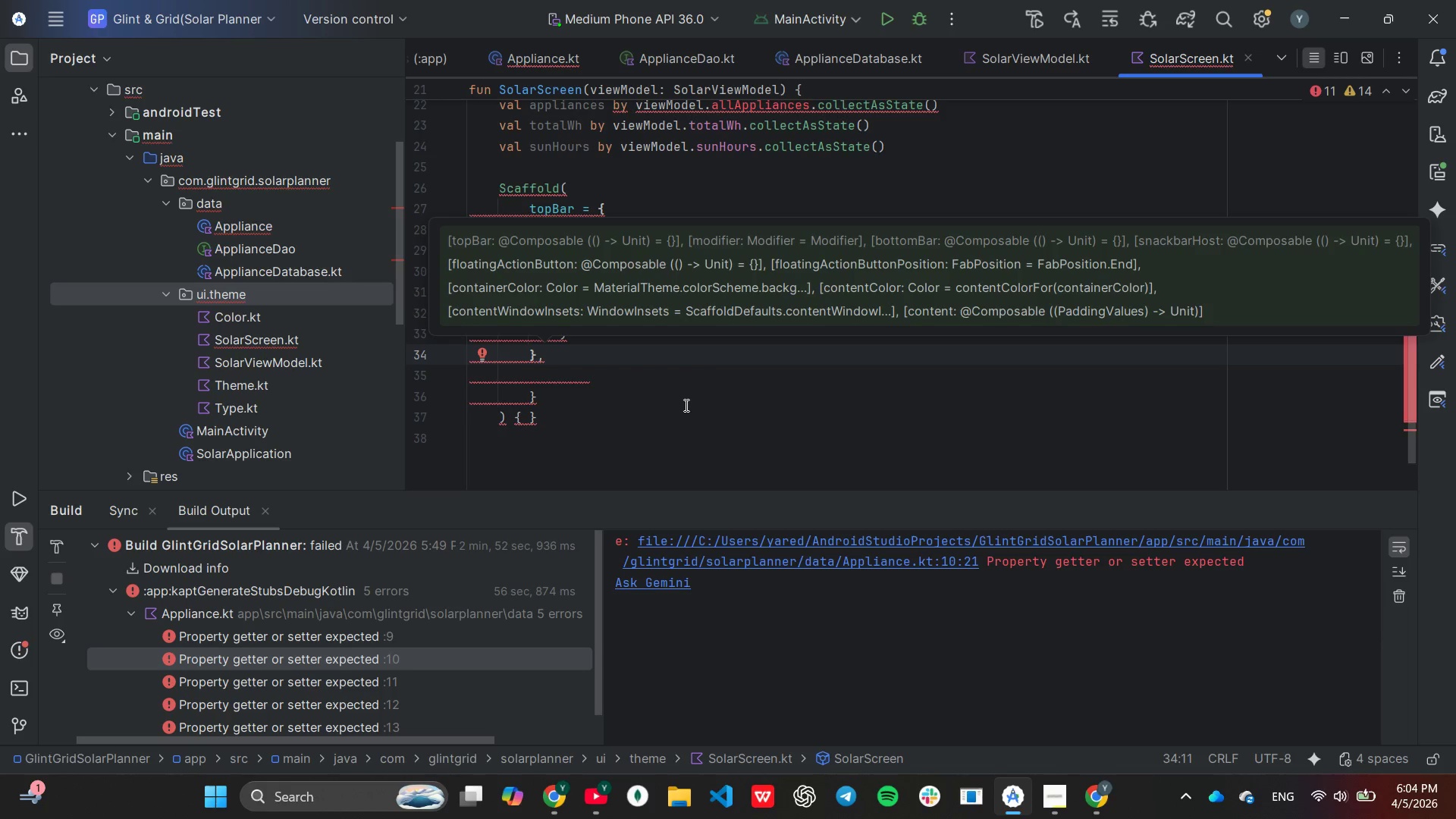 
key(Enter)
 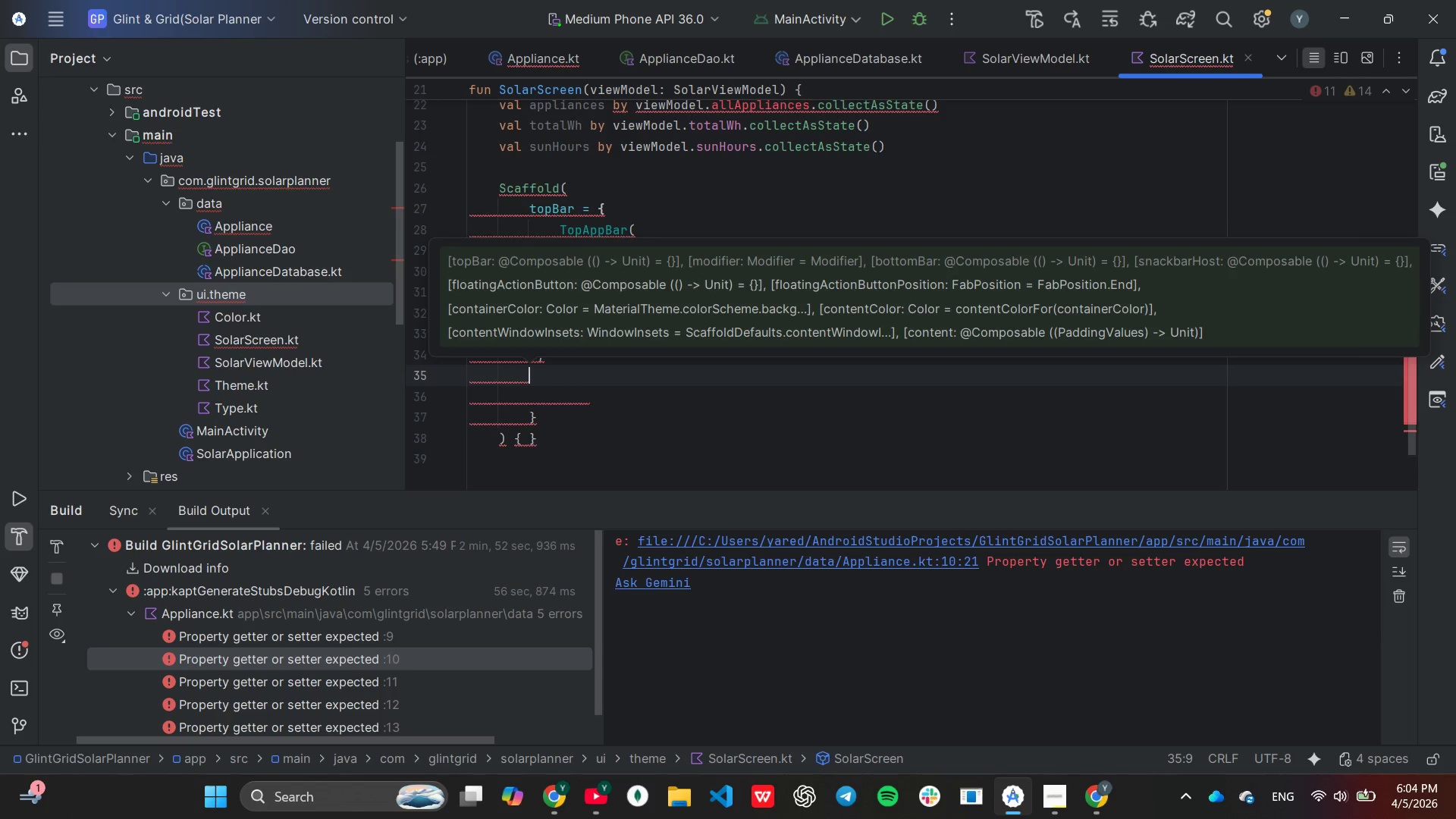 
type(conta)
 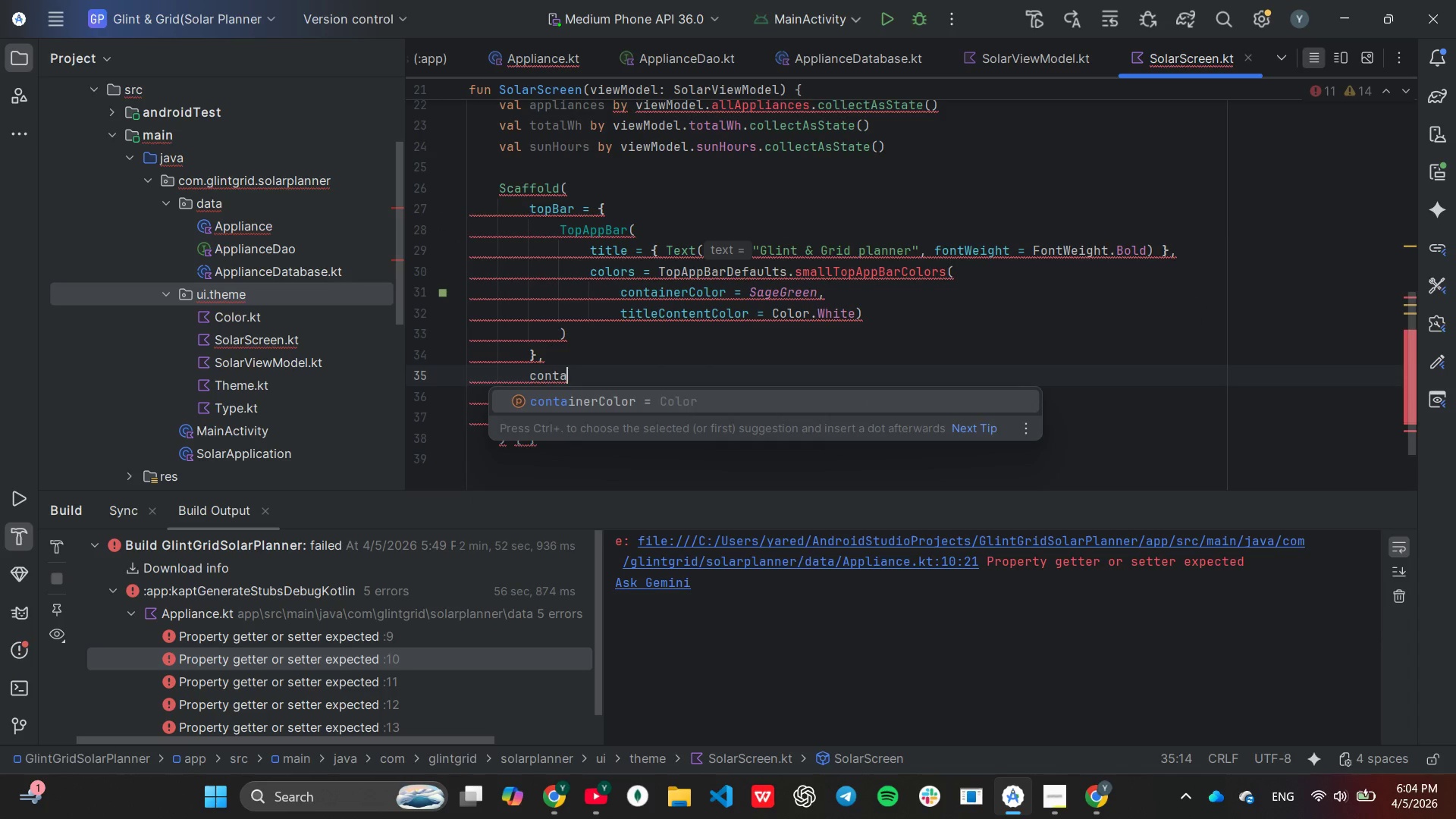 
key(Enter)
 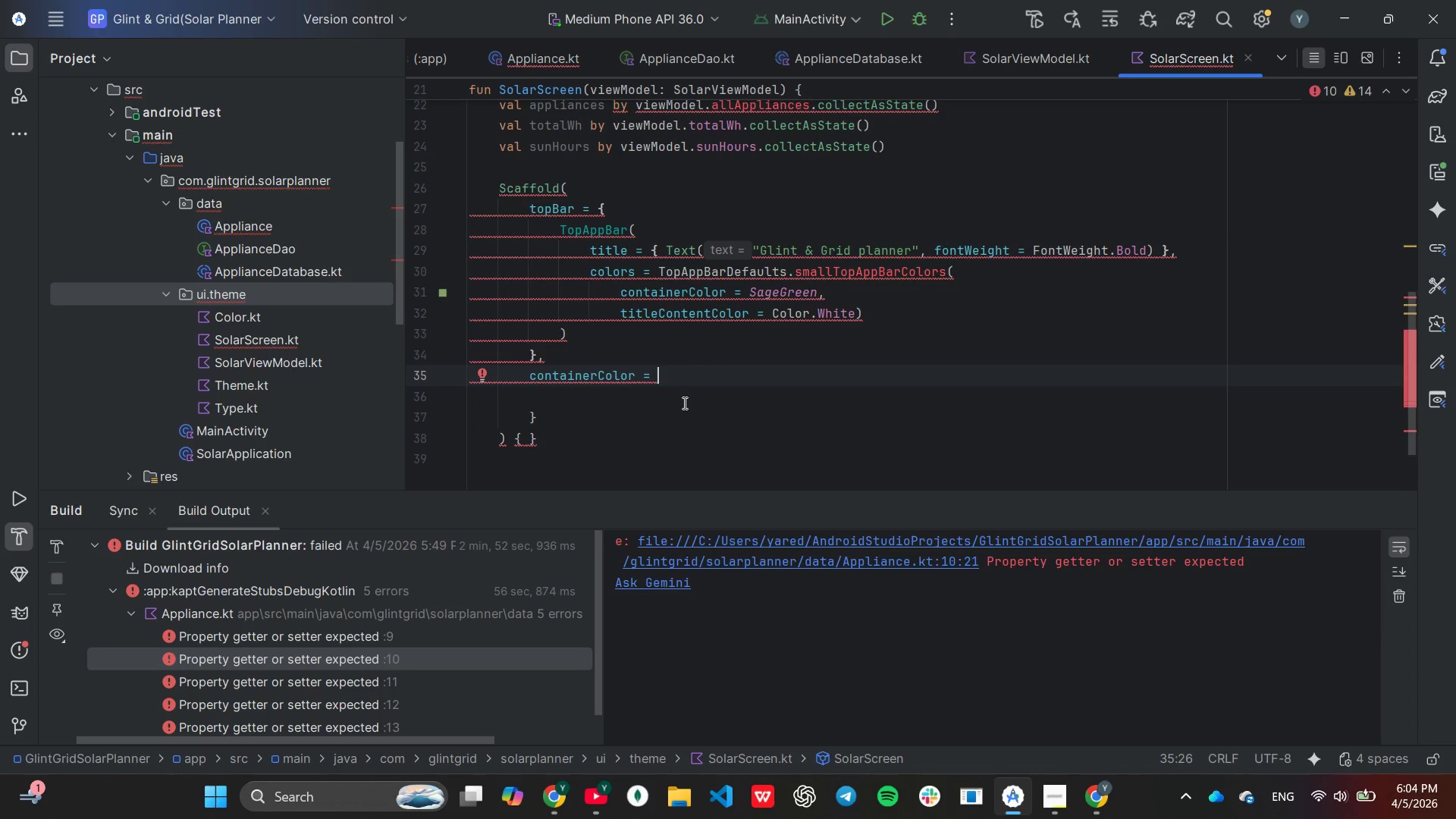 
key(Shift+ShiftLeft)
 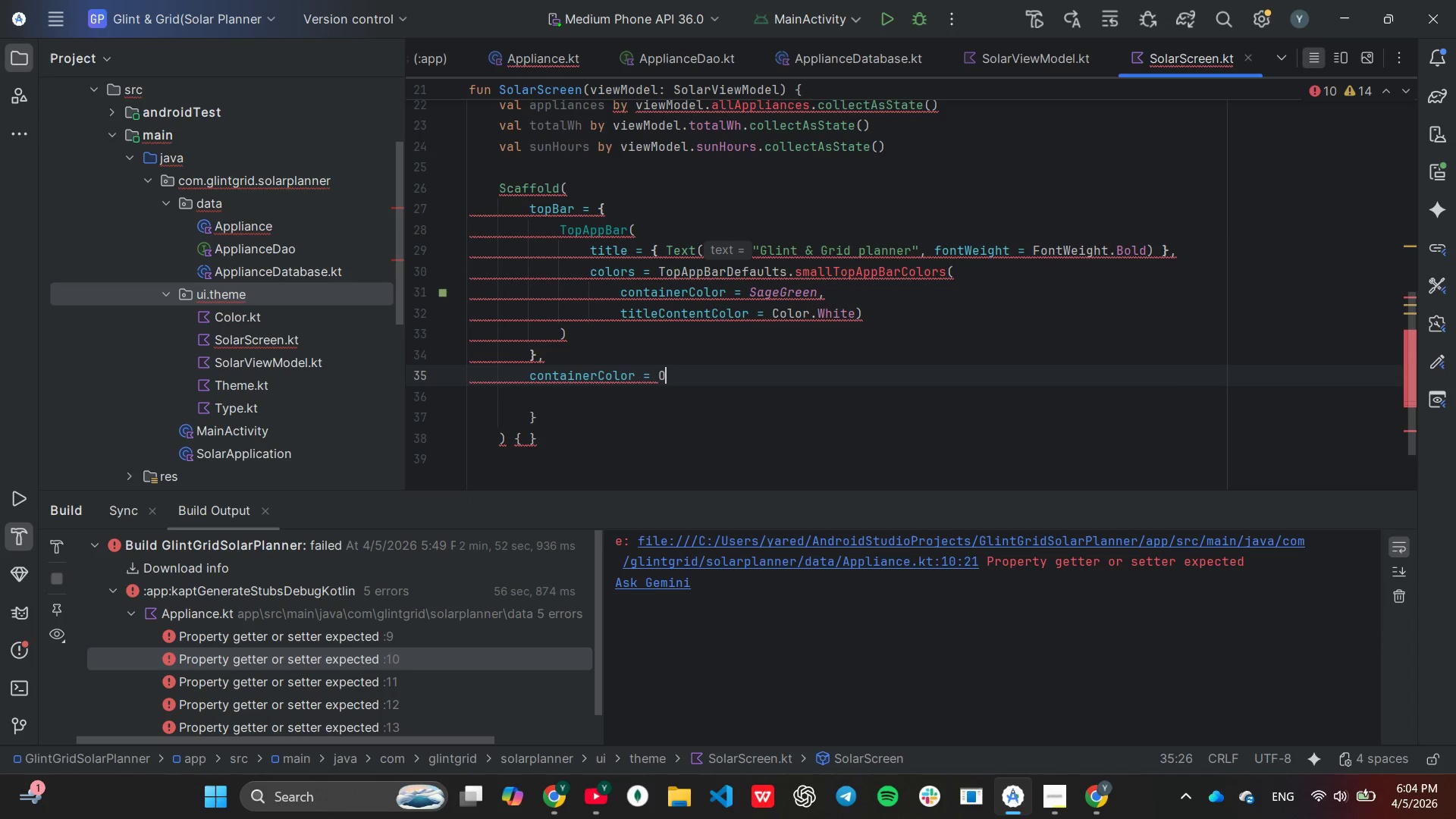 
key(Shift+O)
 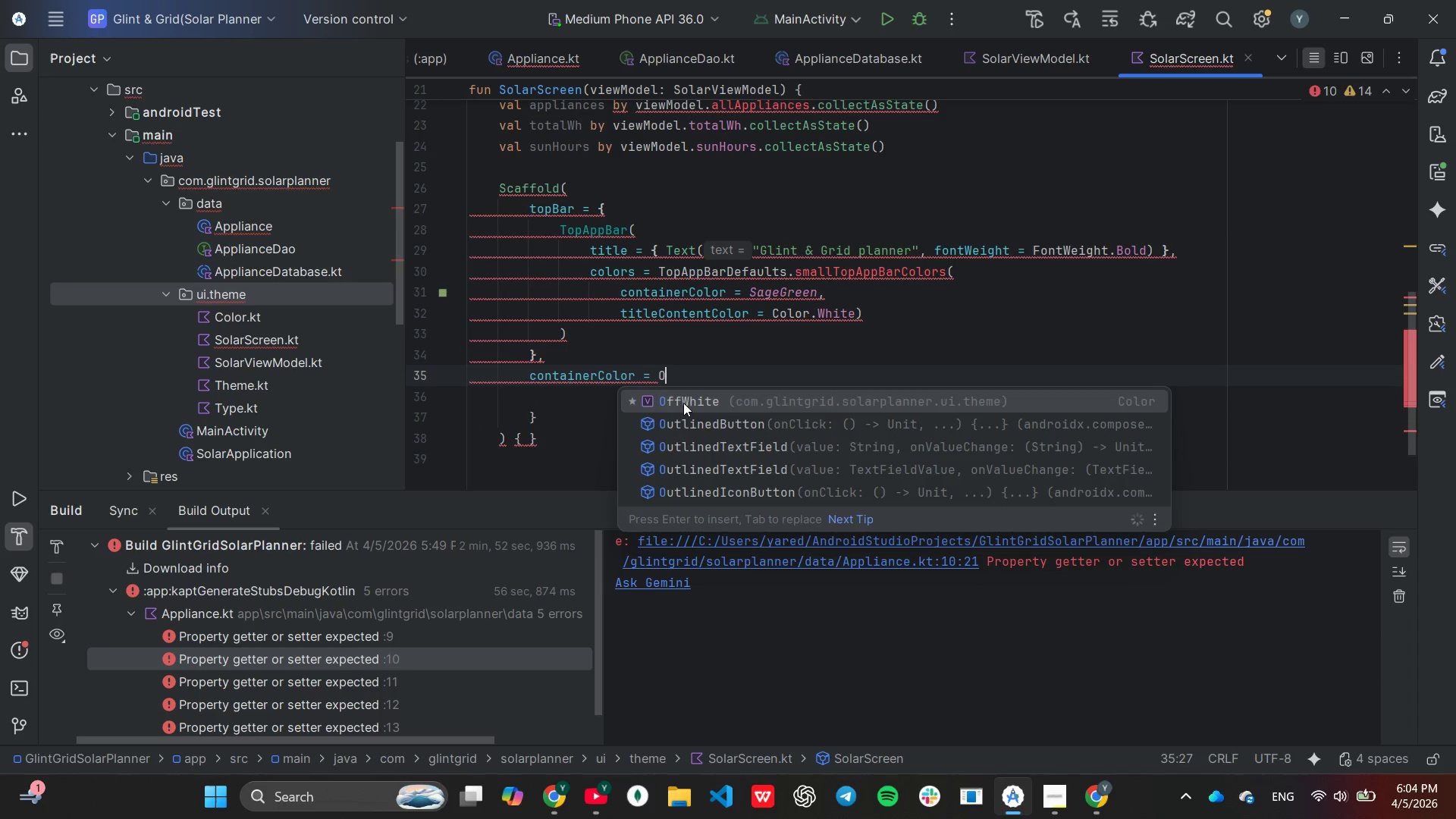 
key(Enter)
 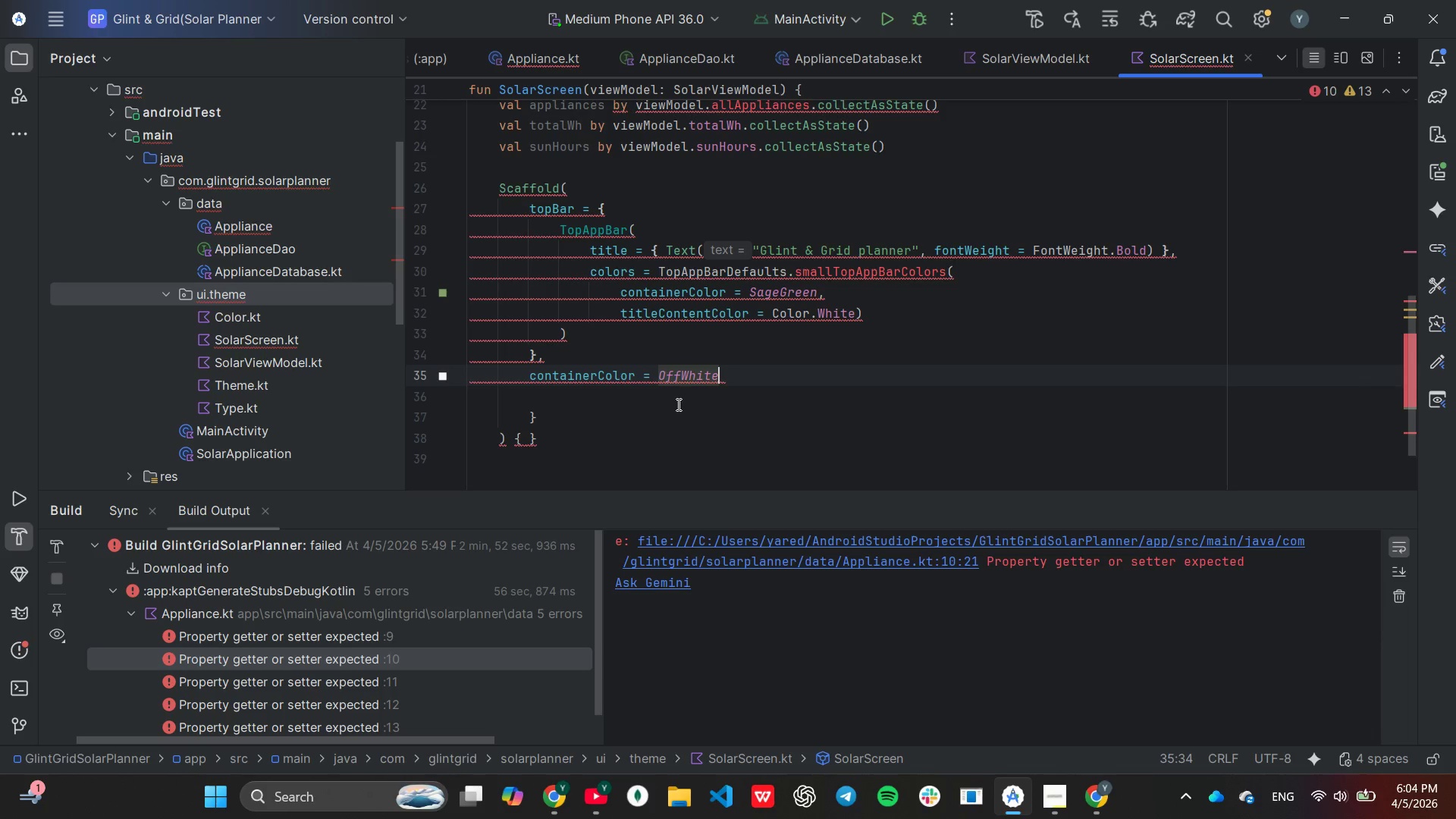 
left_click([631, 425])
 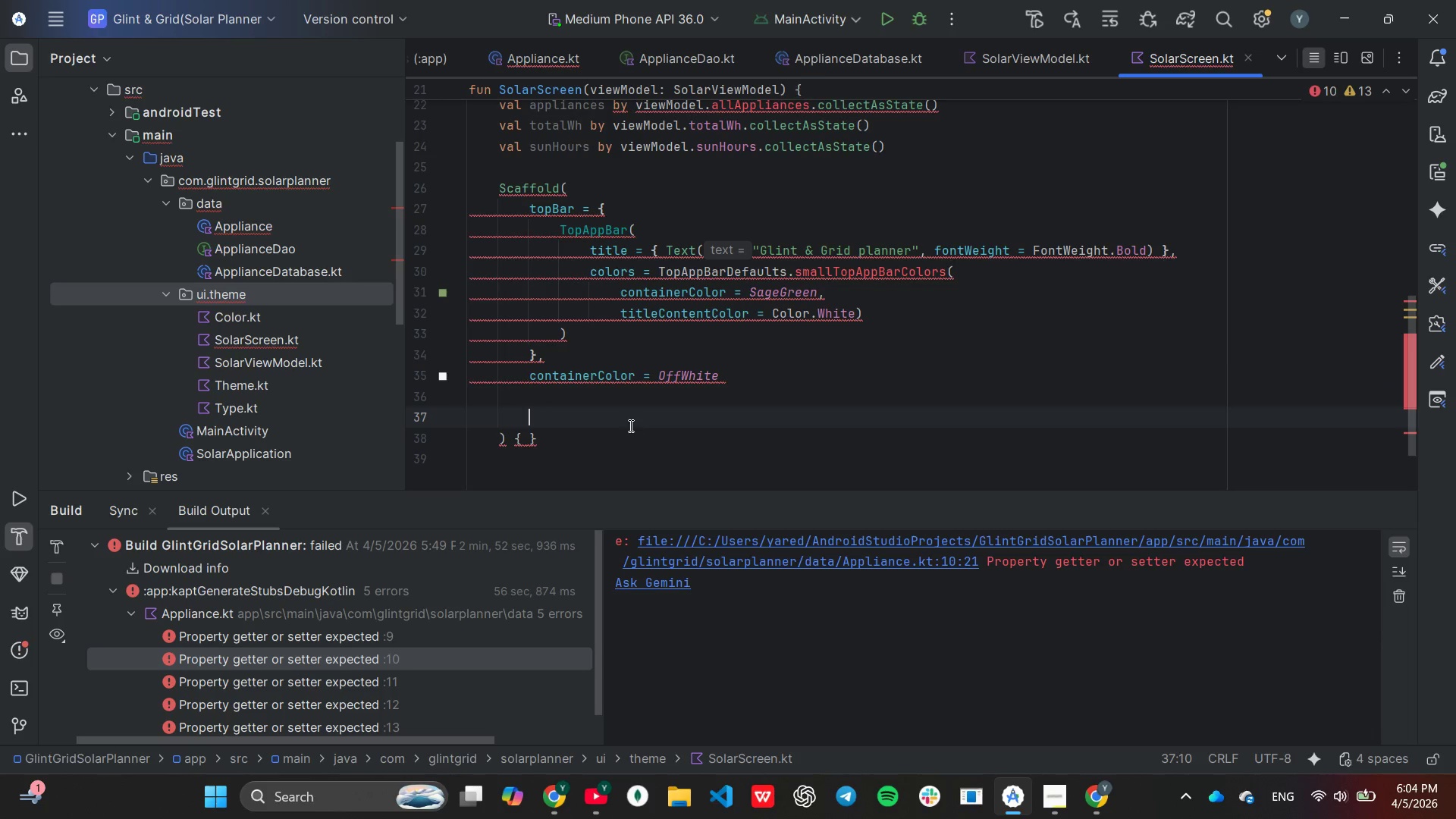 
key(Backspace)
 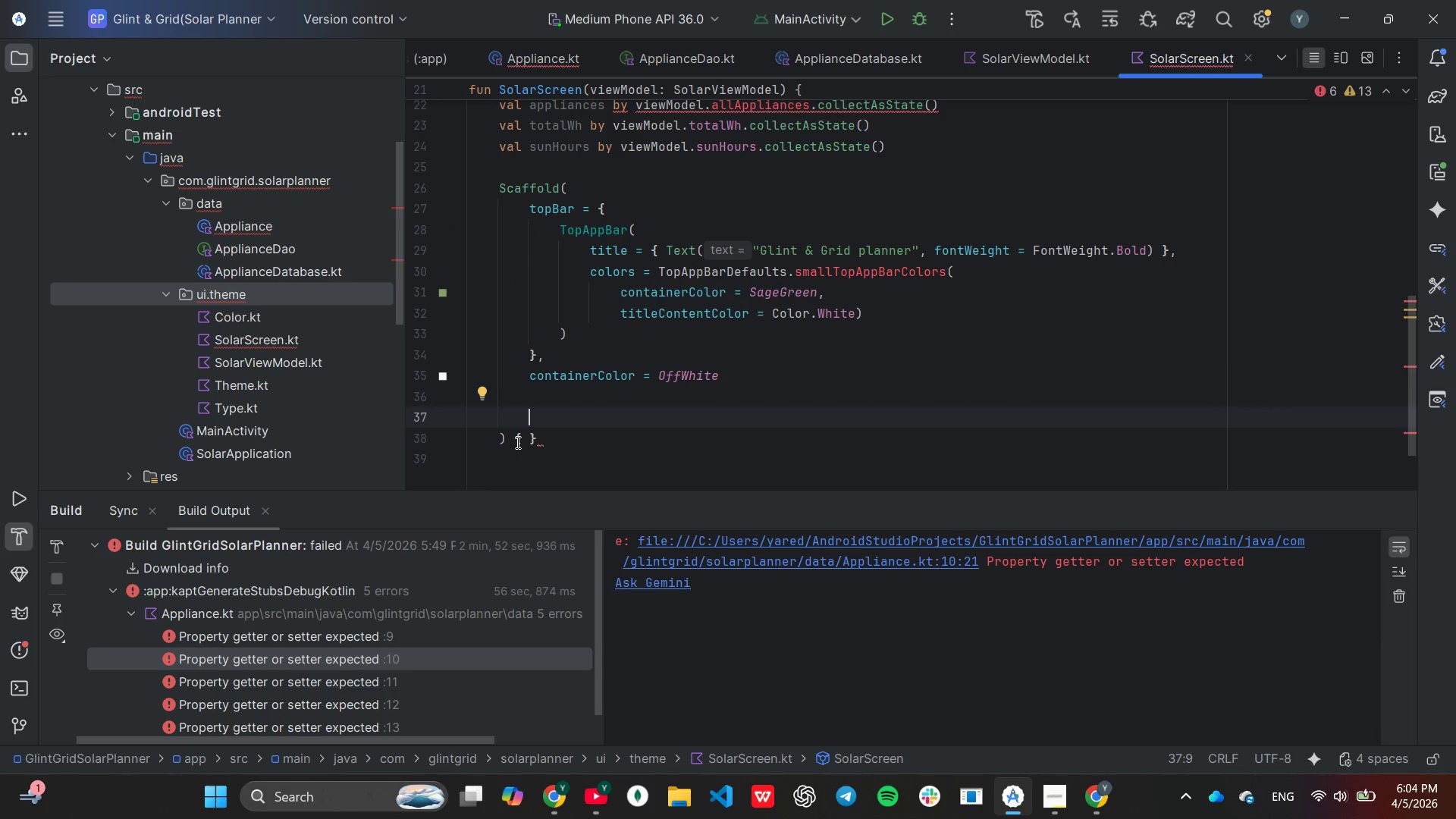 
left_click([521, 441])
 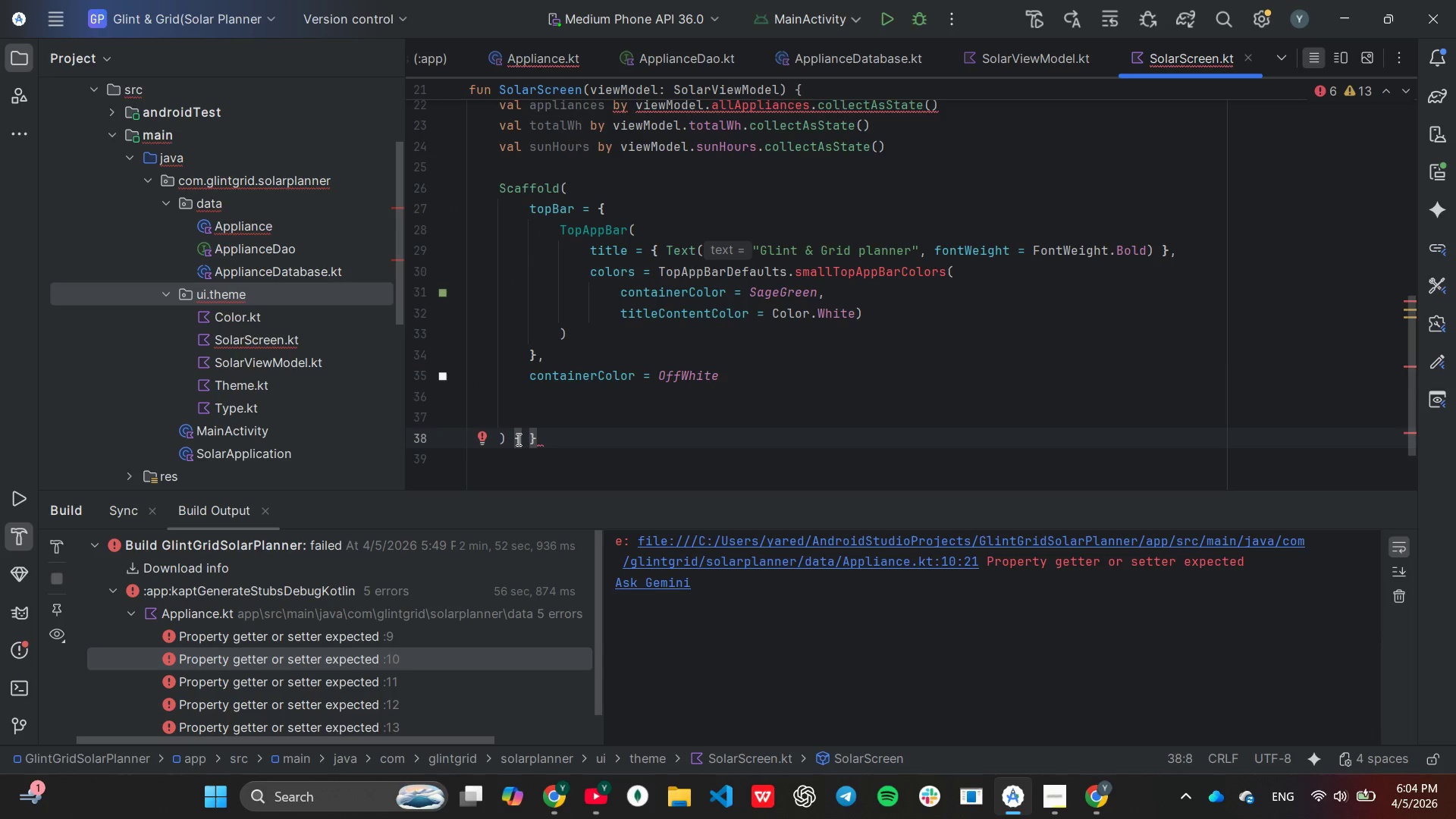 
type(padding ->)
 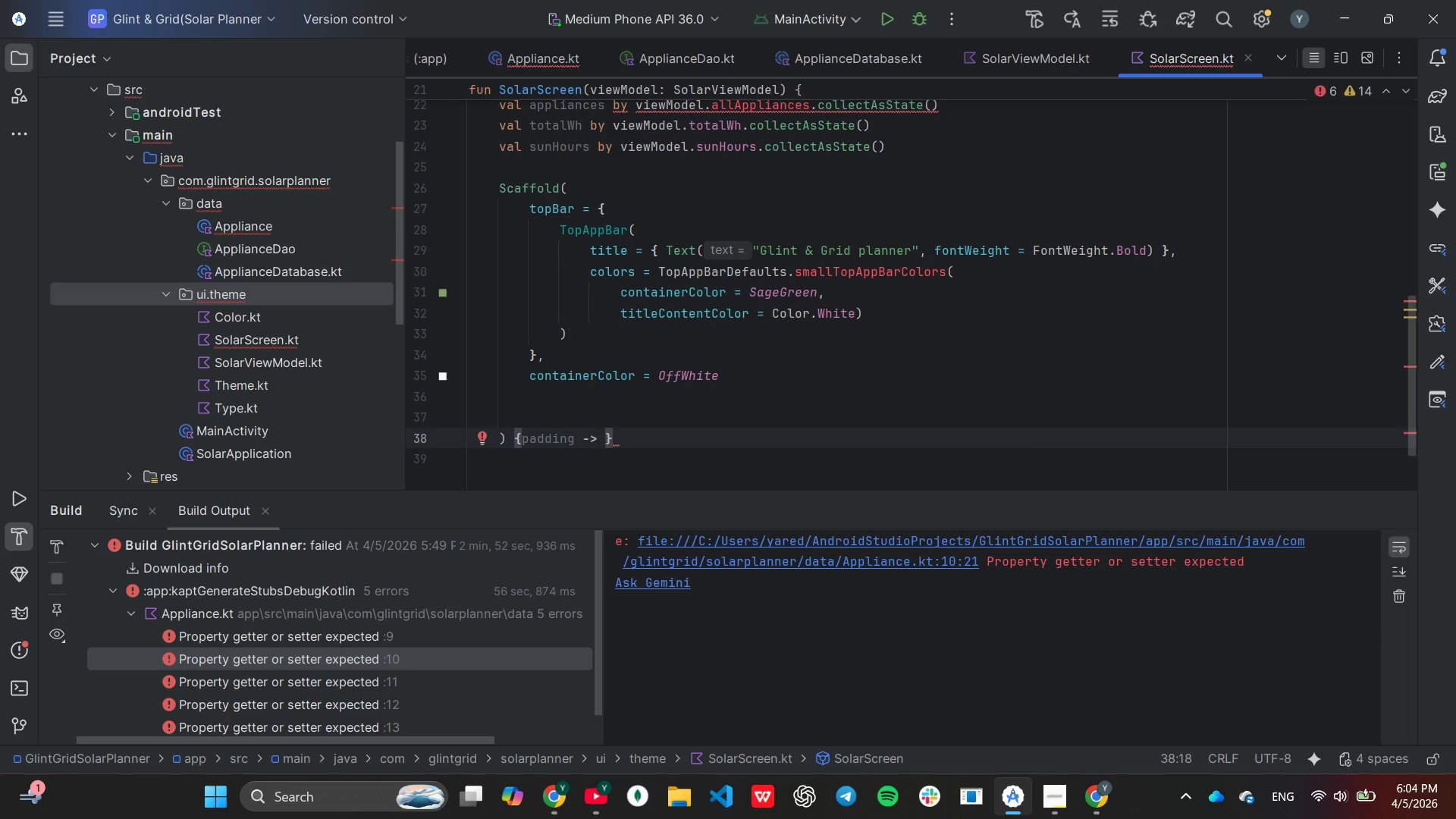 
key(Enter)
 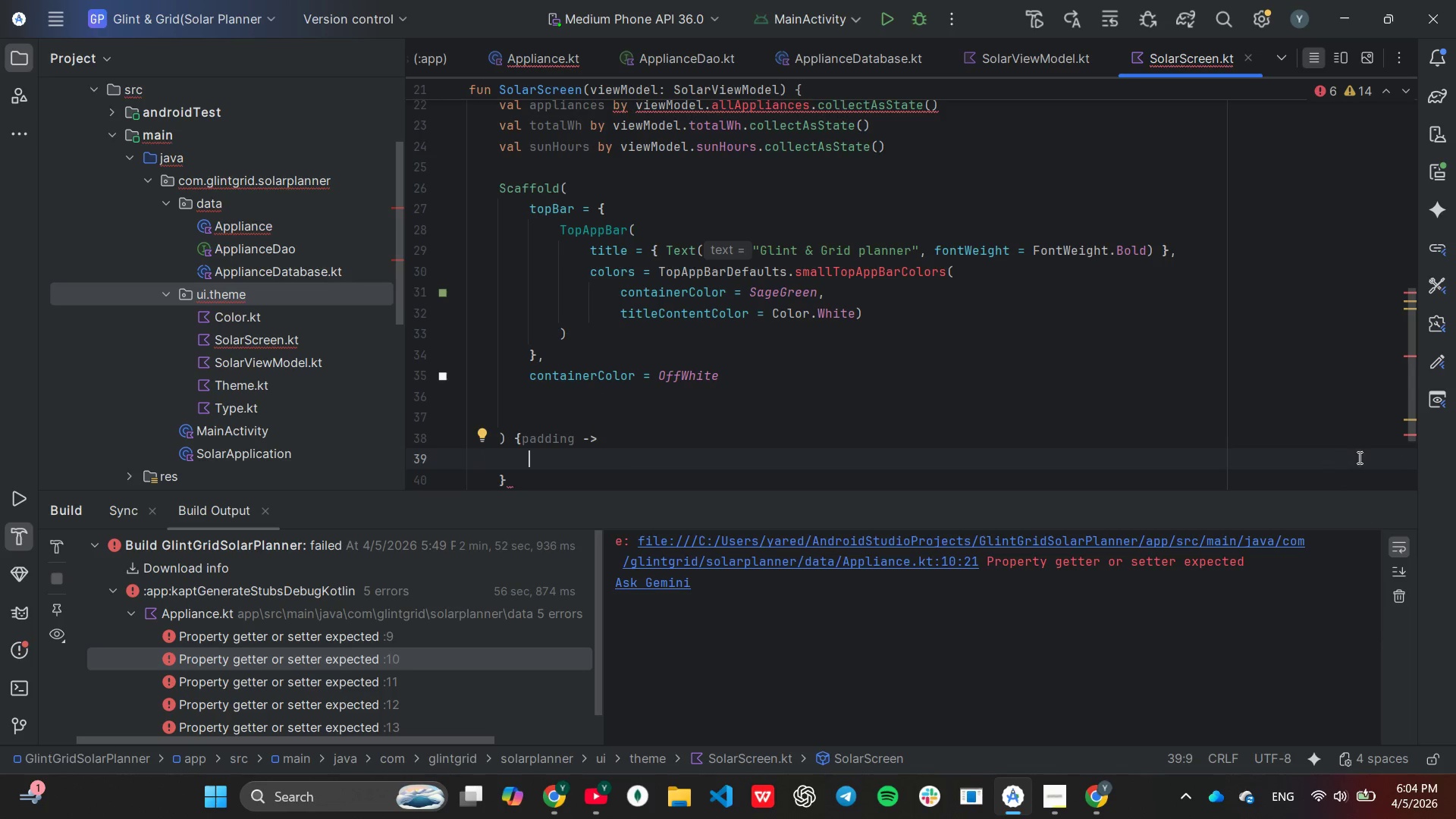 
scroll: coordinate [1011, 334], scroll_direction: down, amount: 1.0
 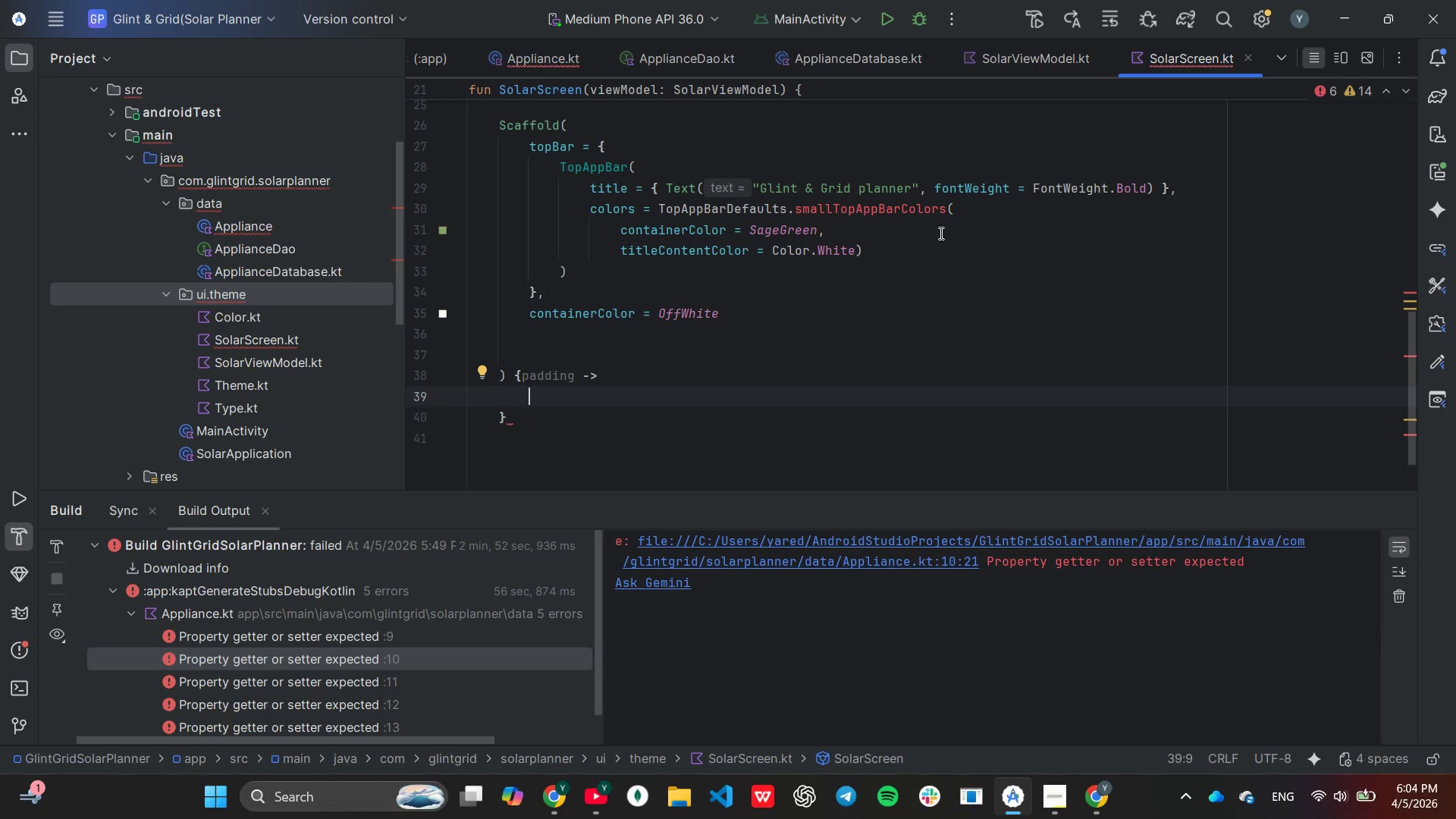 
wait(26.02)
 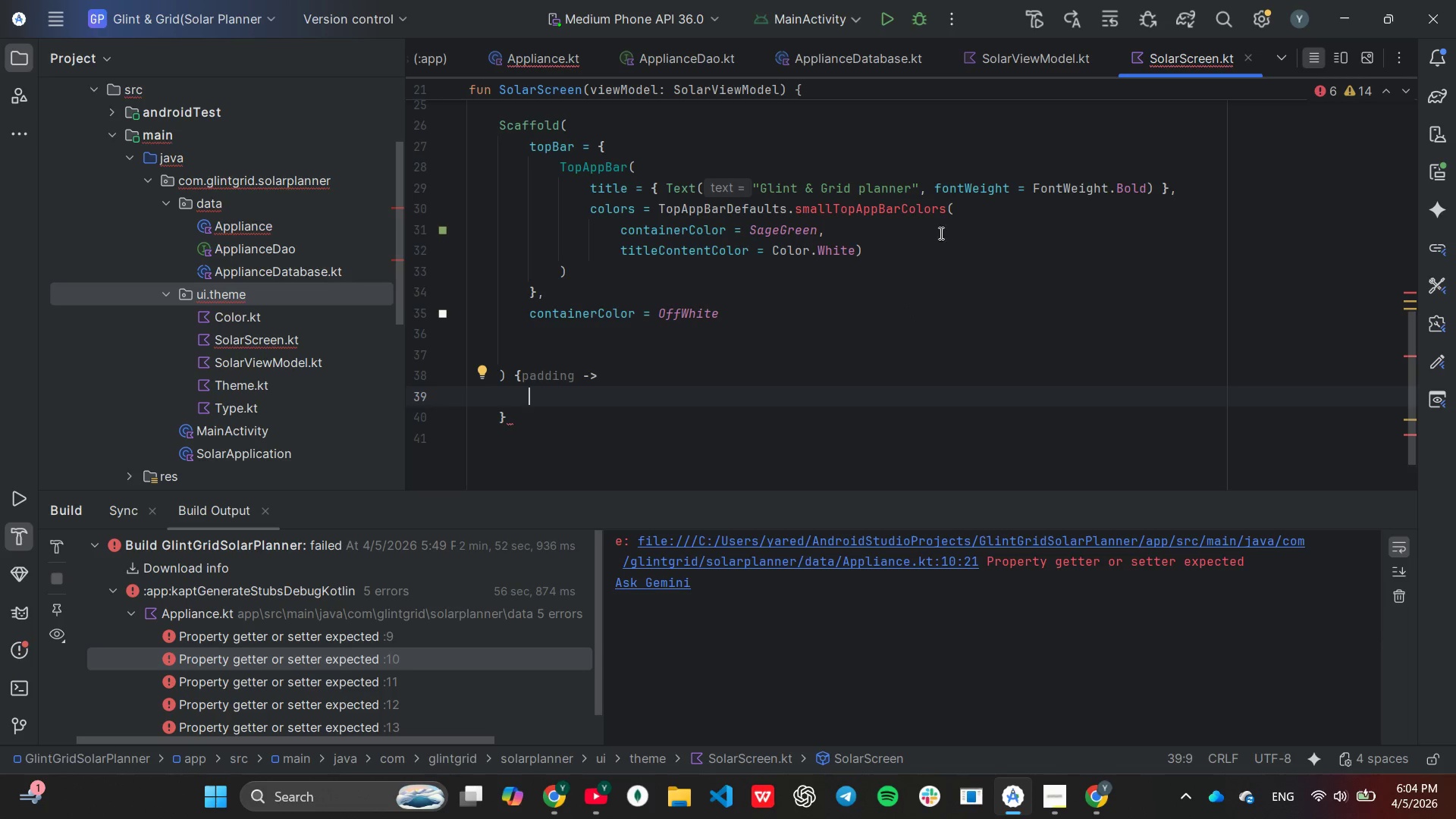 
left_click([839, 212])
 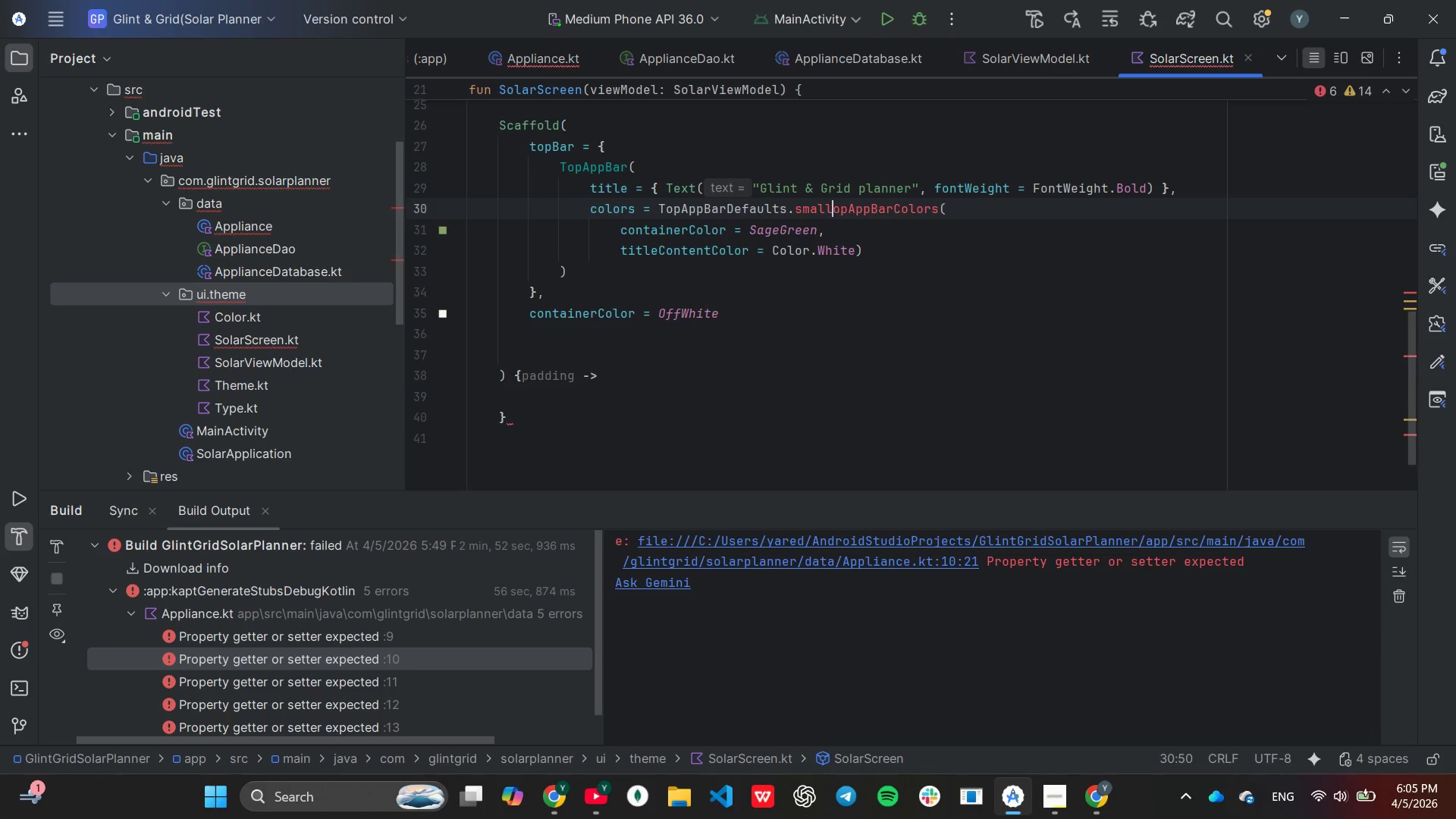 
hold_key(key=Backspace, duration=0.62)
 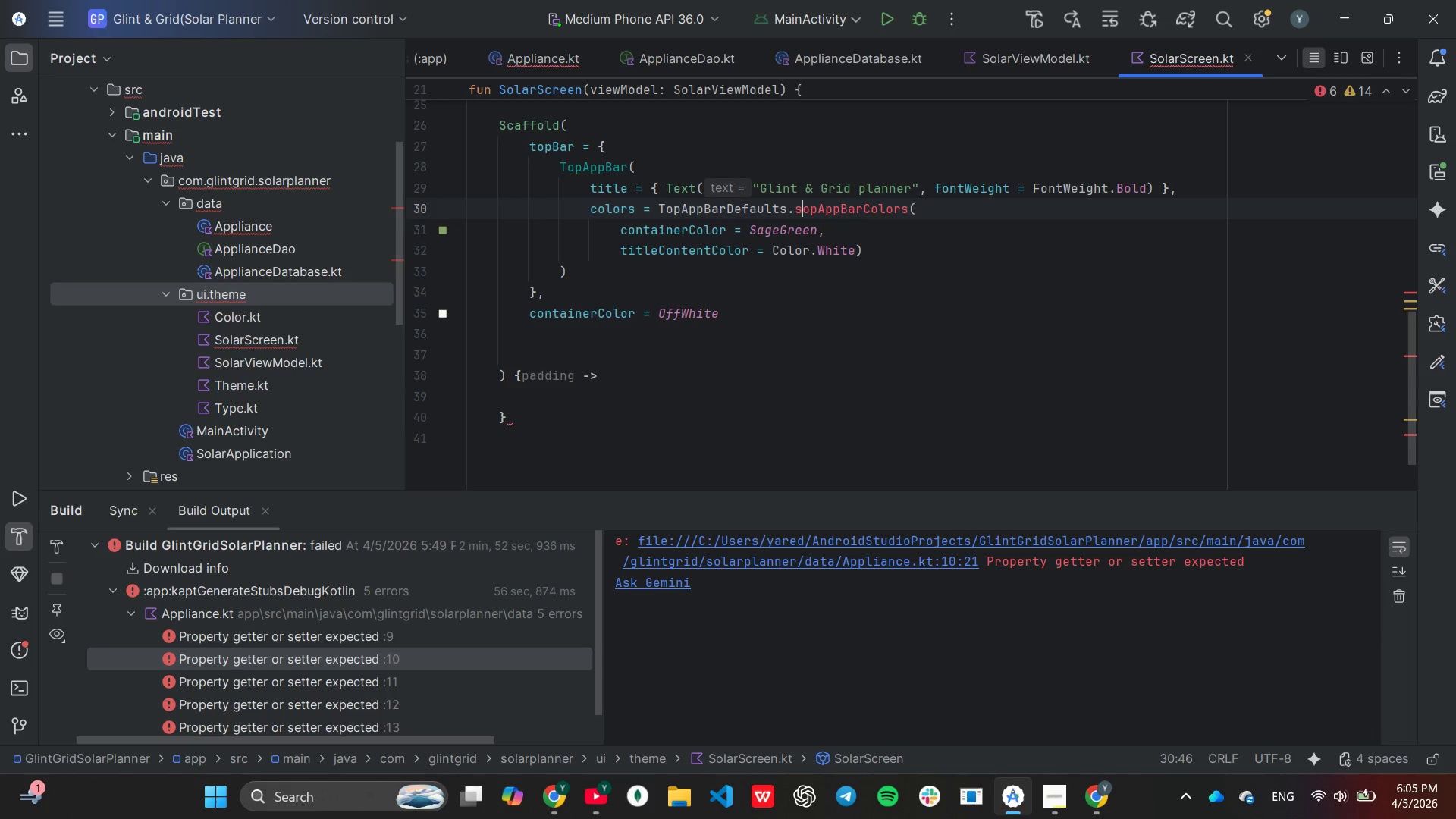 
key(Backspace)
 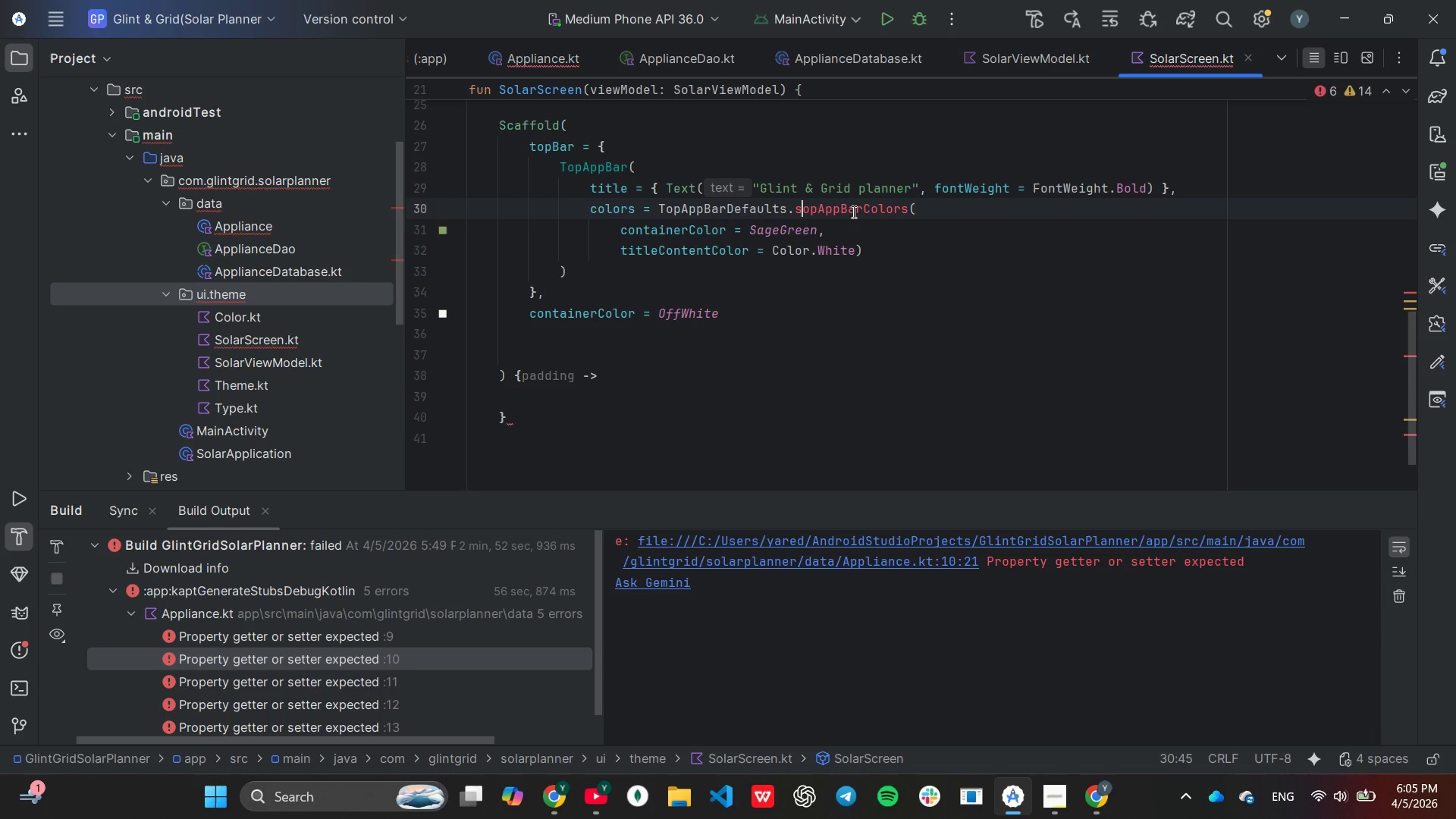 
key(Backspace)
 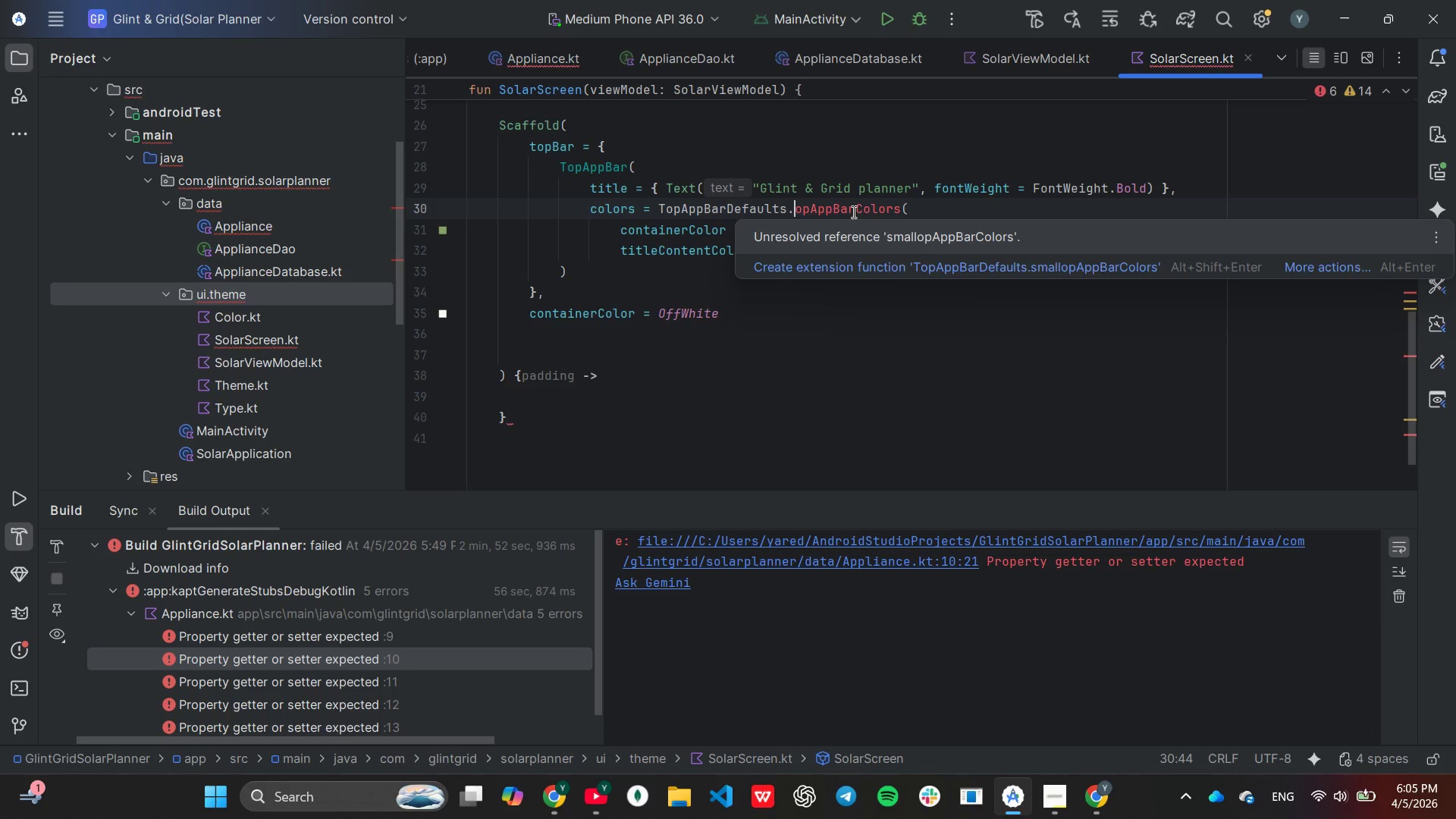 
key(T)
 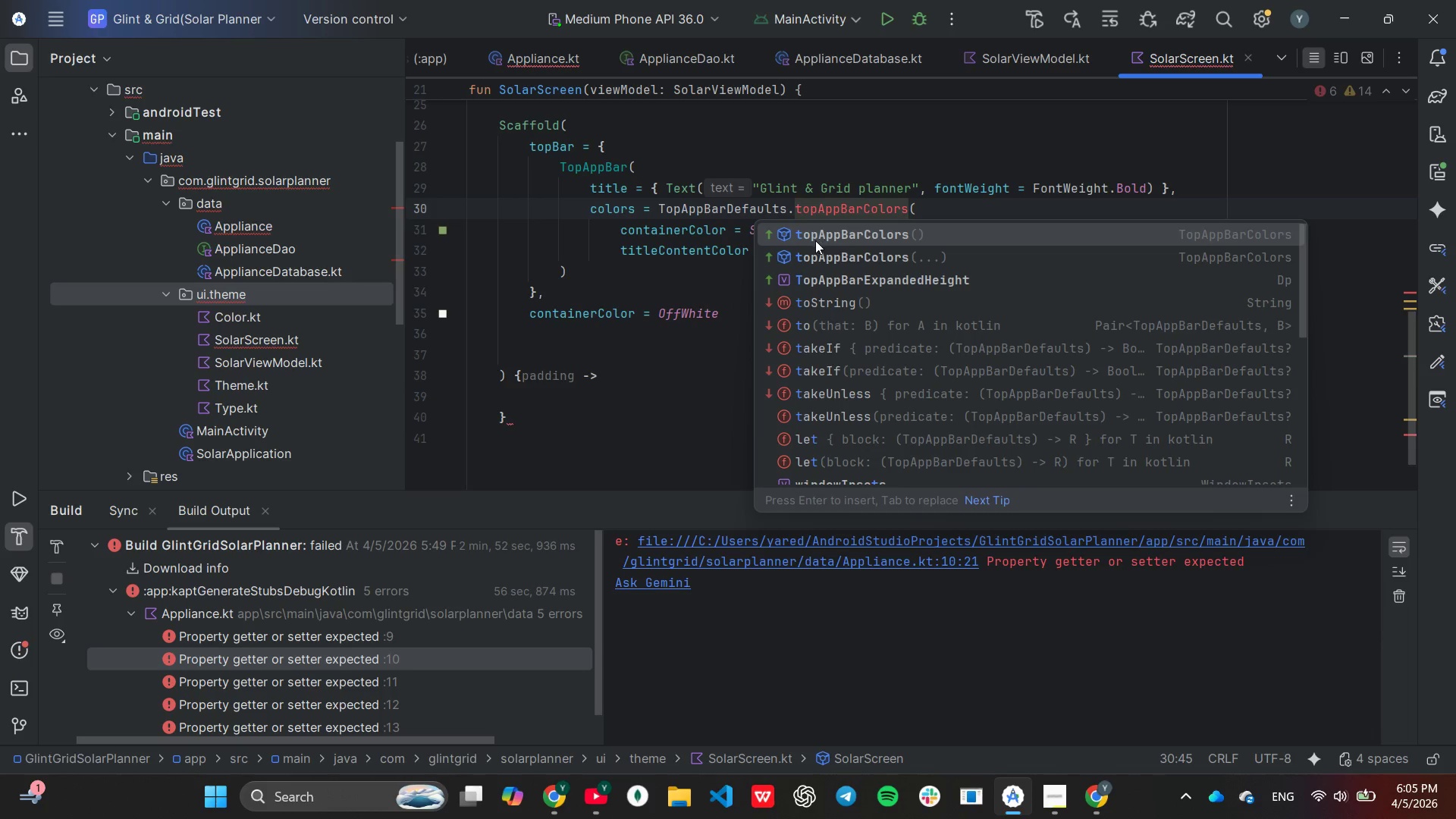 
left_click([734, 287])
 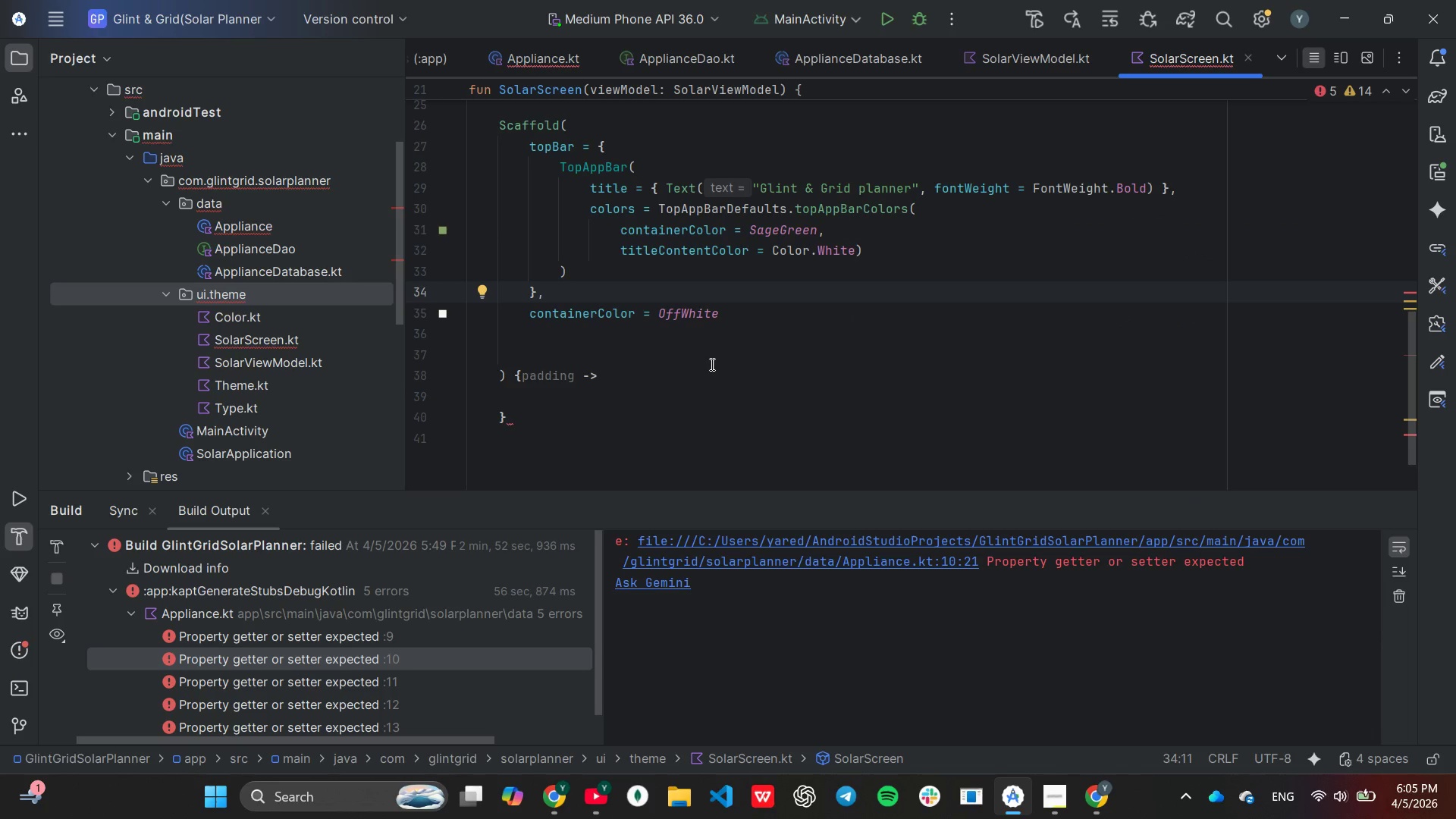 
scroll: coordinate [710, 366], scroll_direction: down, amount: 1.0
 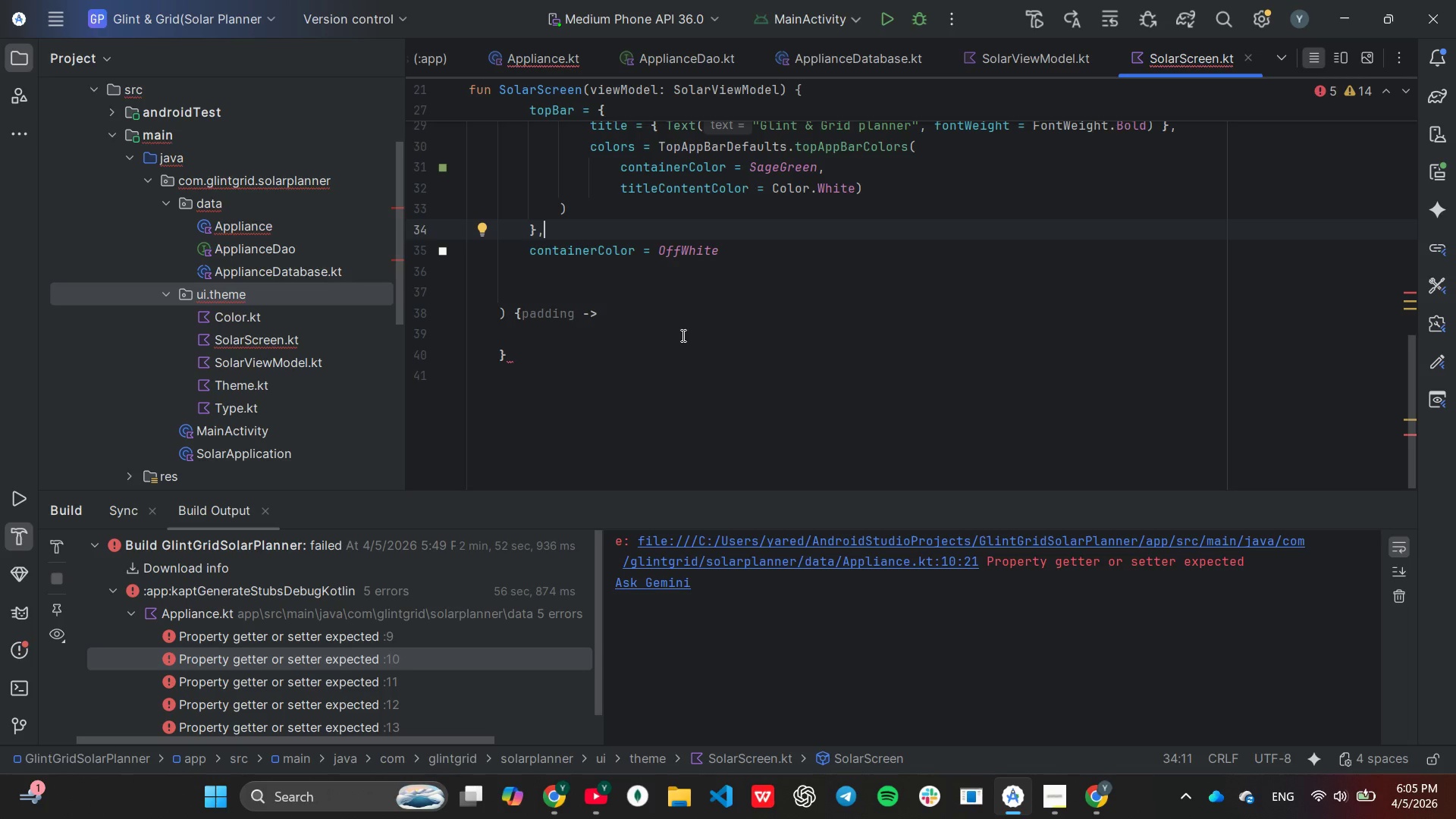 
left_click([682, 335])
 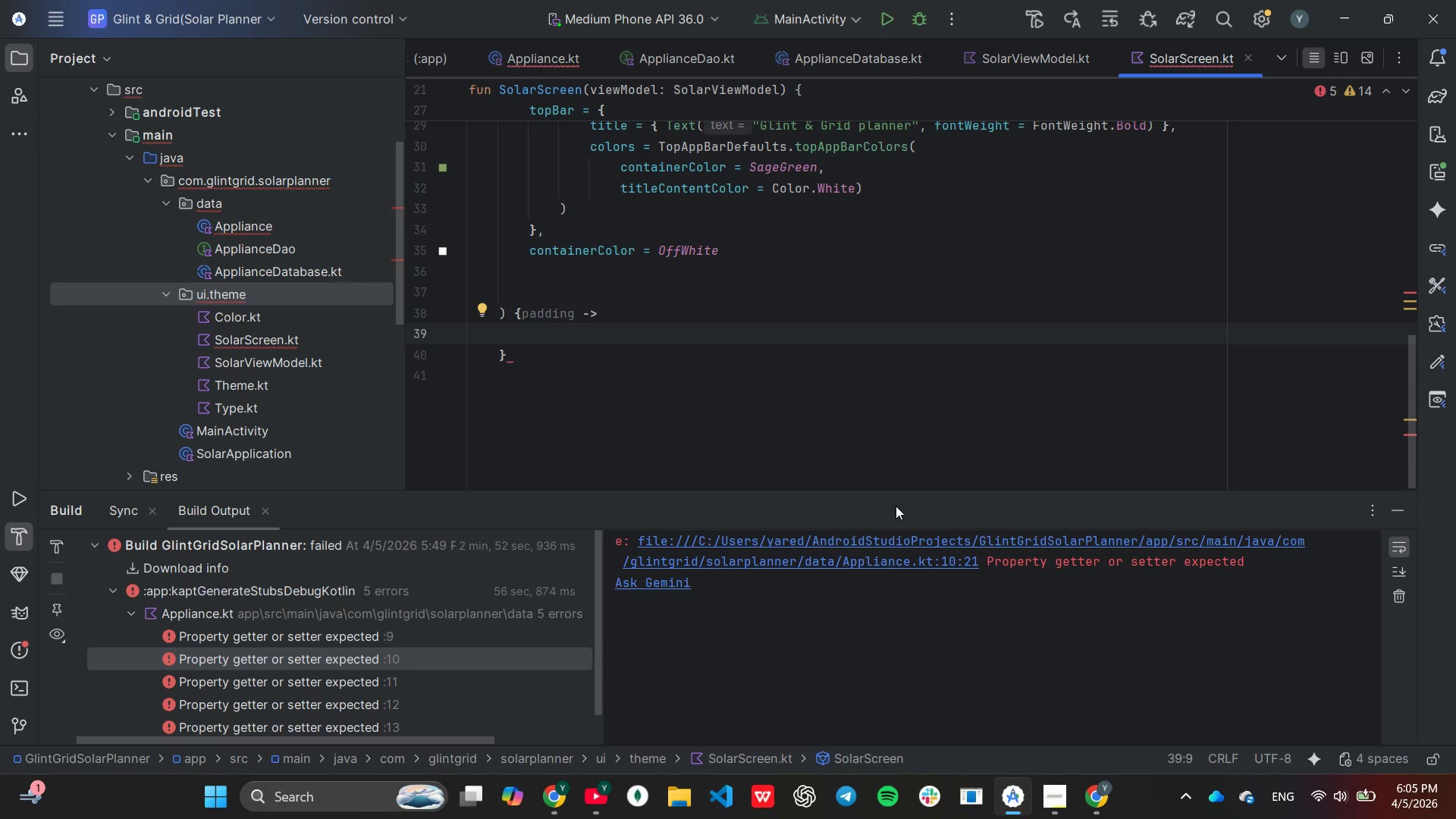 
wait(5.39)
 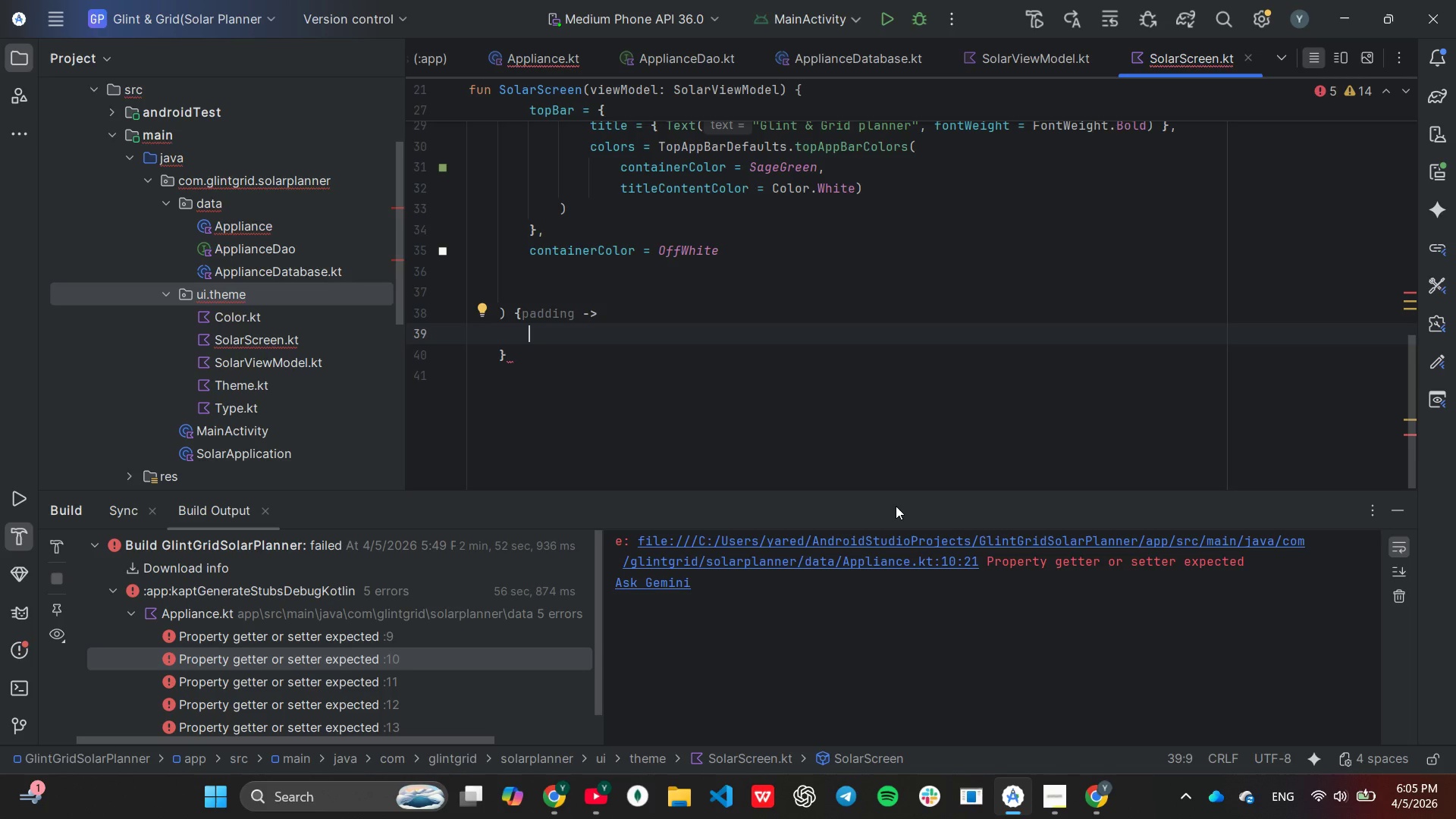 
type(COl)
key(Backspace)
key(Backspace)
type(olumn)
 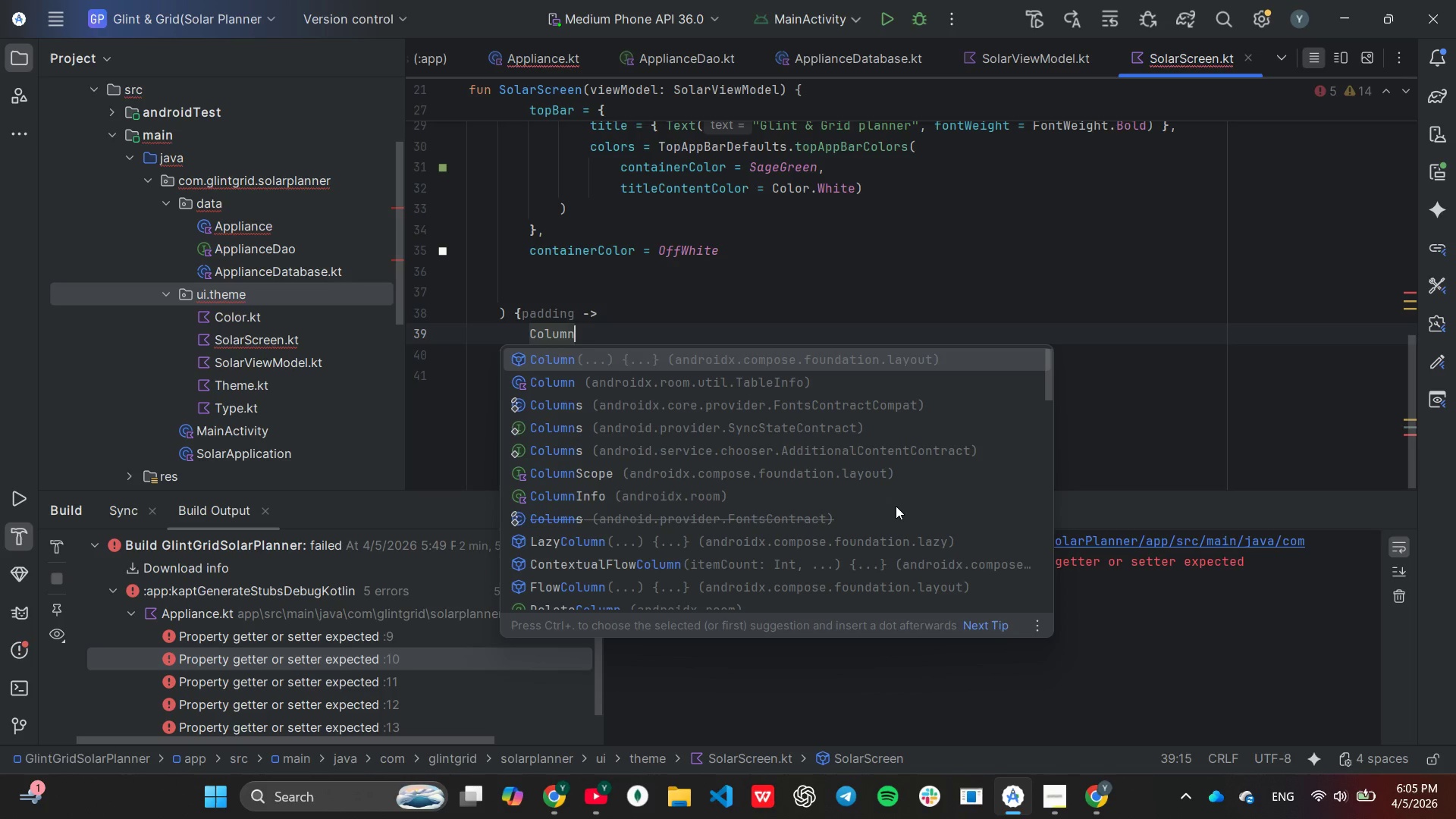 
key(Enter)
 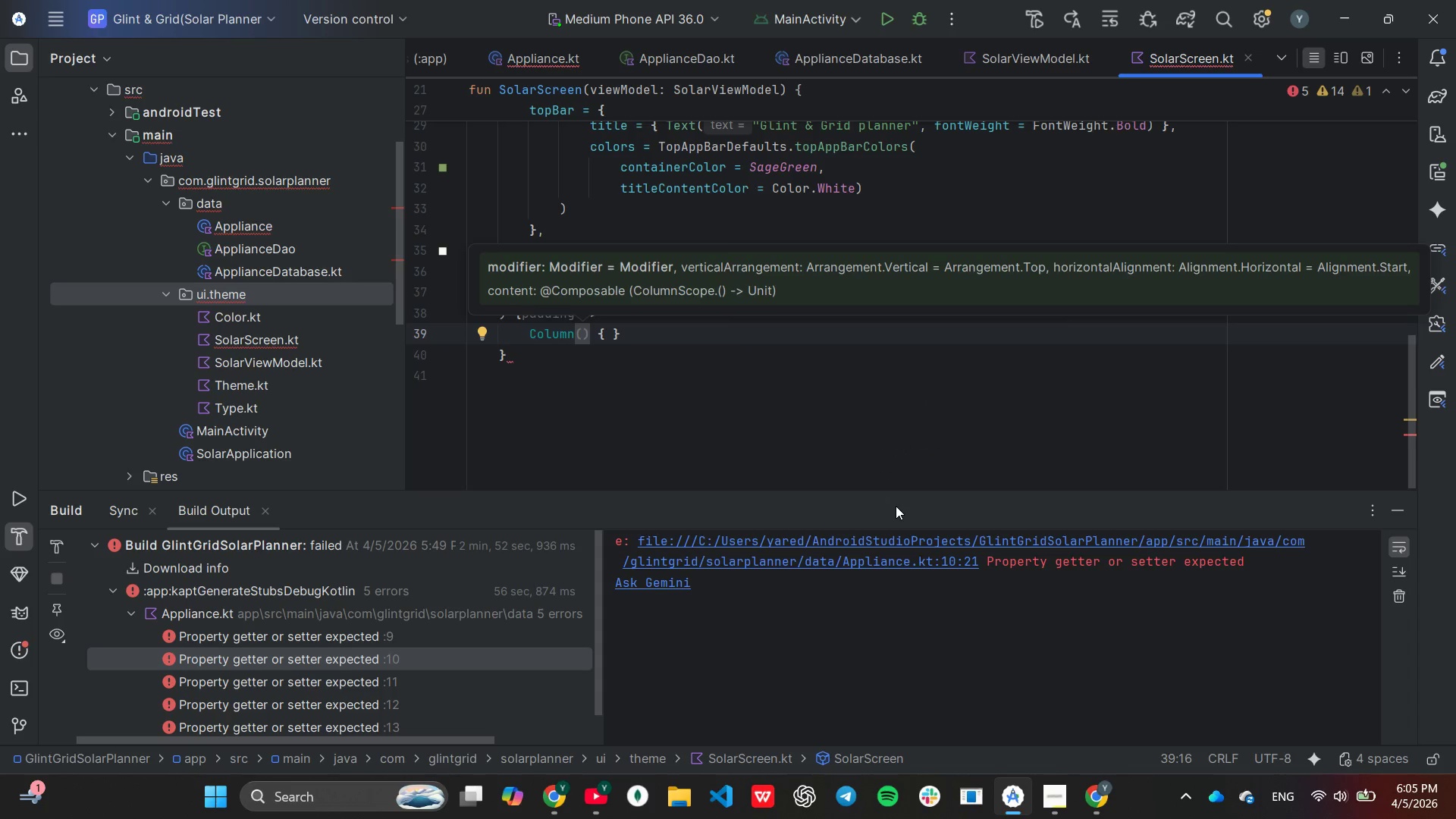 
type(modifier)
 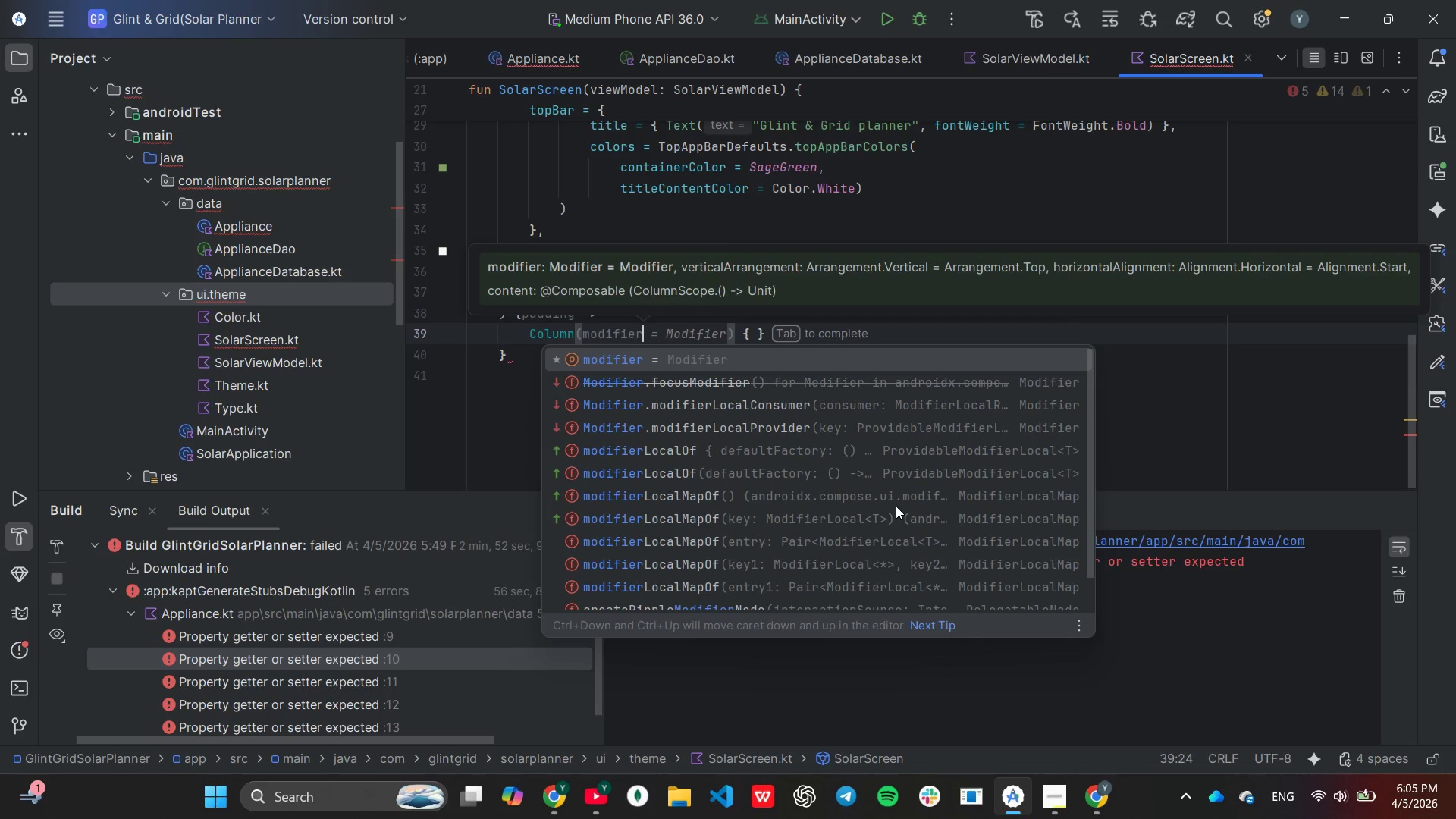 
wait(9.25)
 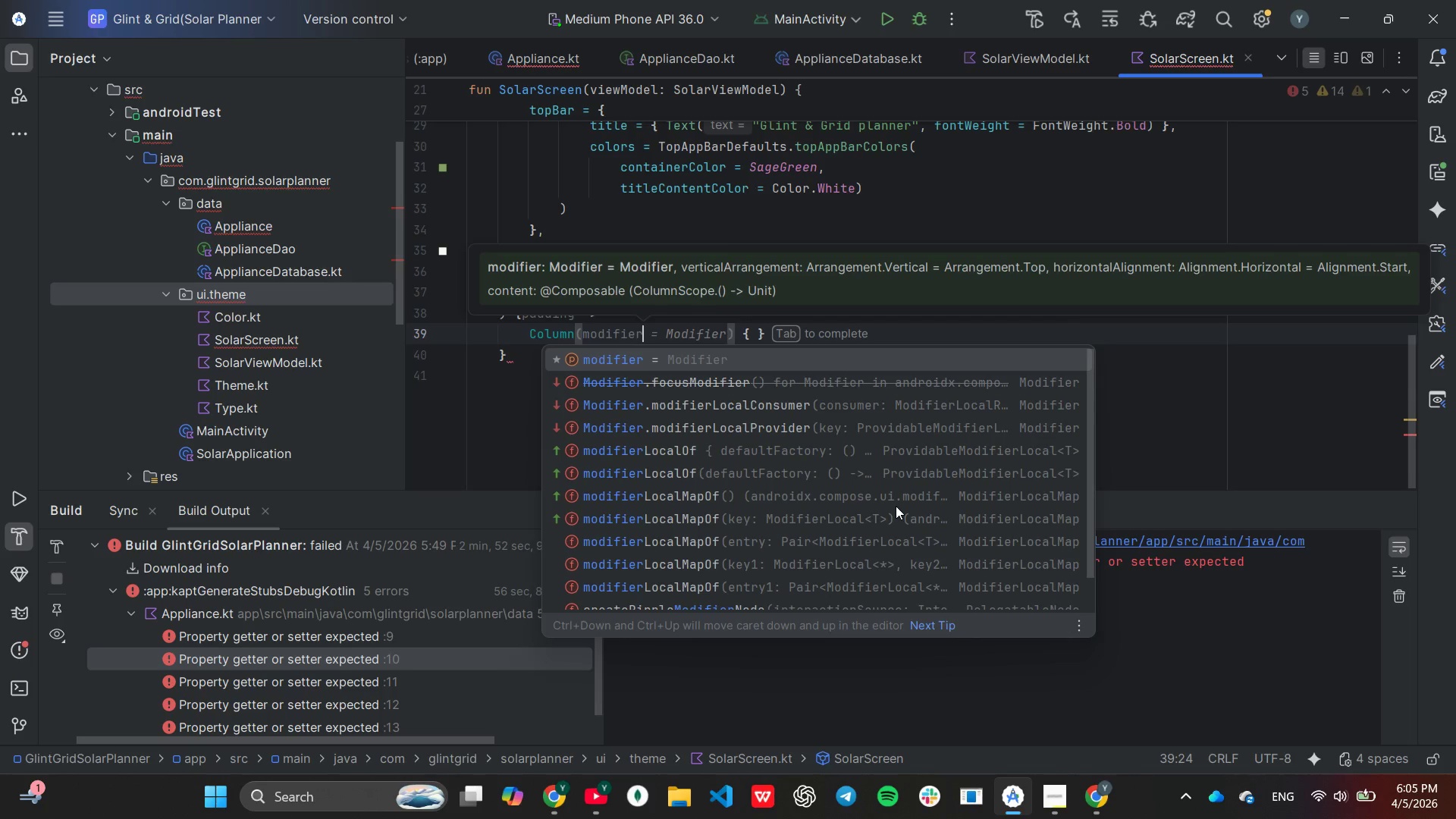 
key(Tab)
 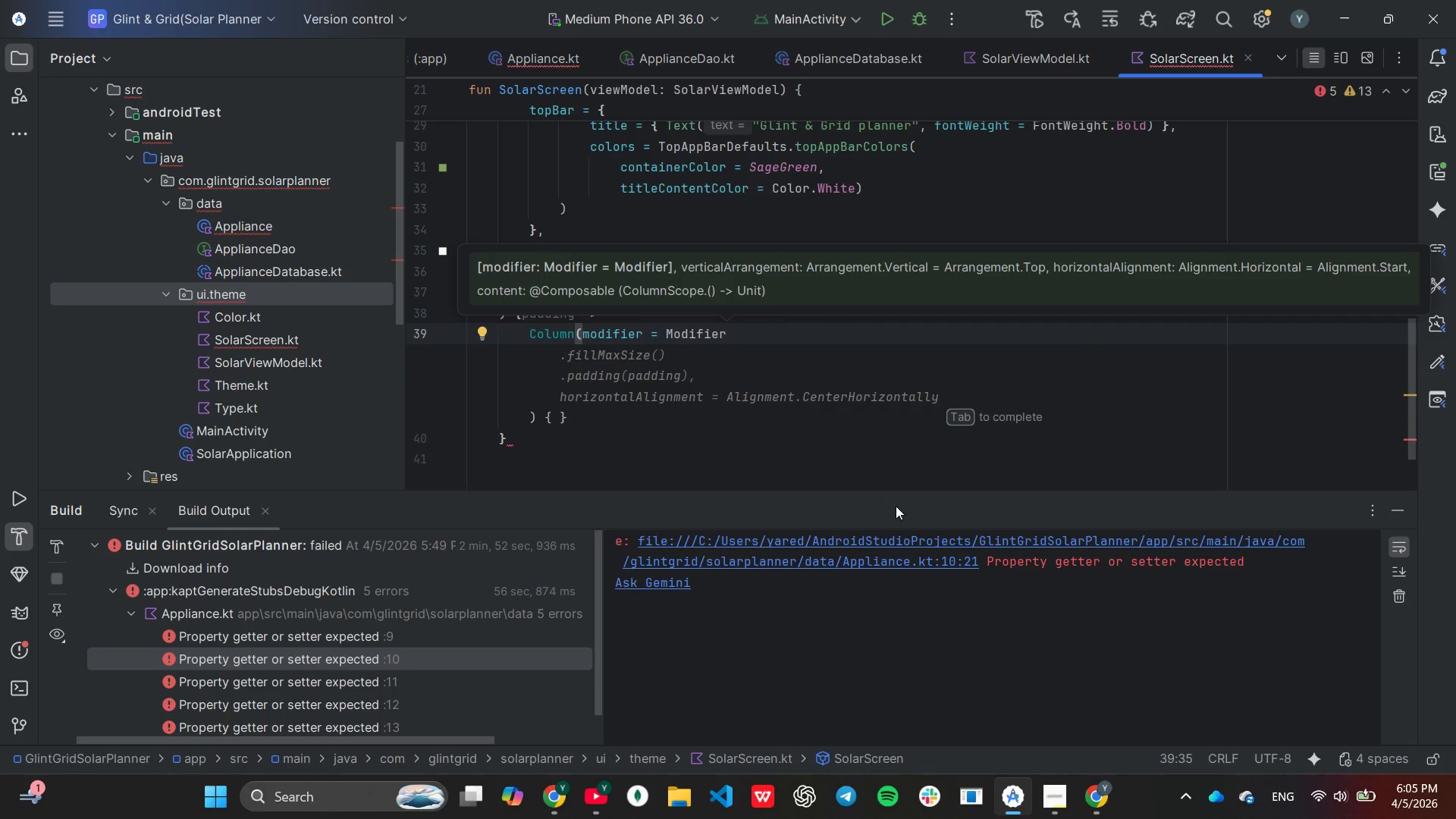 
type(.paa)
key(Backspace)
 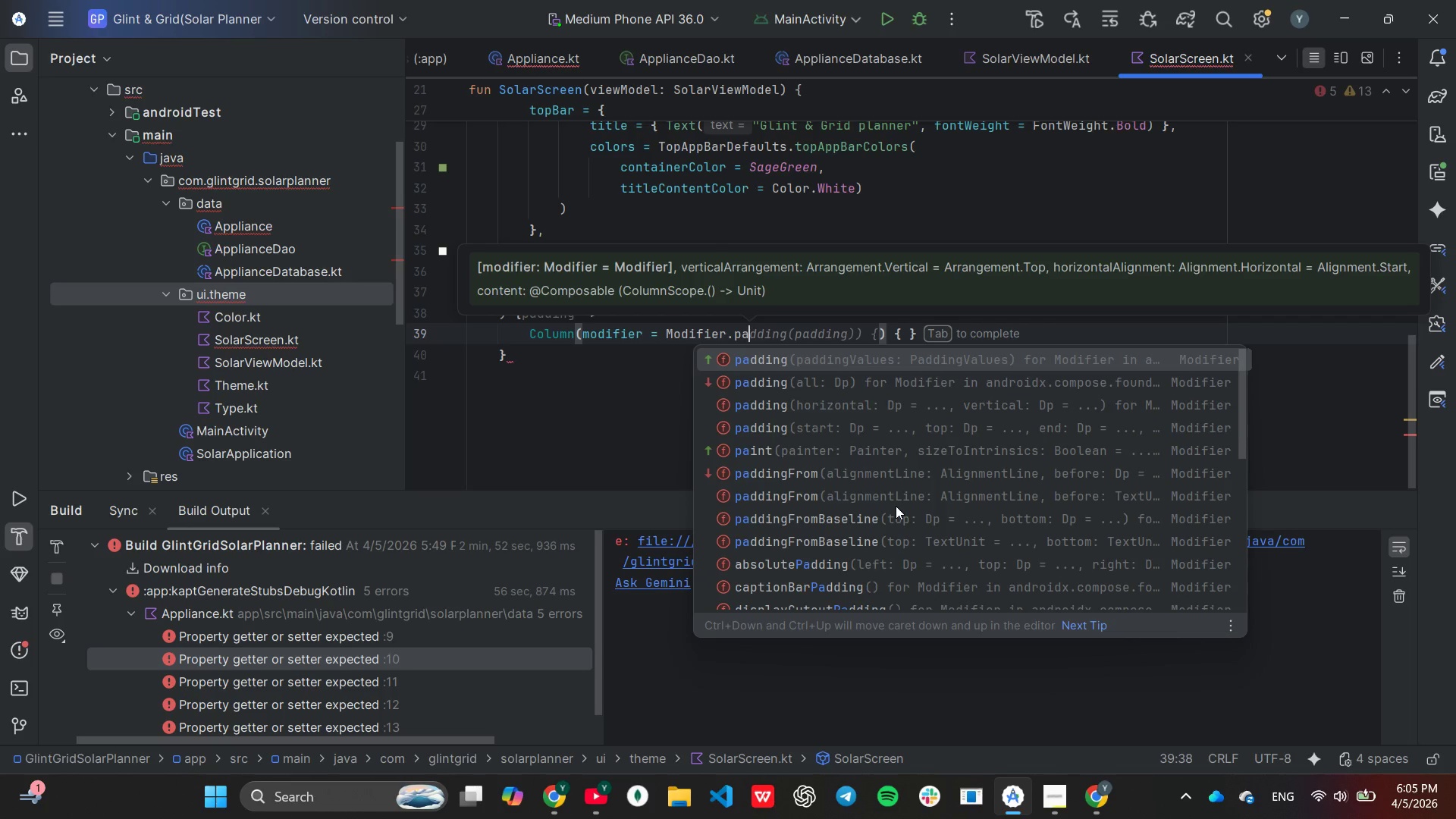 
key(Enter)
 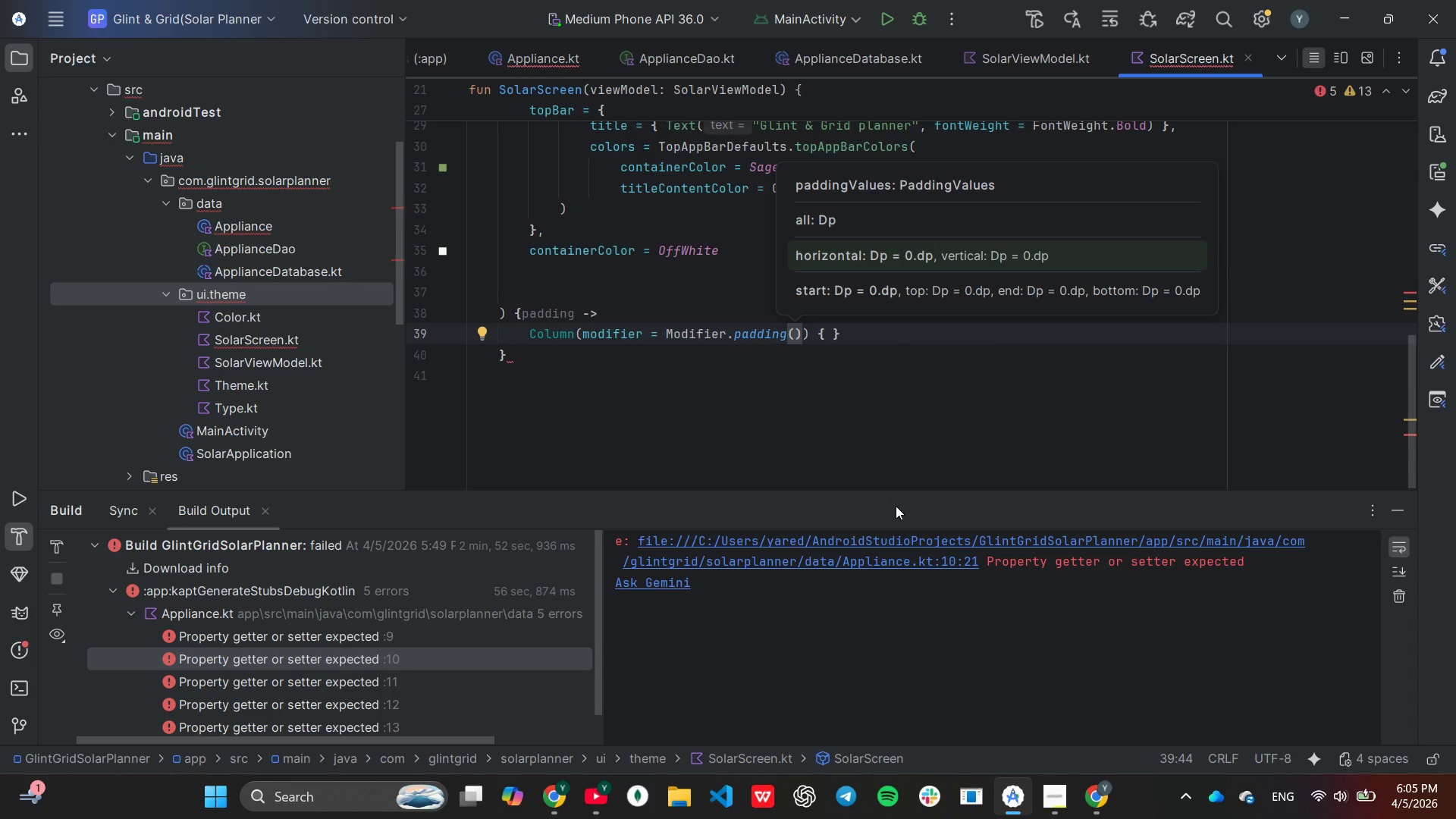 
type(16.dp)
 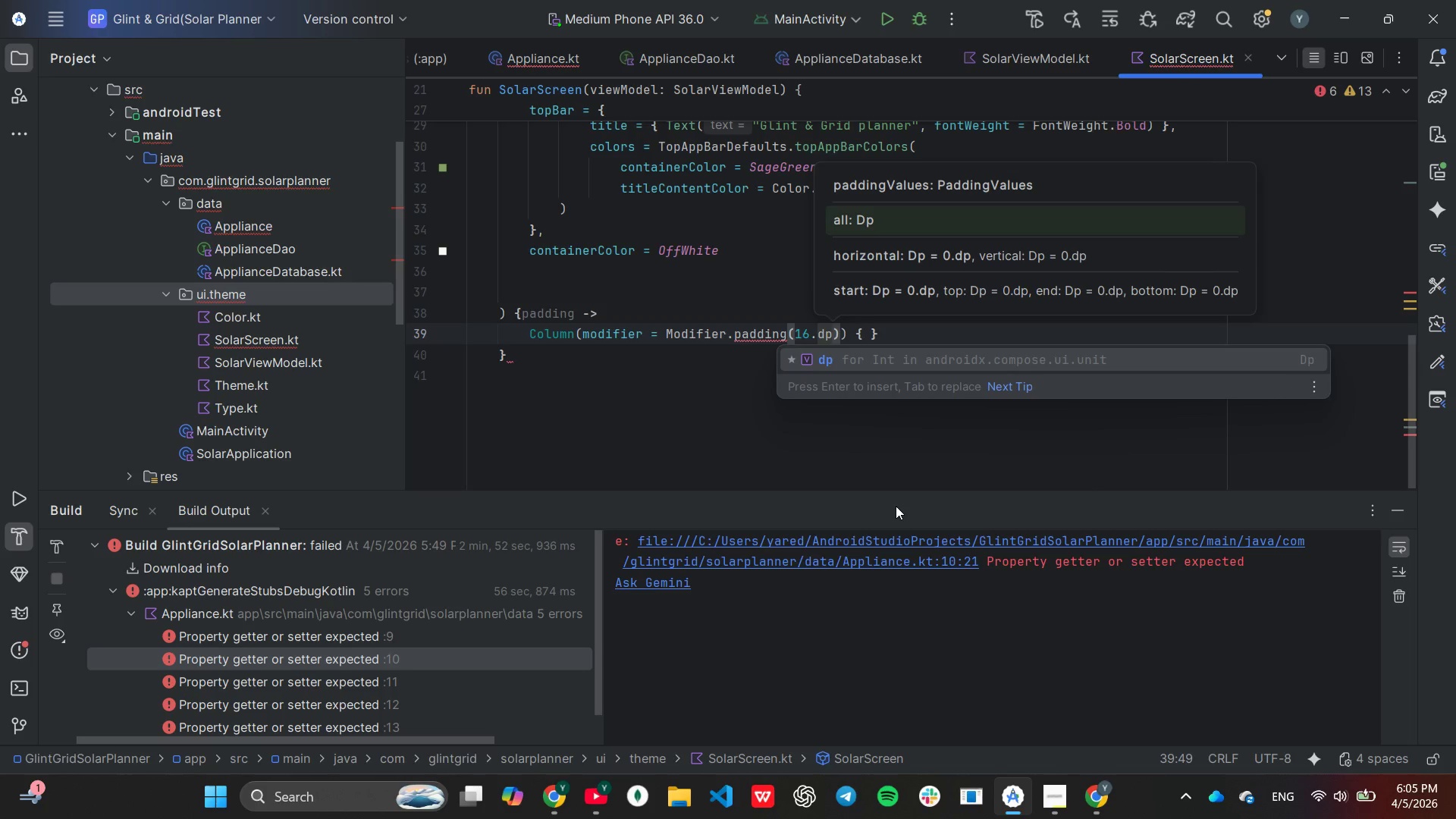 
key(Enter)
 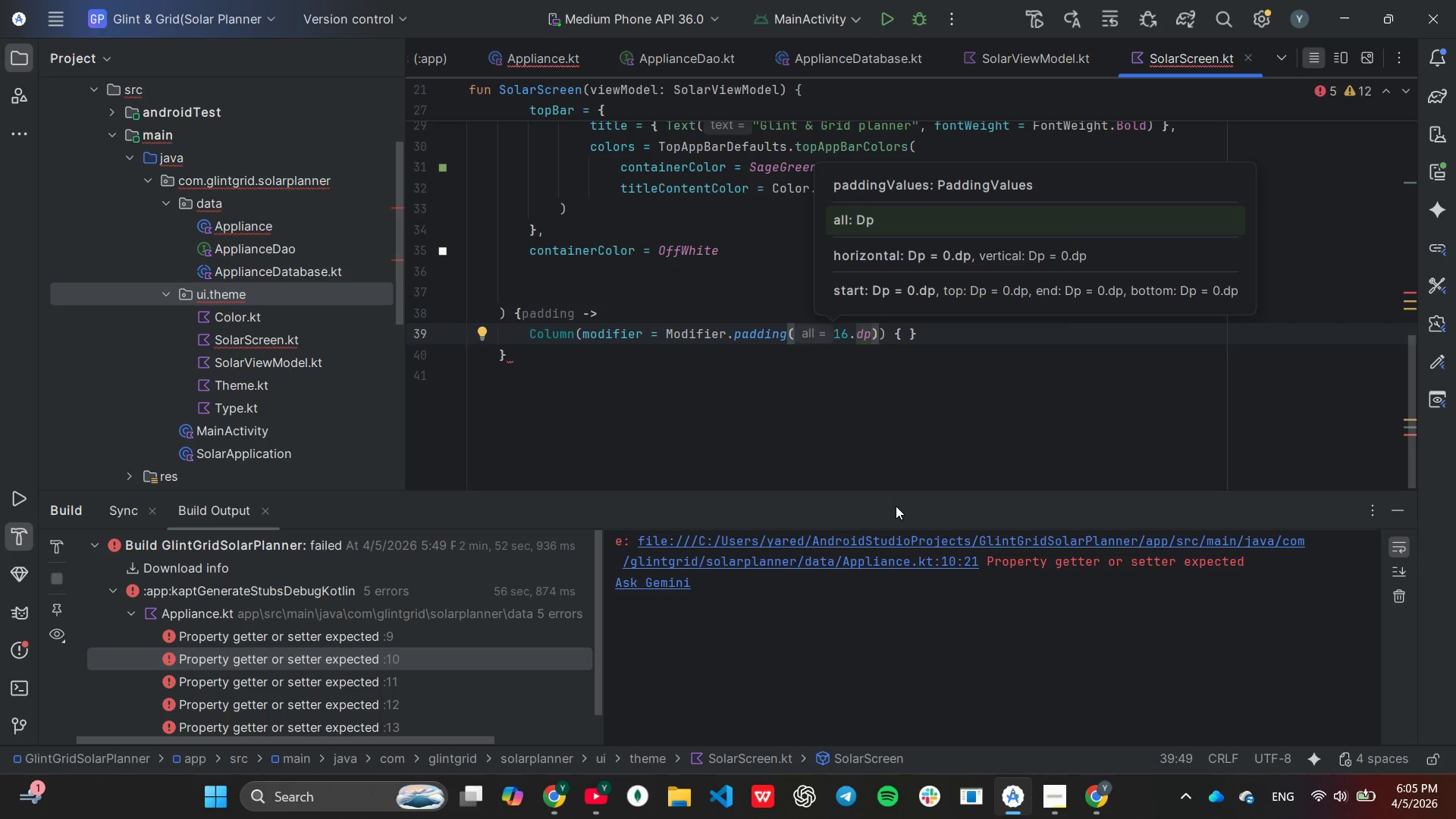 
key(ArrowRight)
 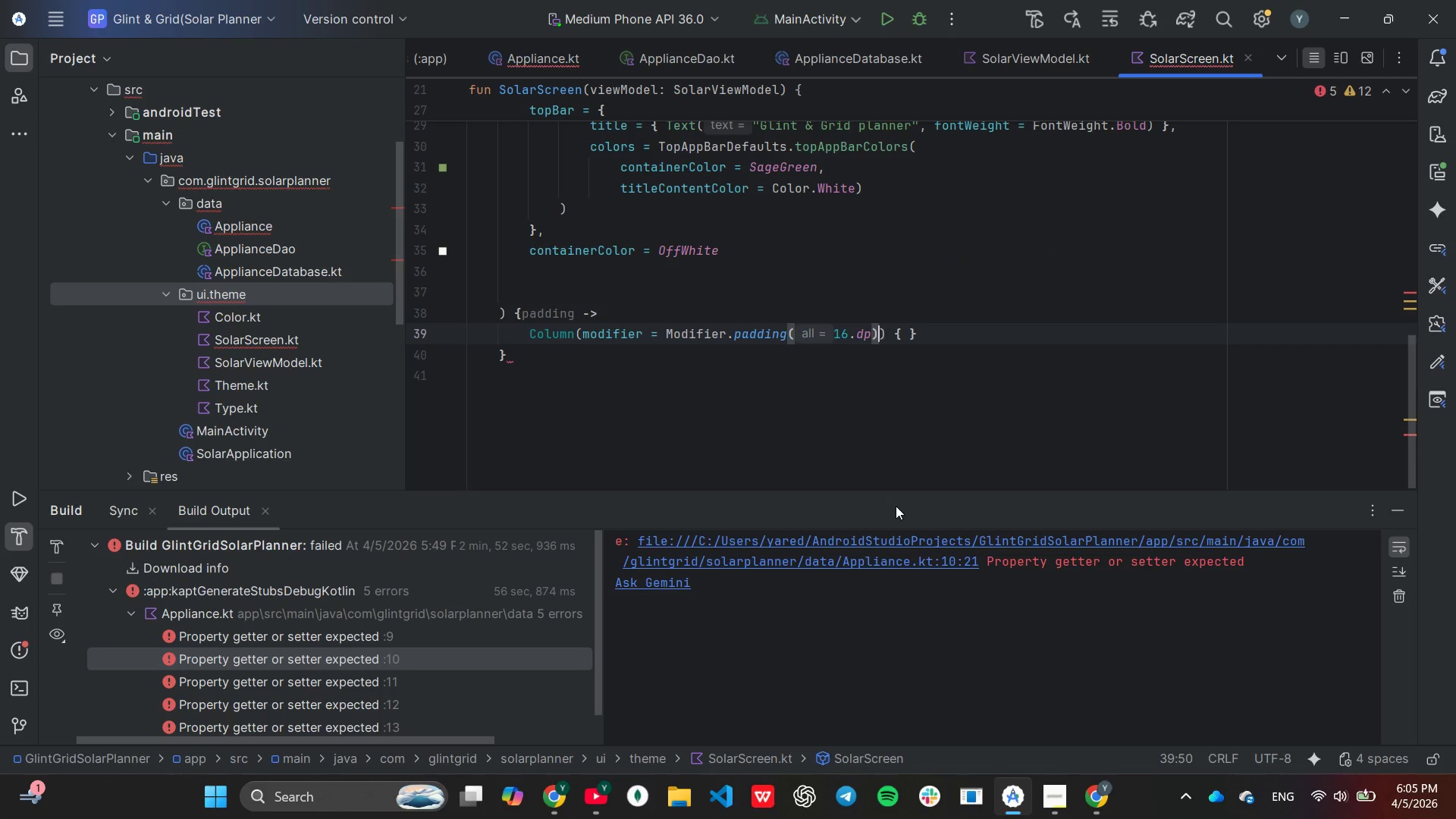 
key(Comma)
 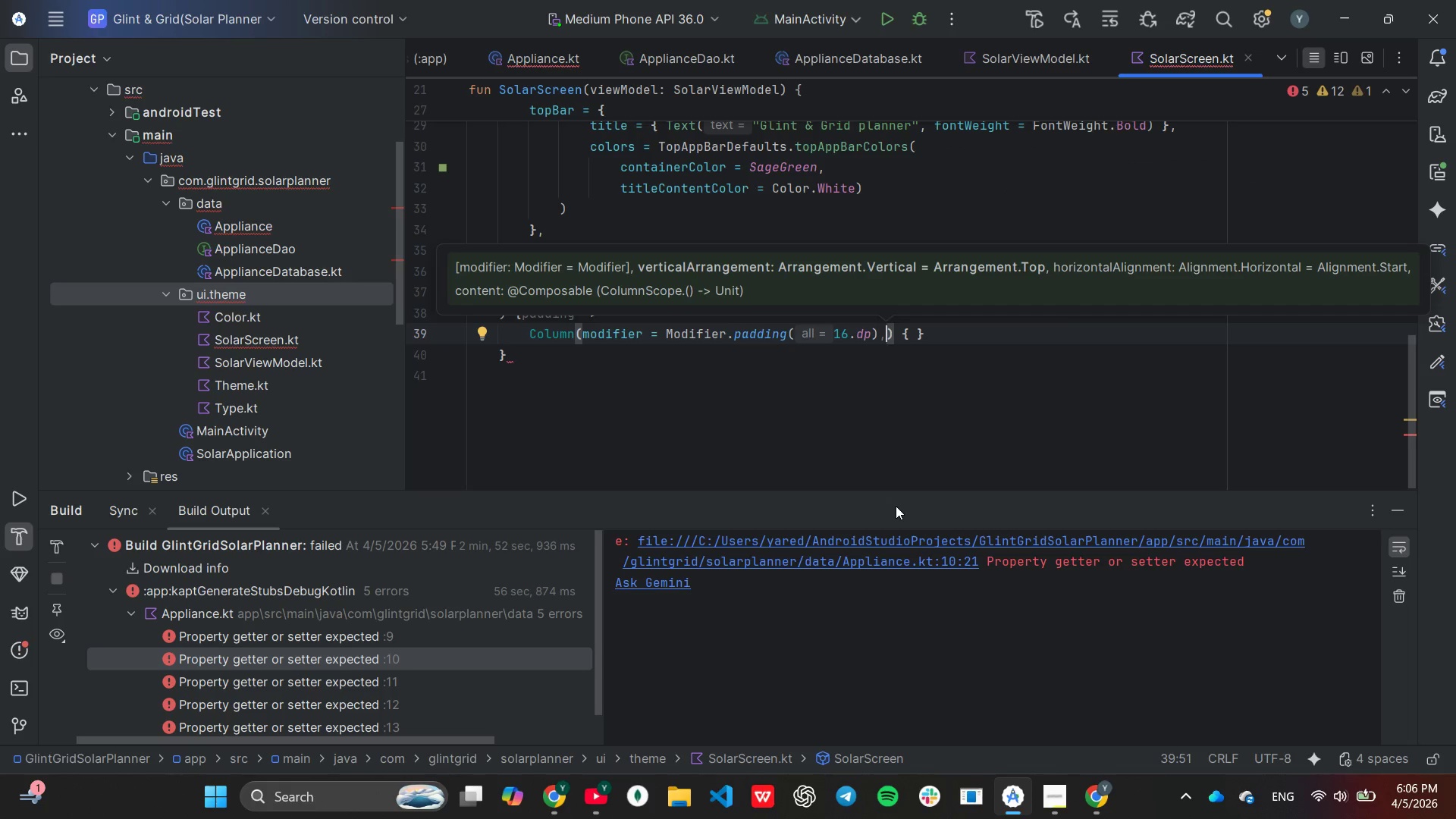 
wait(8.67)
 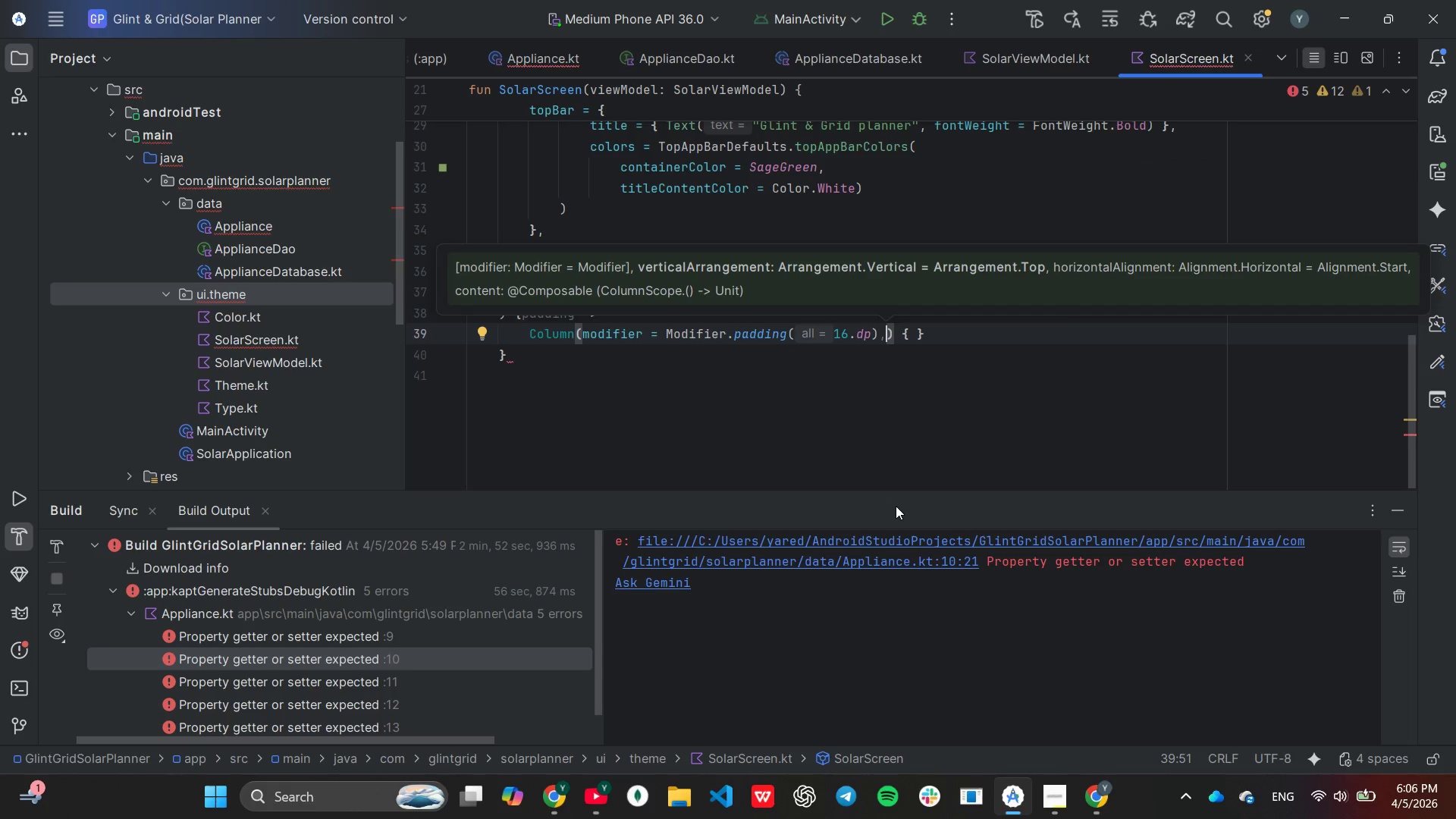 
key(Backspace)
 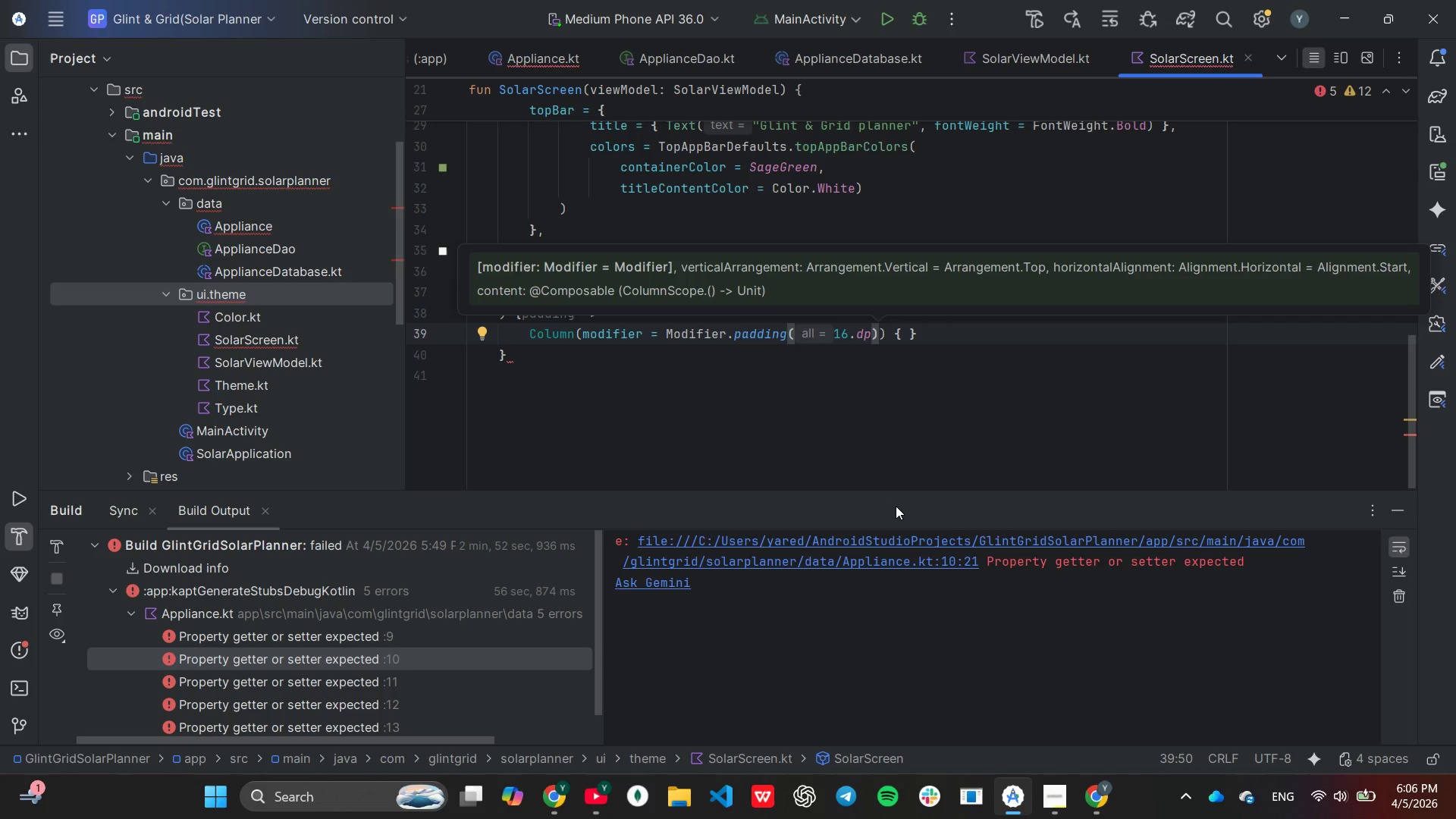 
key(ArrowRight)
 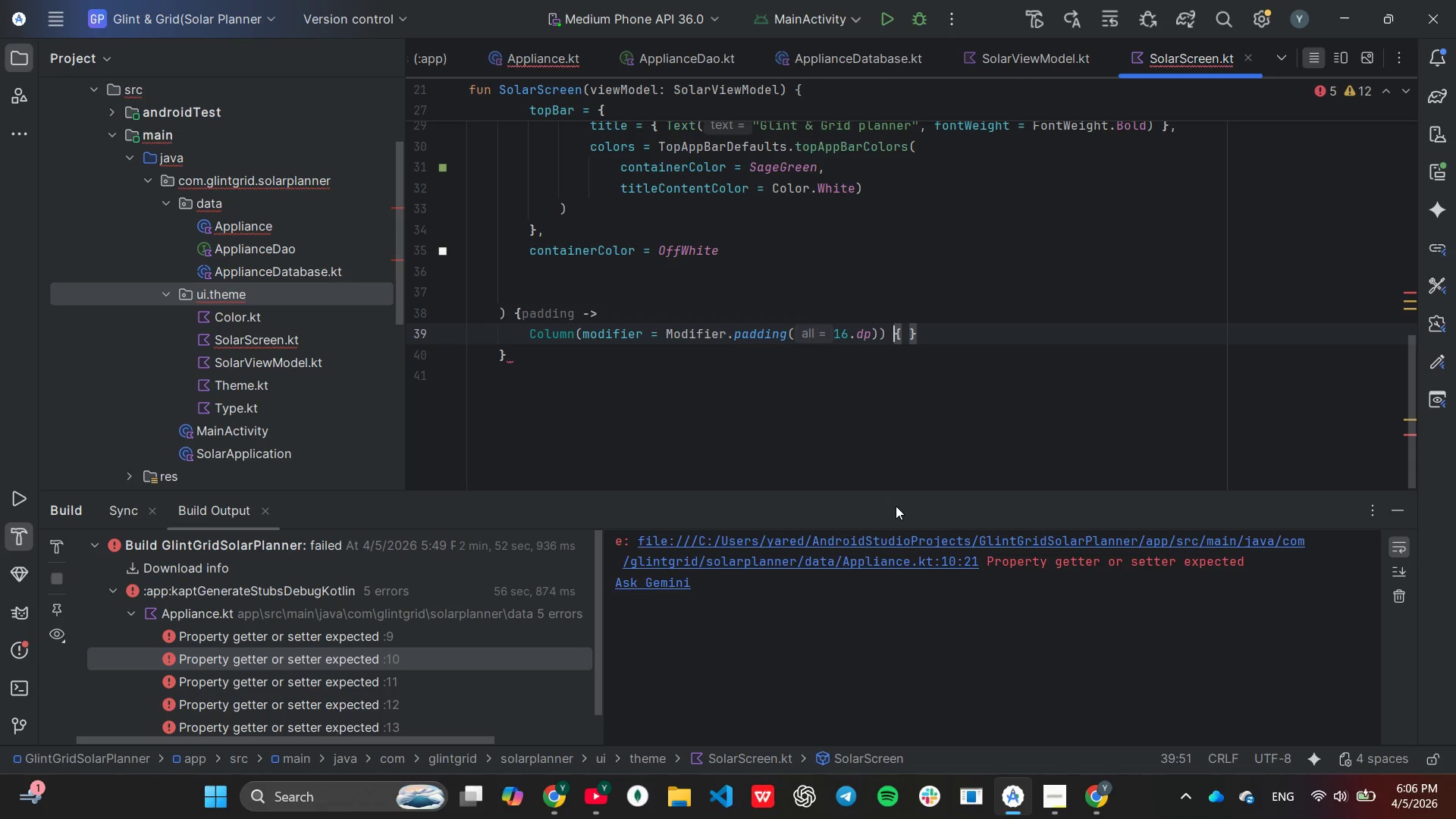 
key(ArrowRight)
 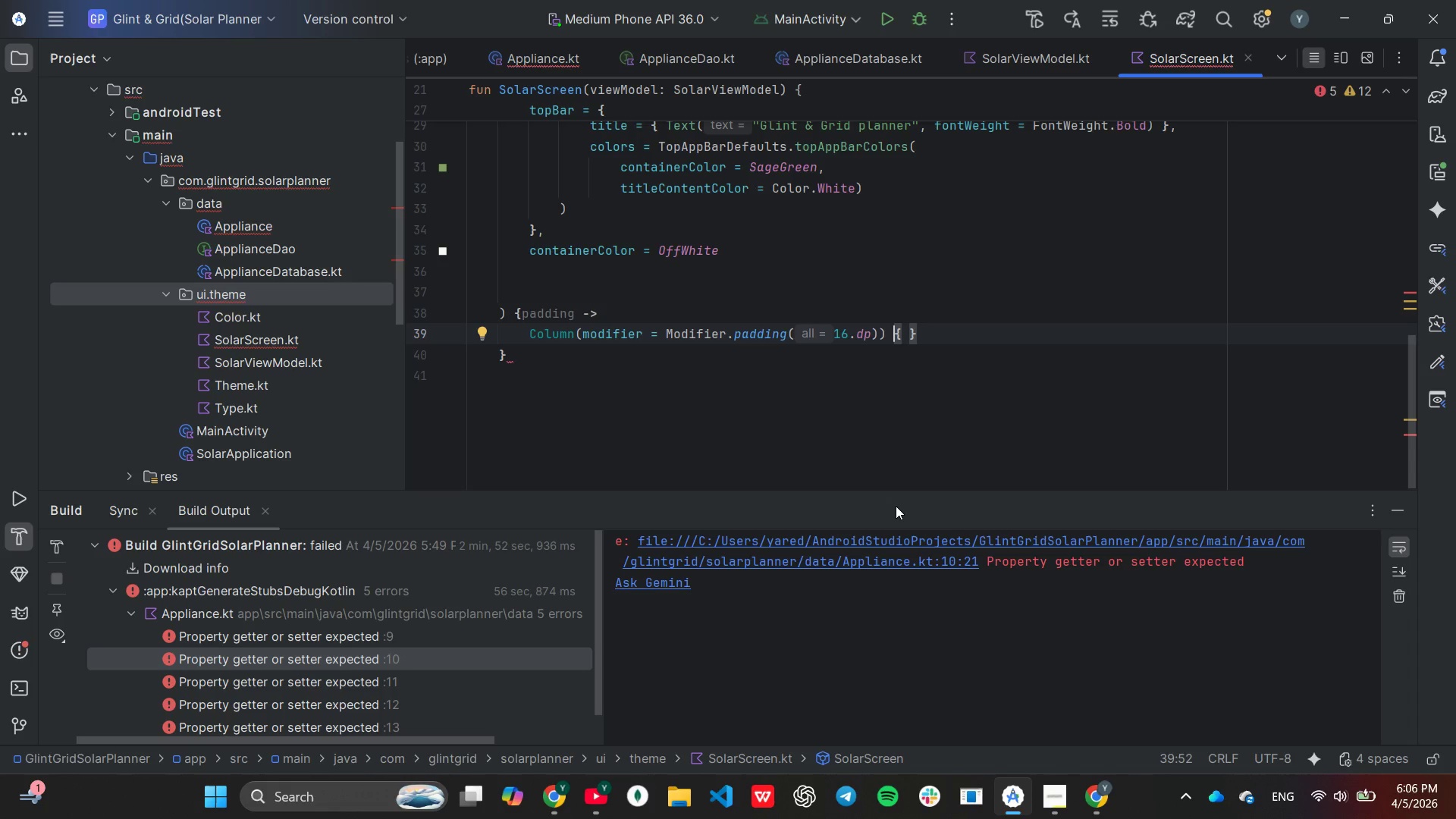 
key(ArrowRight)
 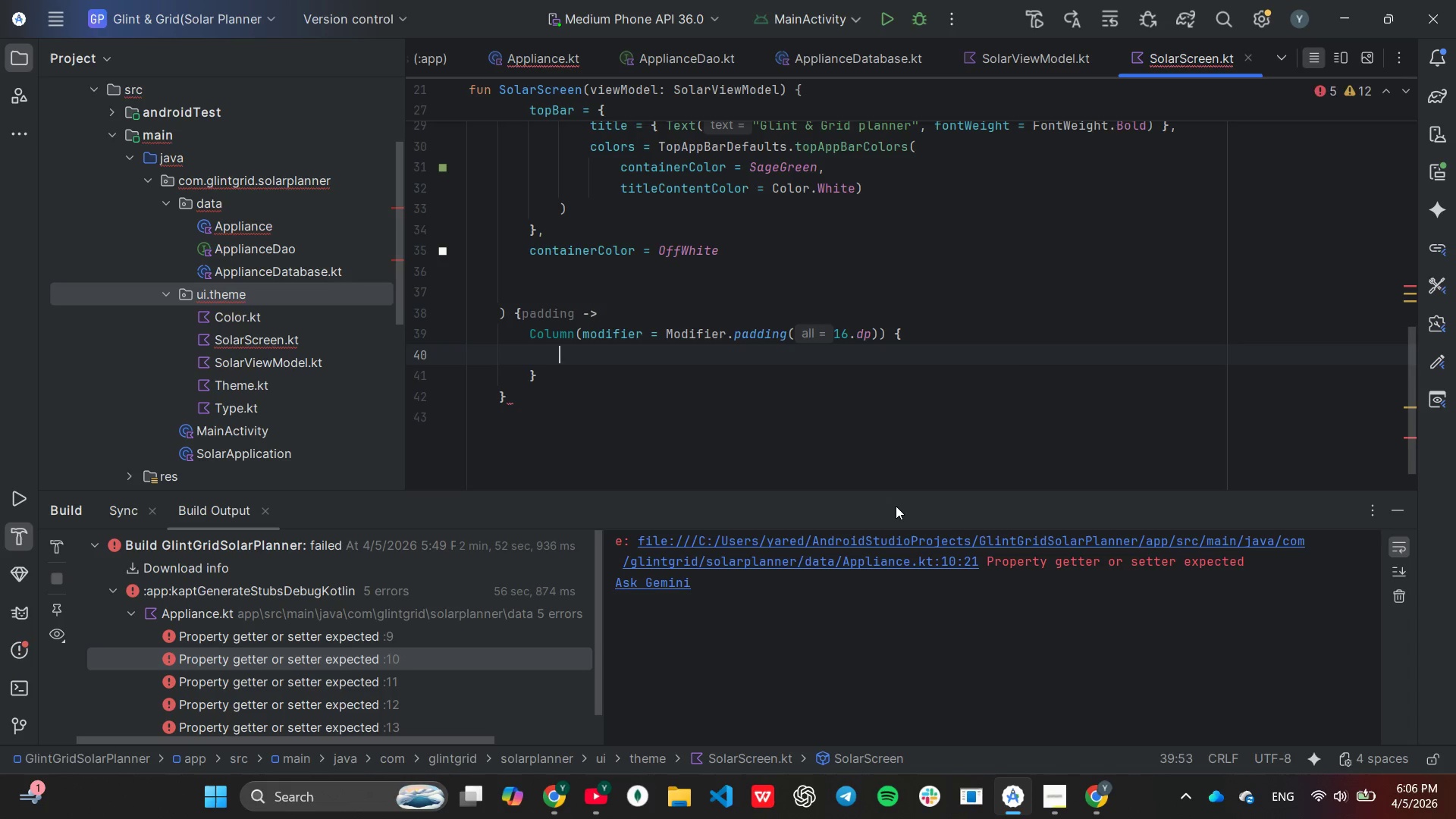 
key(Enter)
 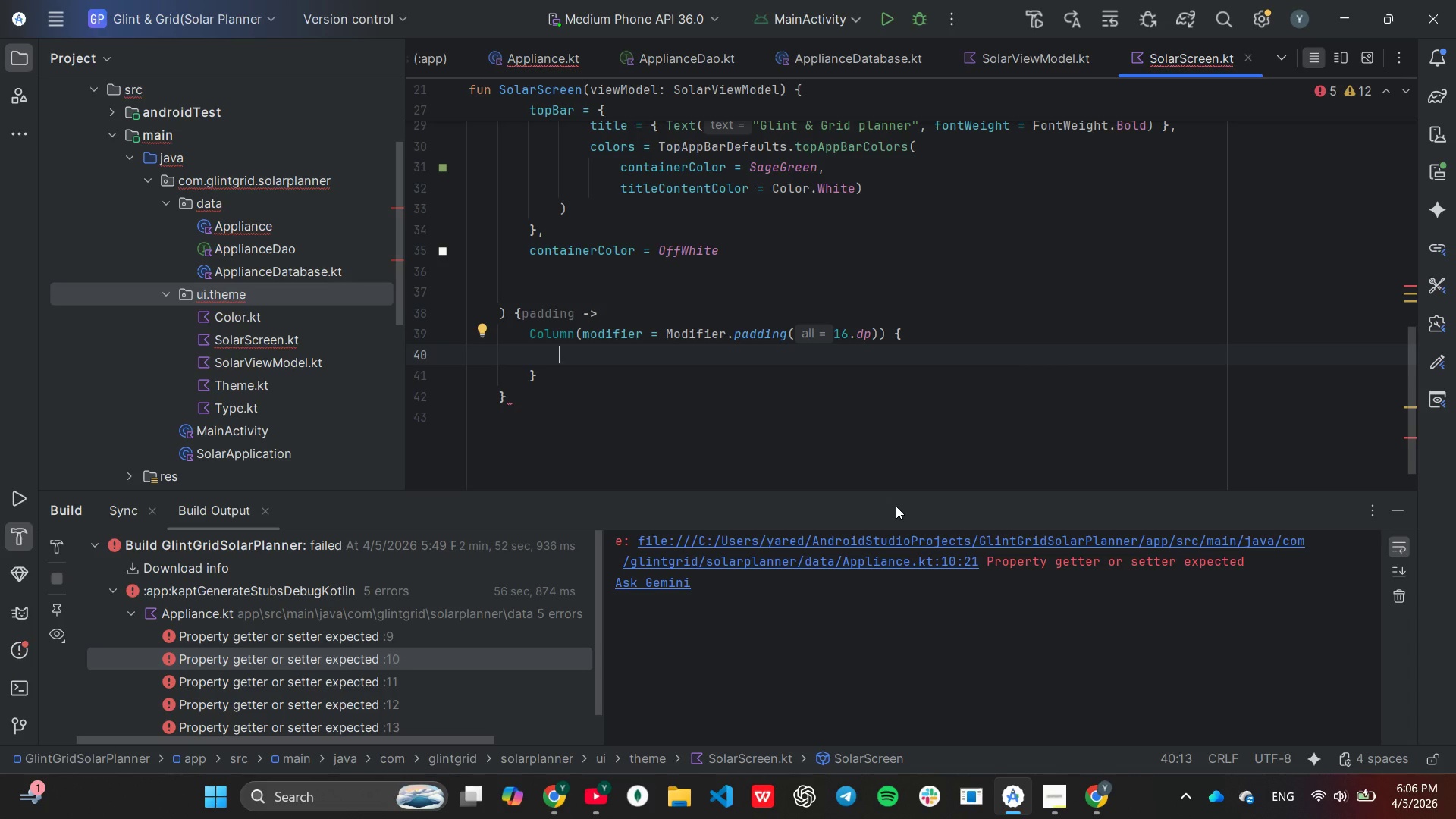 
wait(6.64)
 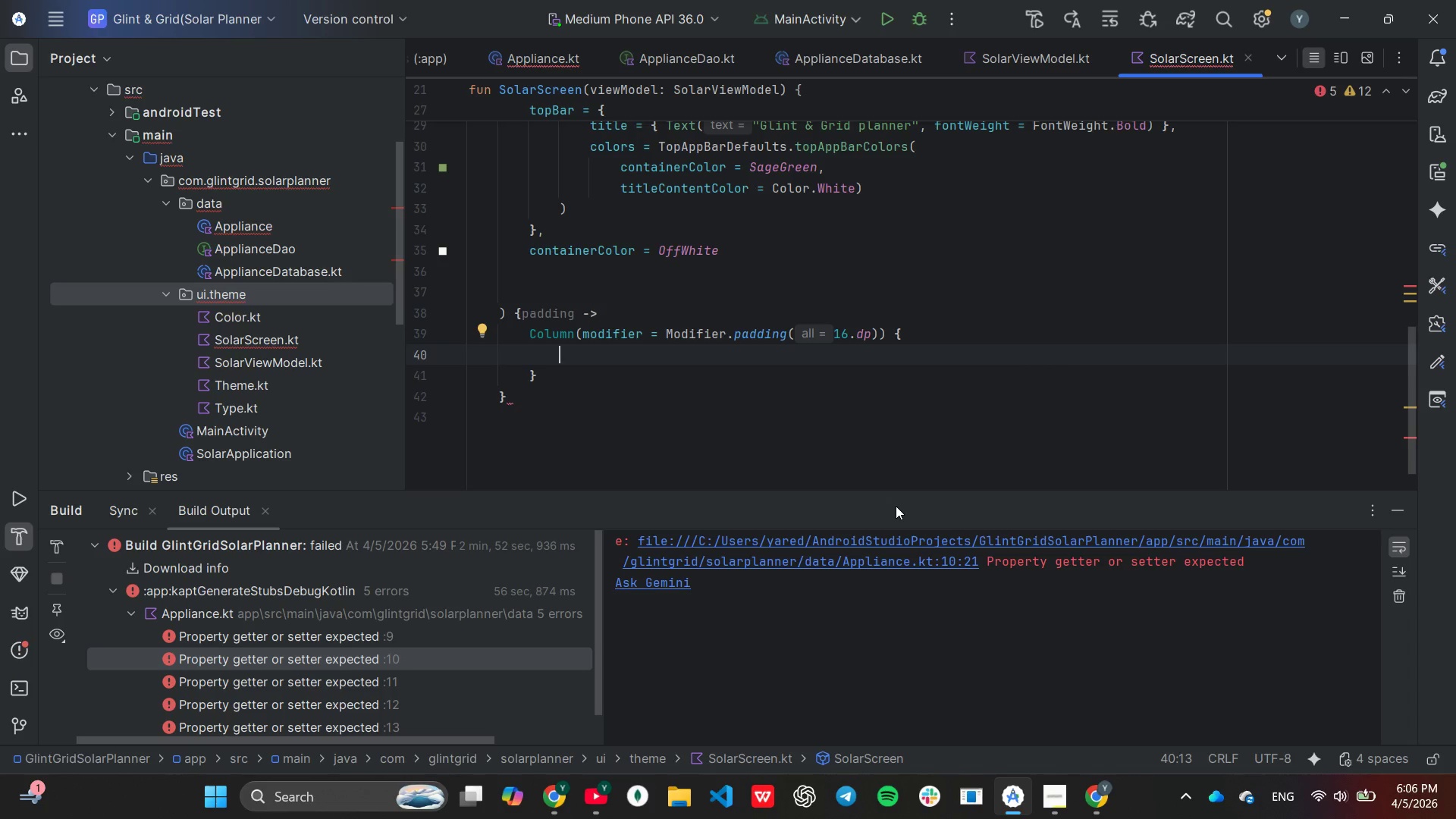 
type(Card)
 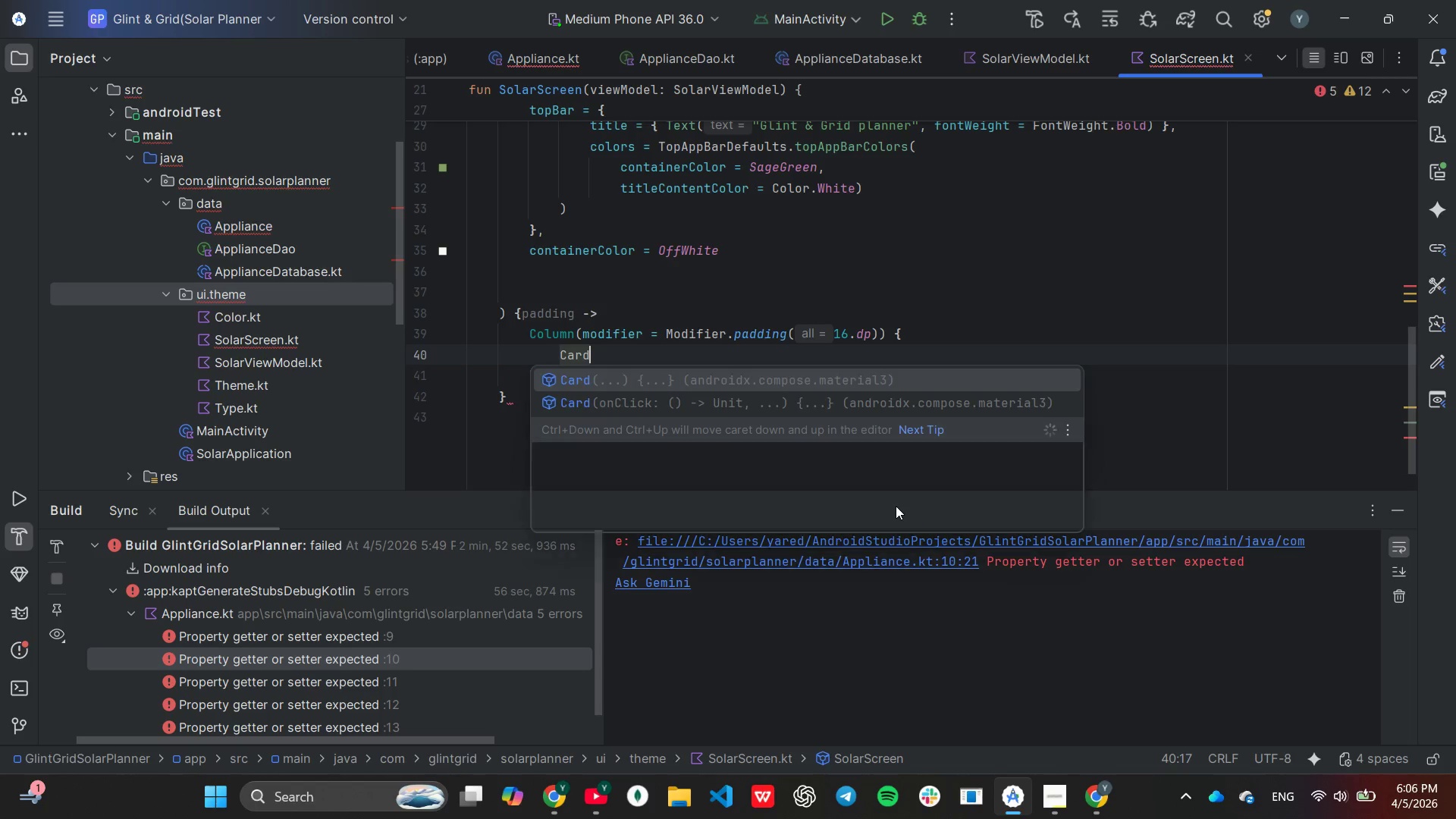 
key(Enter)
 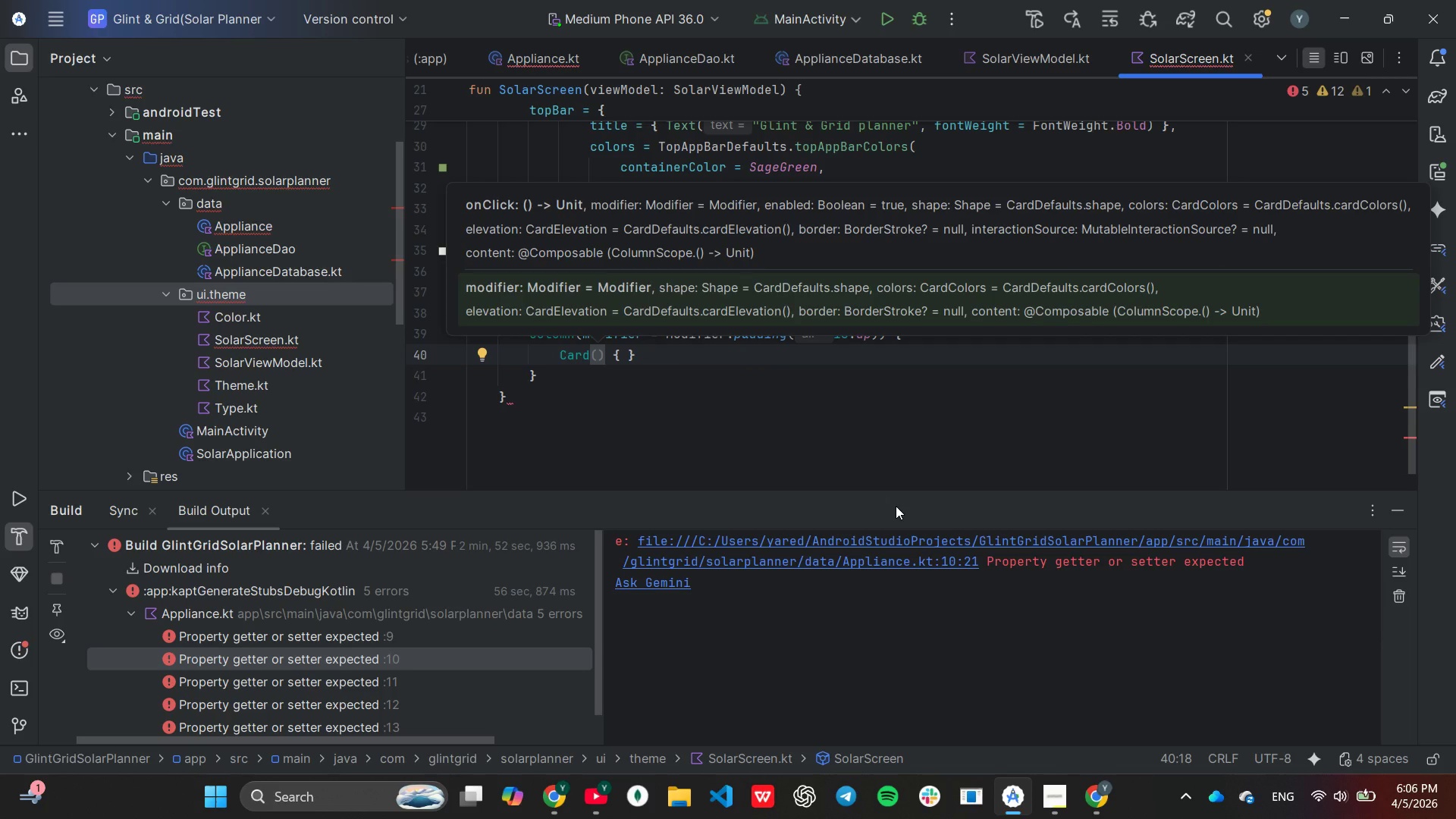 
key(Enter)
 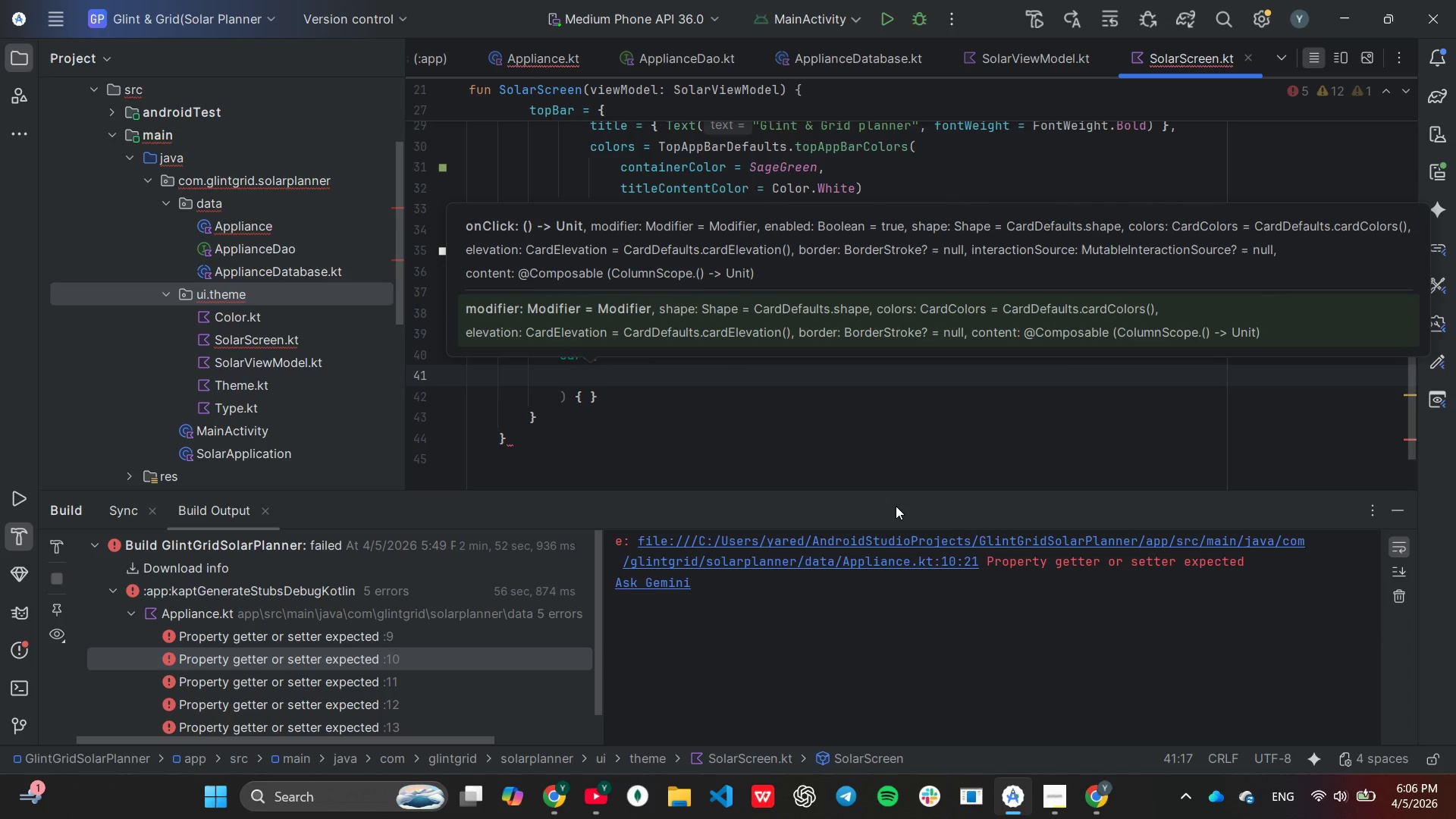 
type(mo)
 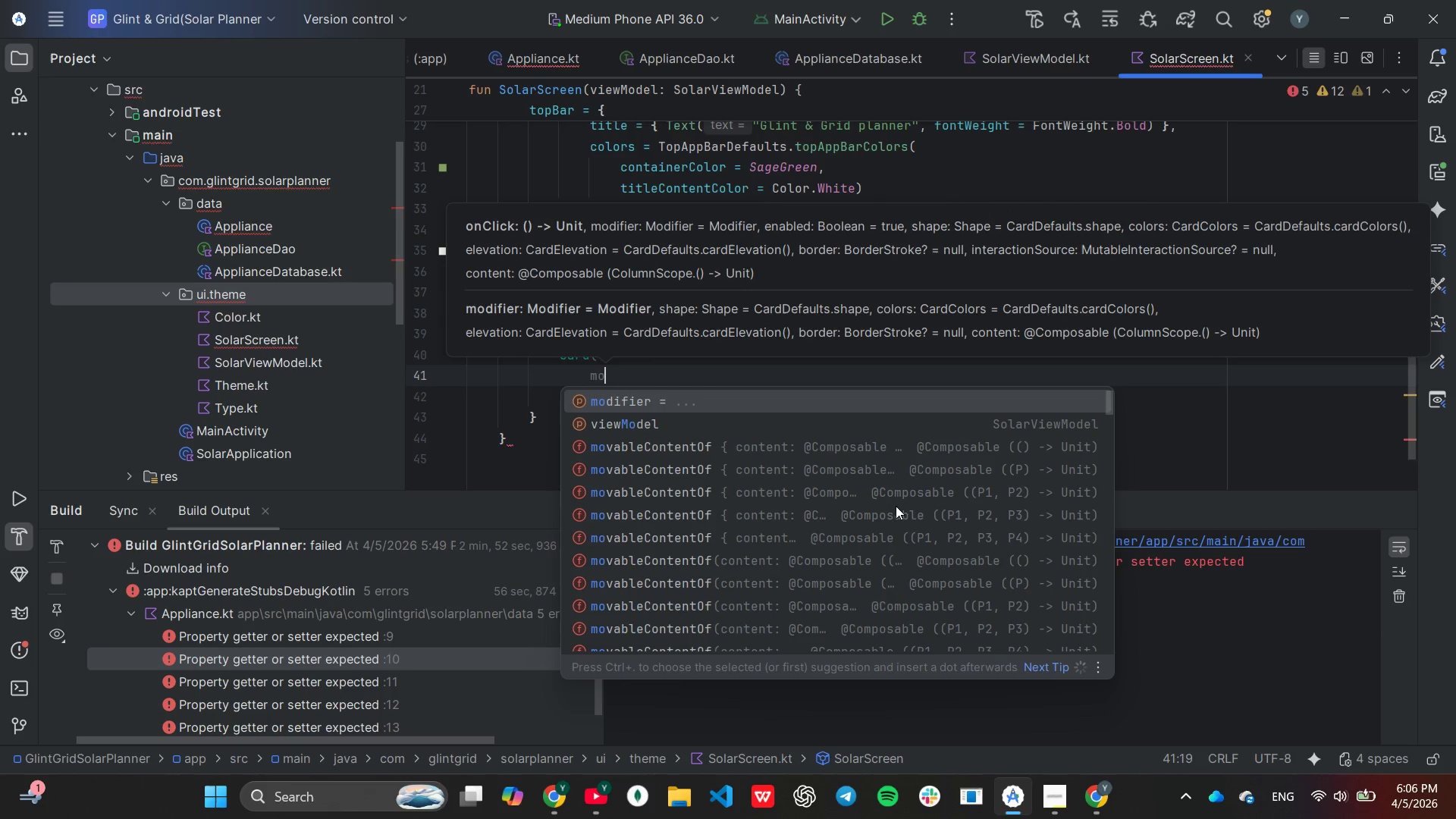 
key(Enter)
 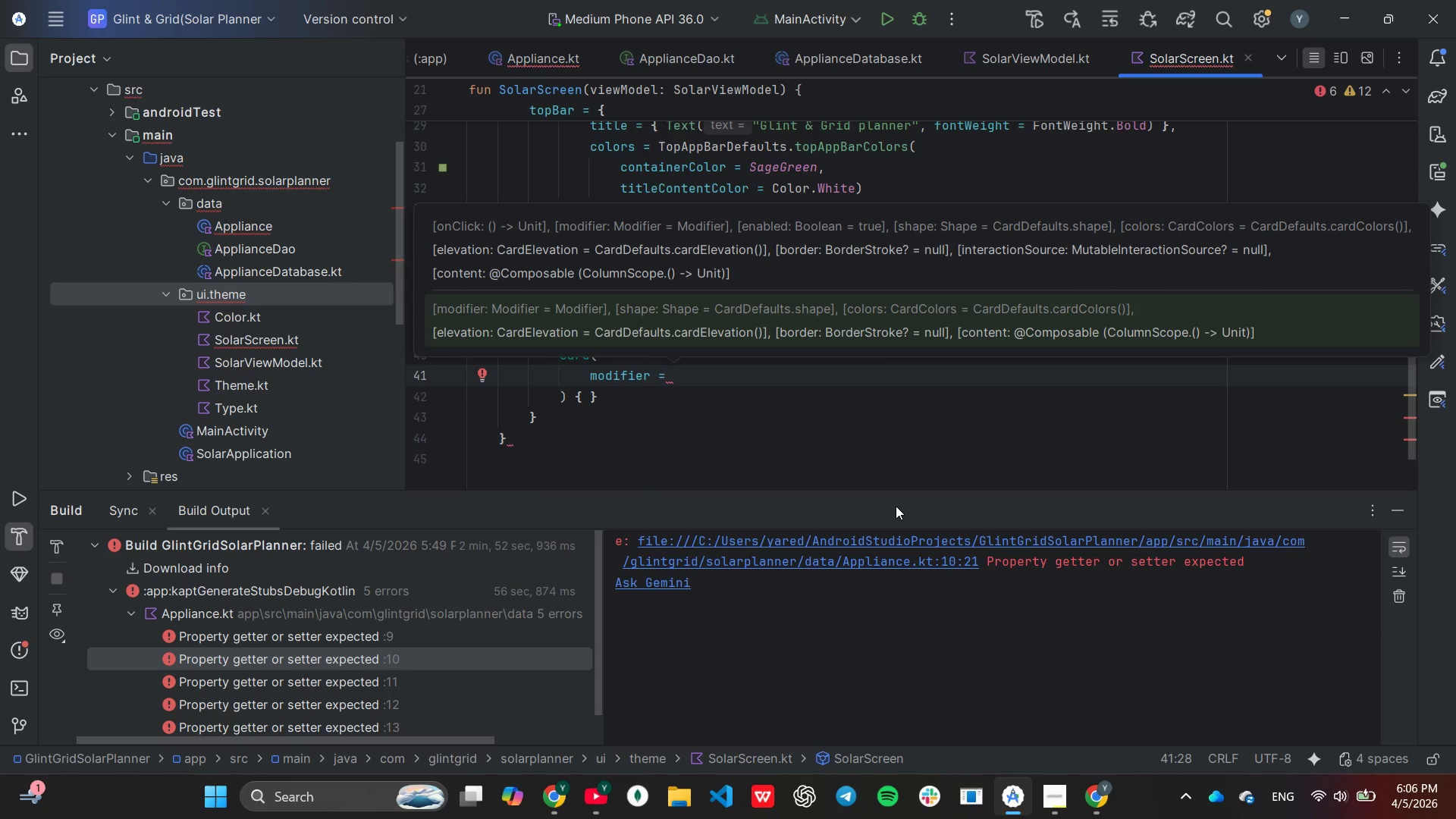 
type(Mod)
 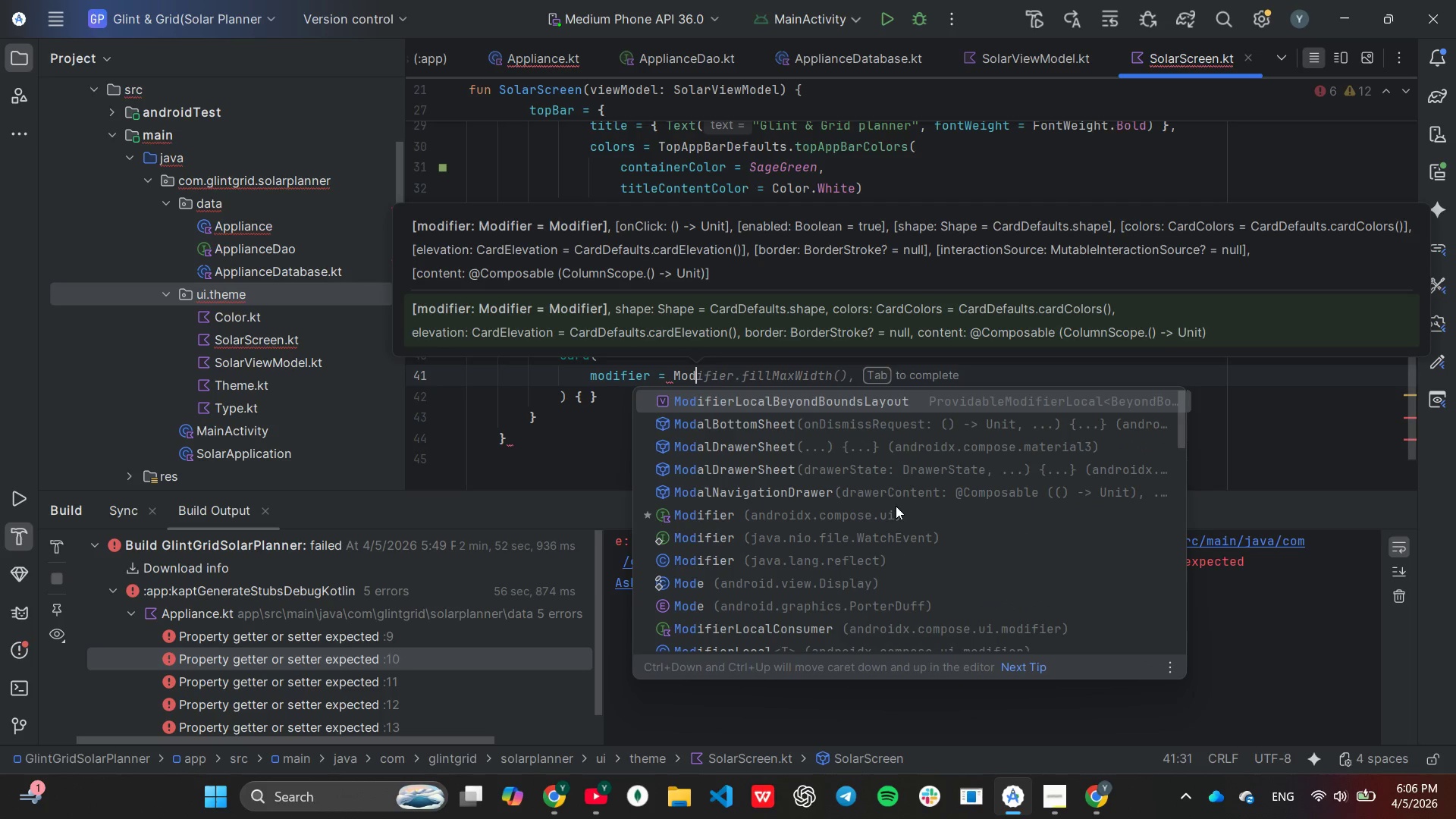 
hold_key(key=ArrowDown, duration=0.66)
 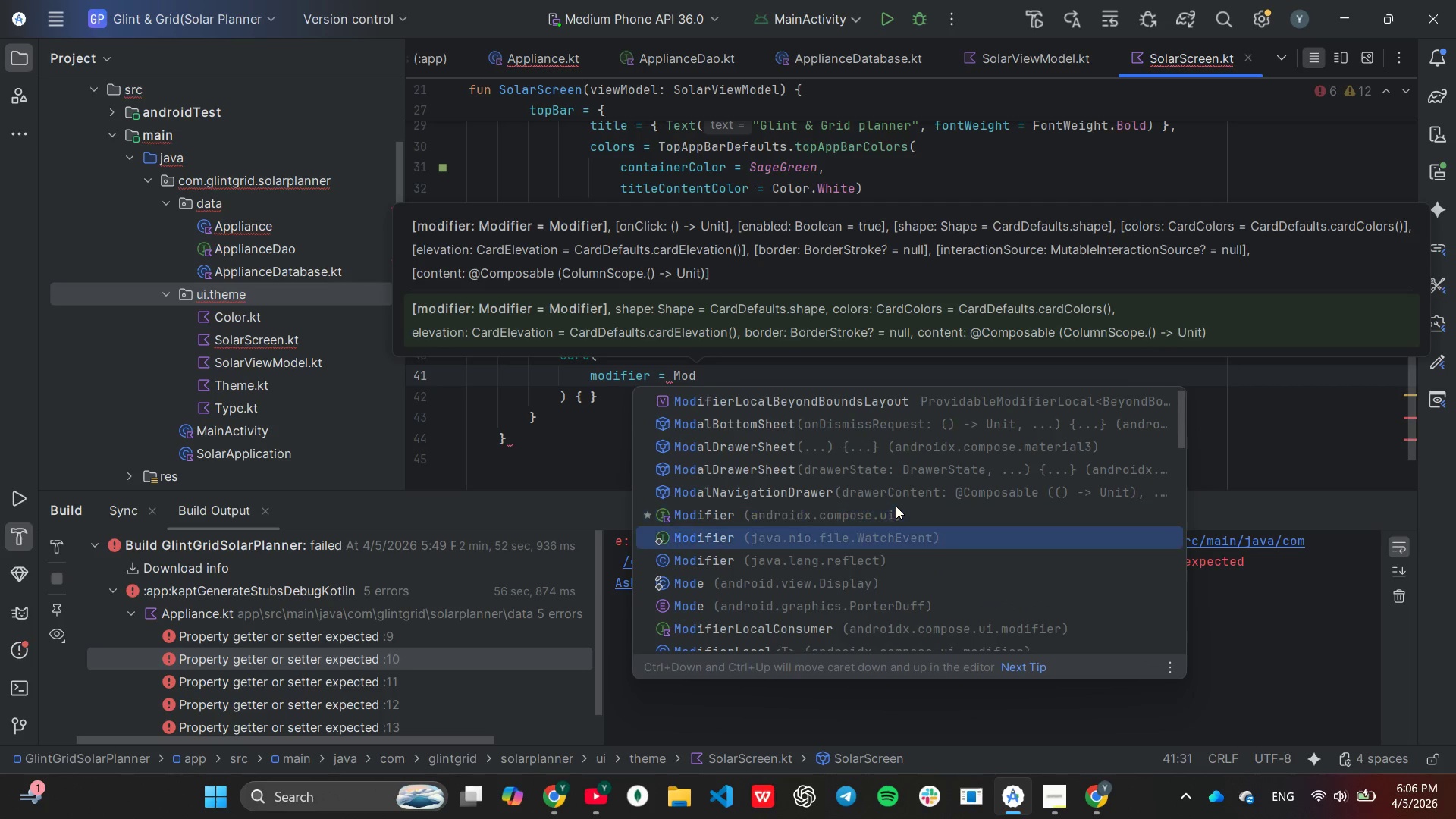 
key(ArrowDown)
 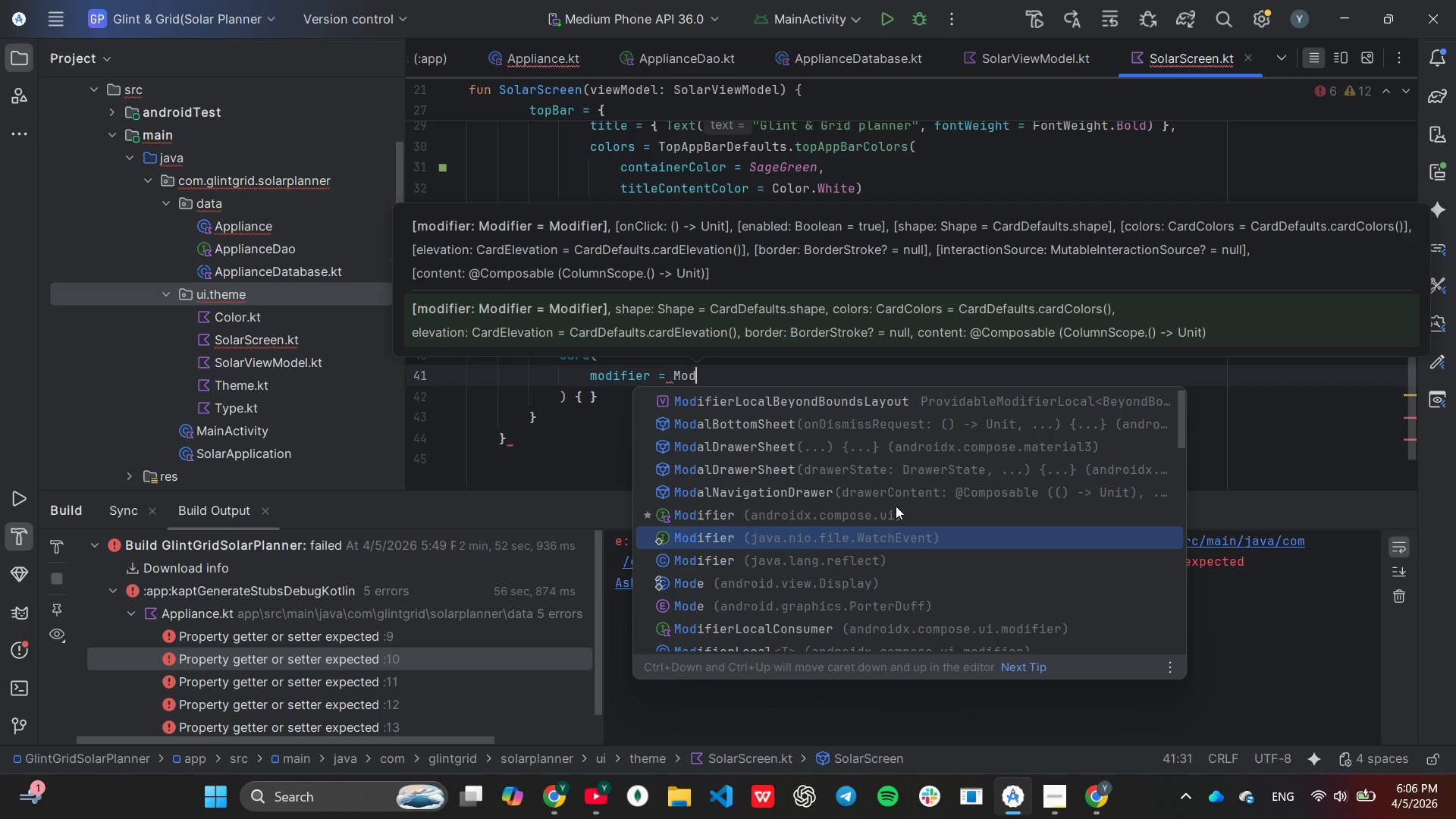 
key(ArrowUp)
 